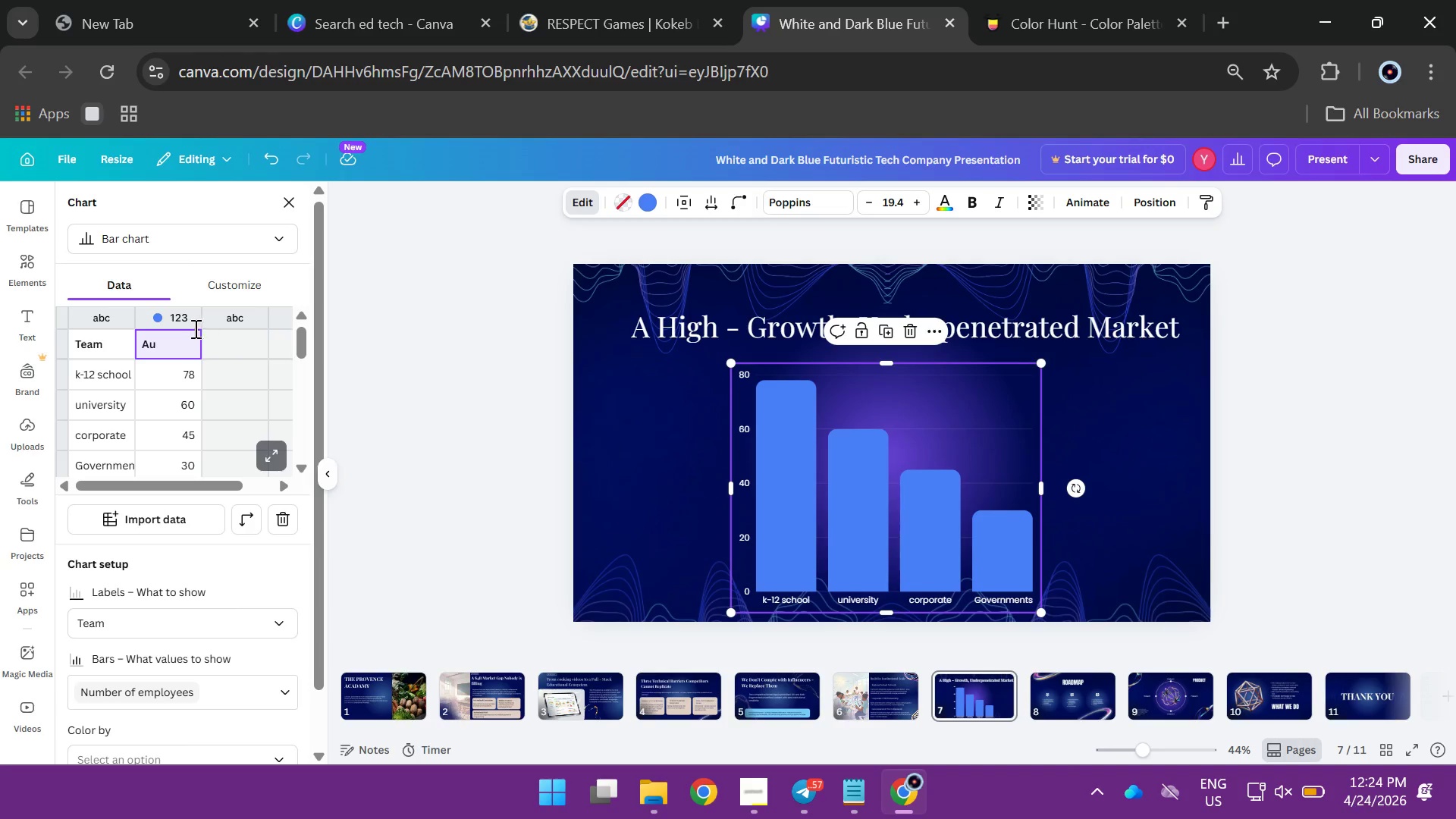 
left_click([218, 337])
 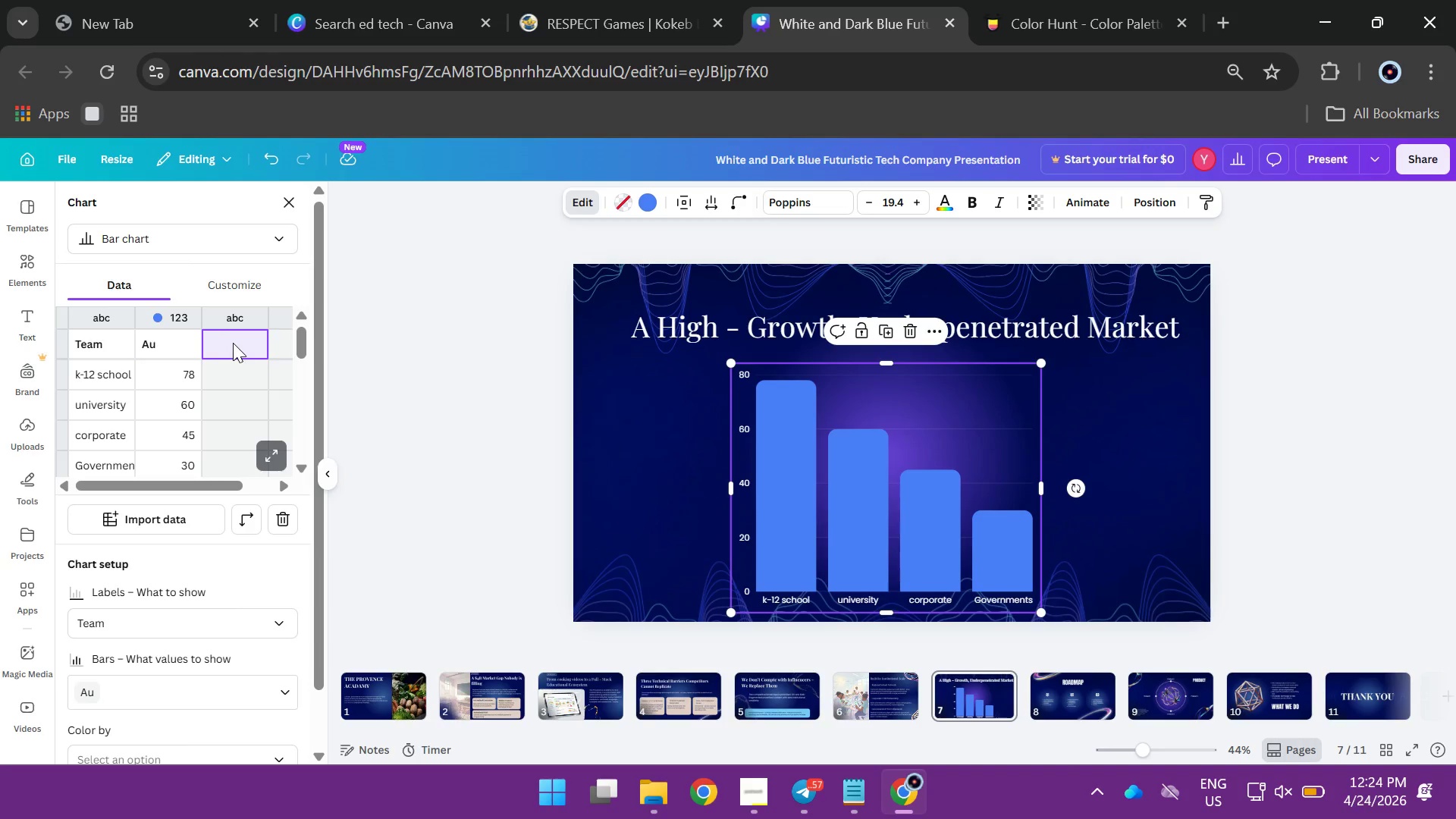 
type(Rp)
 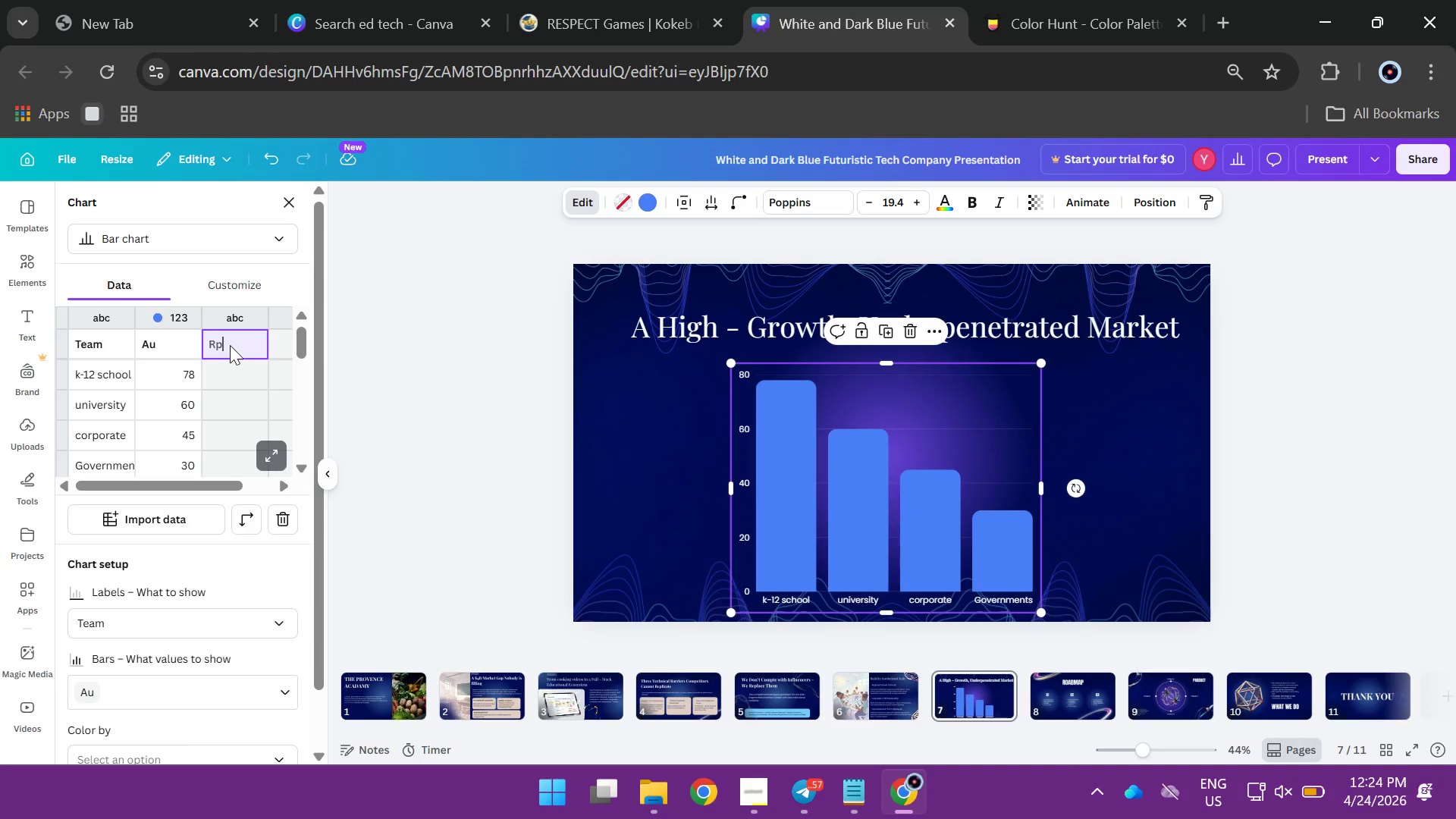 
key(Enter)
 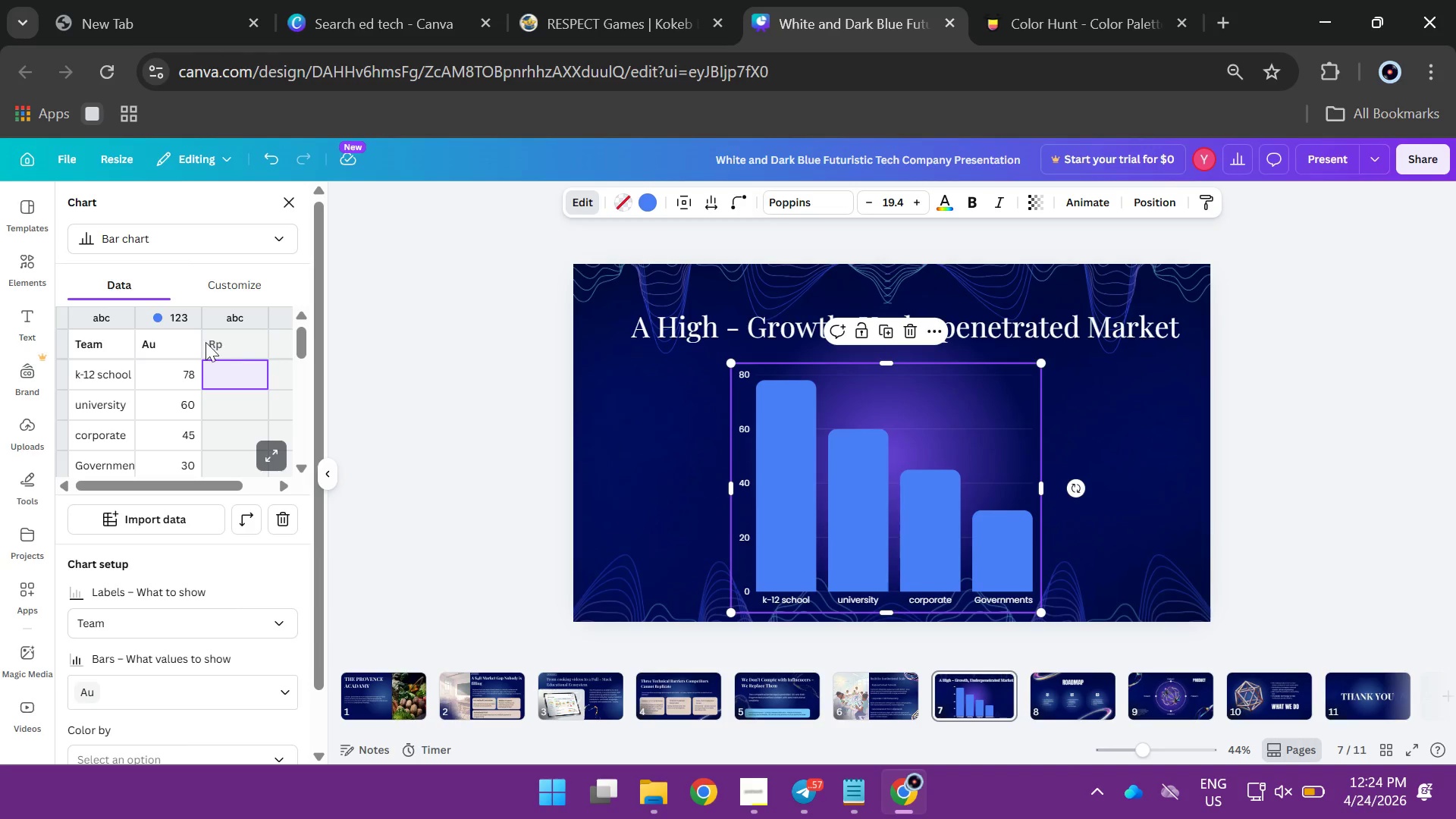 
left_click([223, 344])
 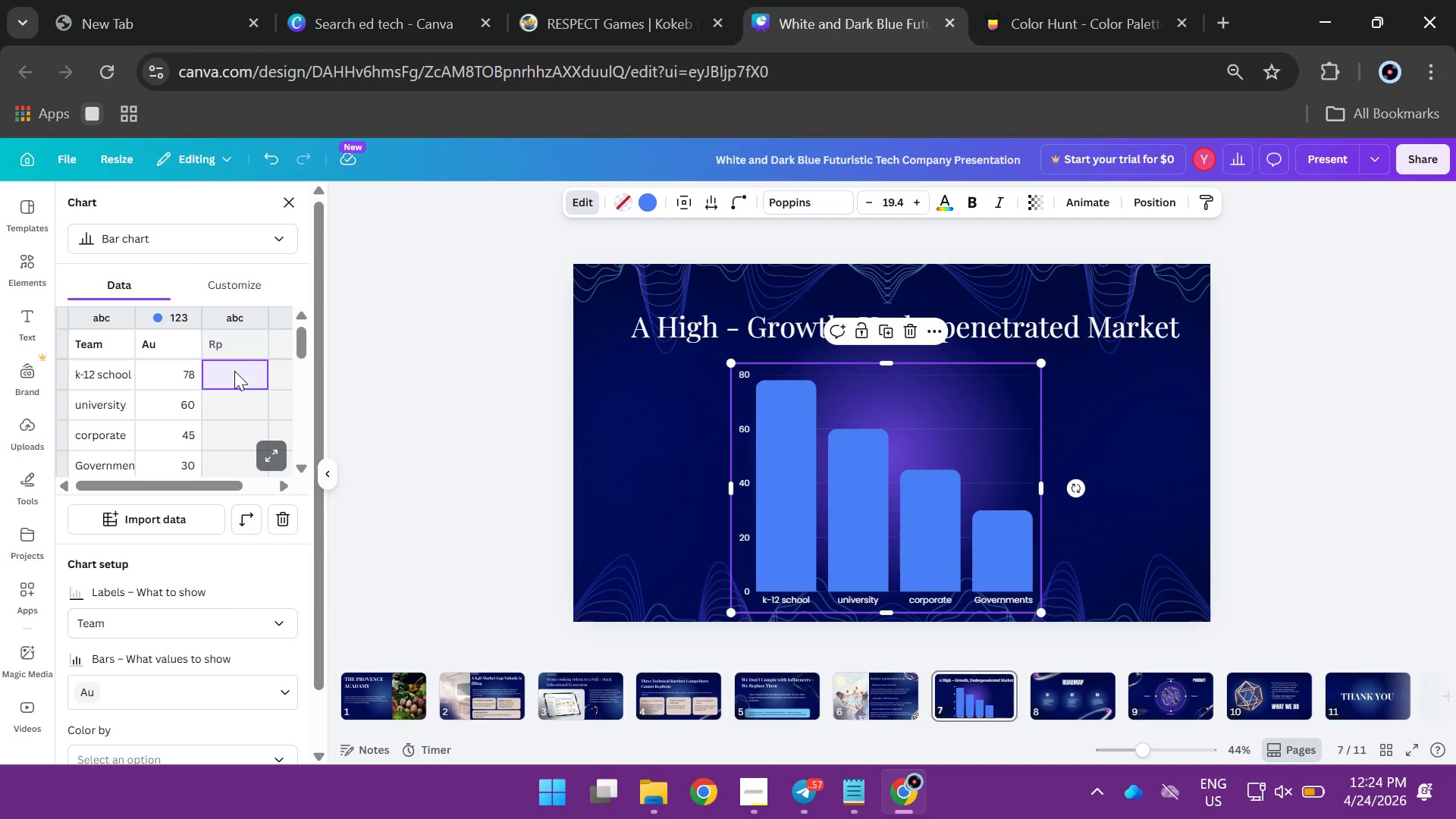 
left_click([234, 371])
 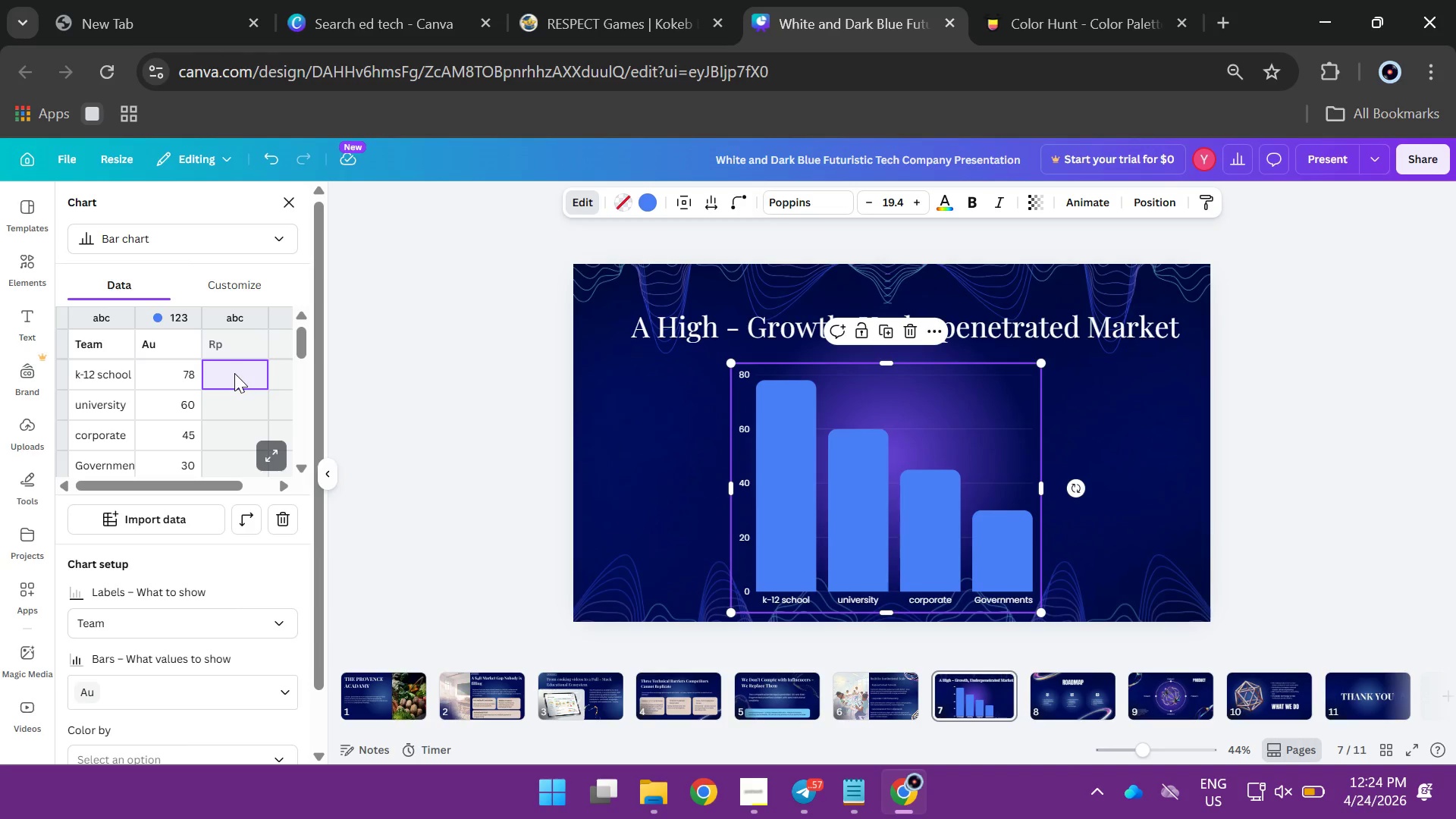 
key(D)
 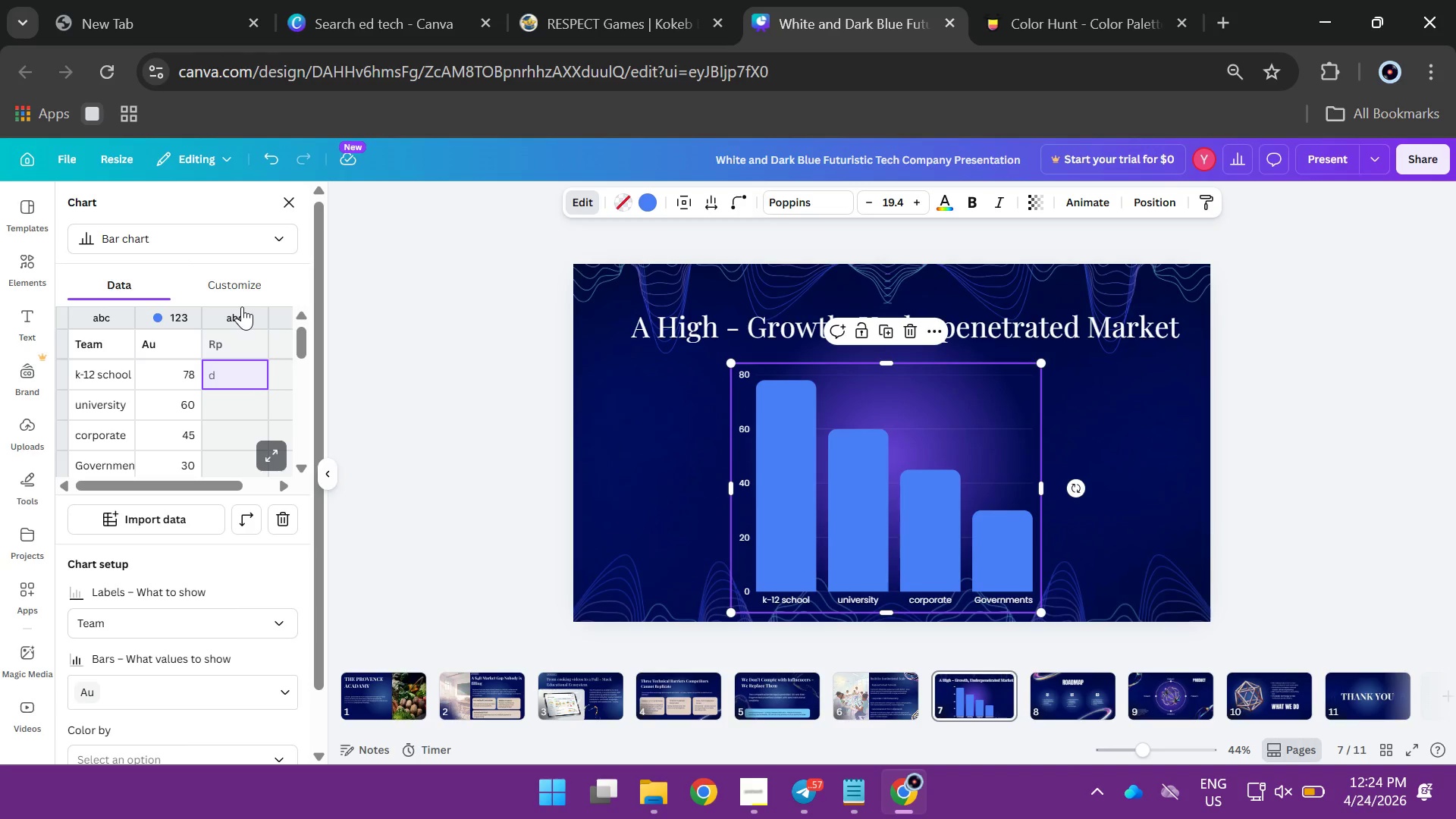 
key(Backspace)
 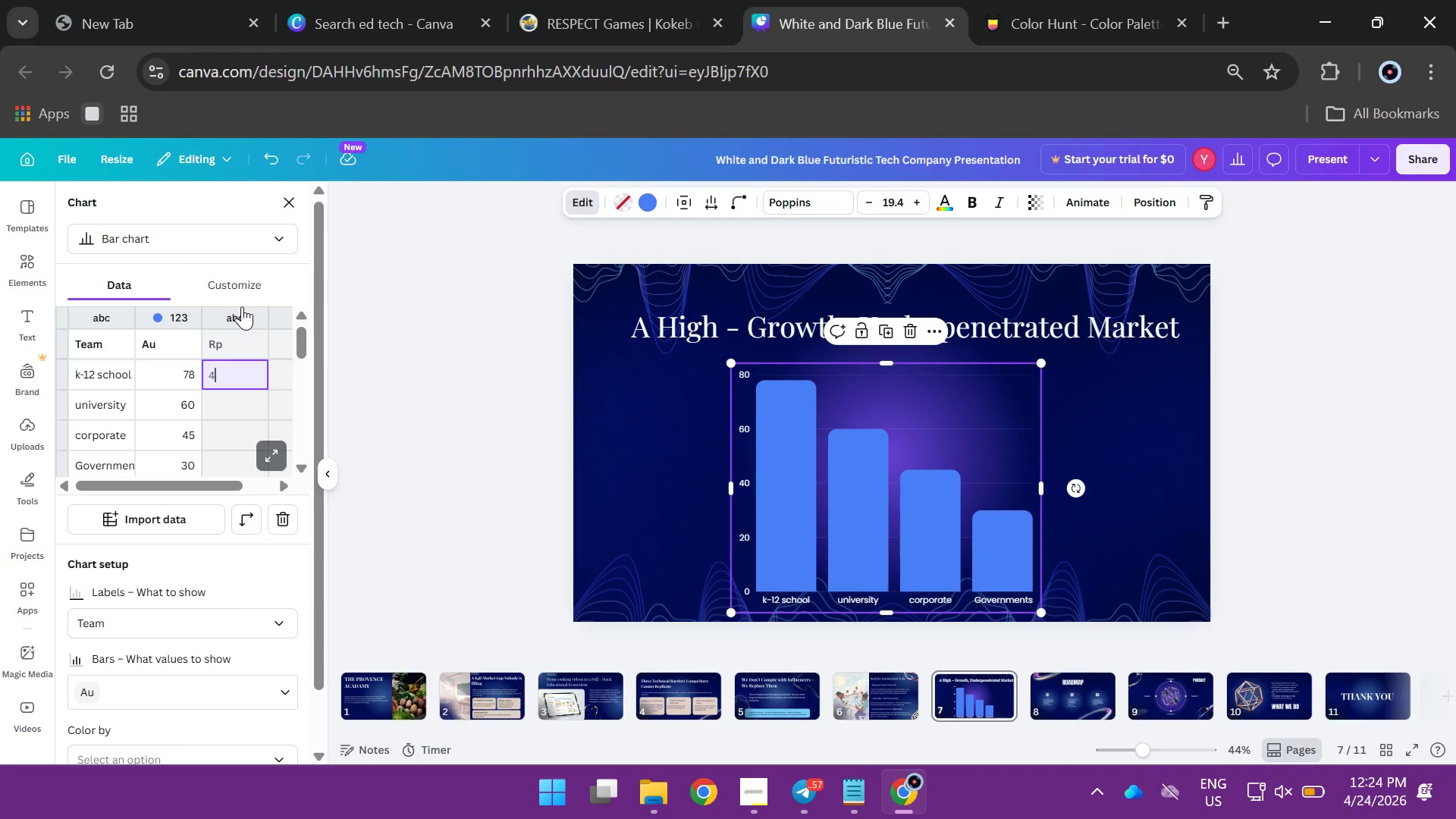 
hold_key(key=4, duration=0.31)
 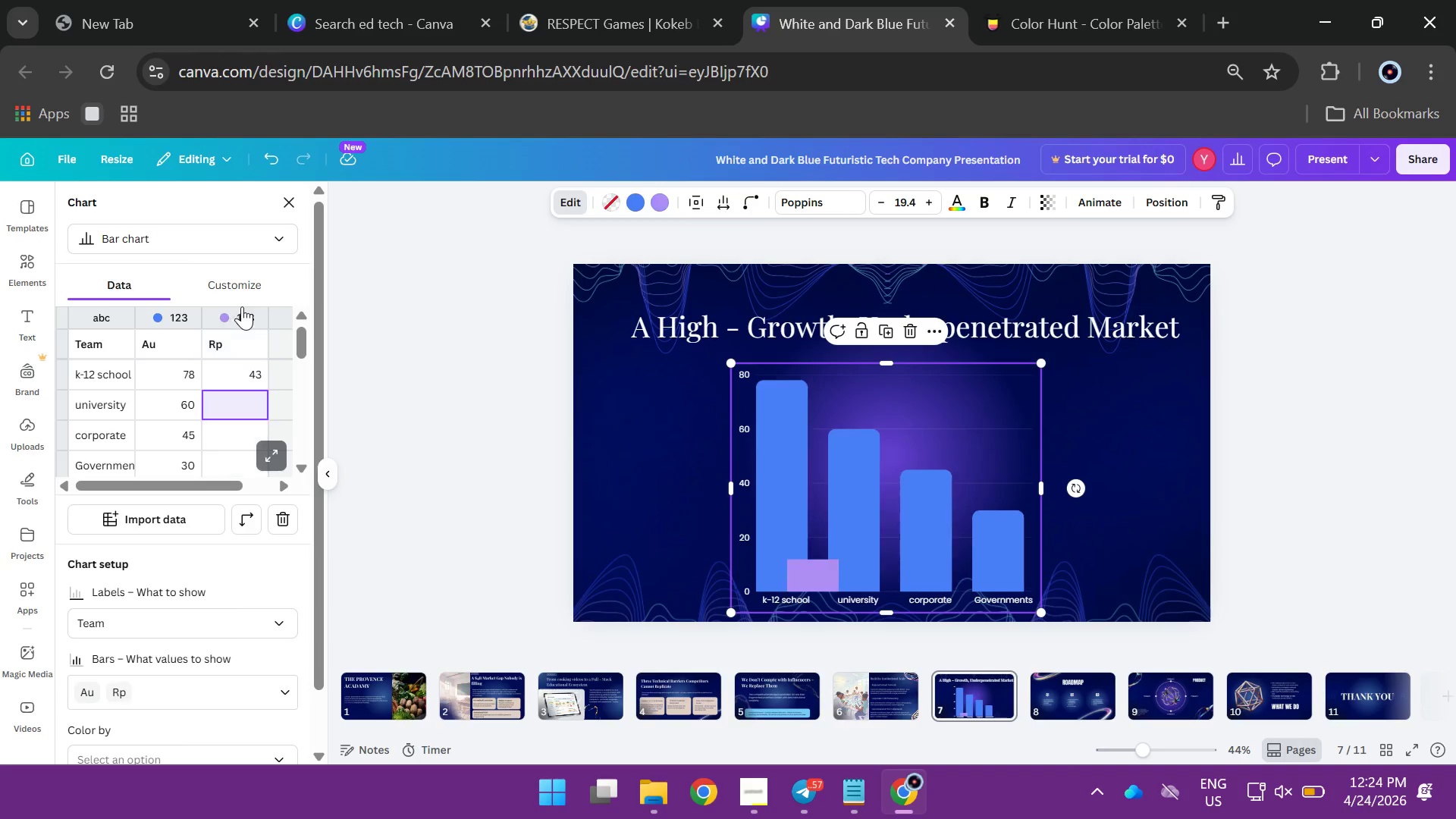 
key(3)
 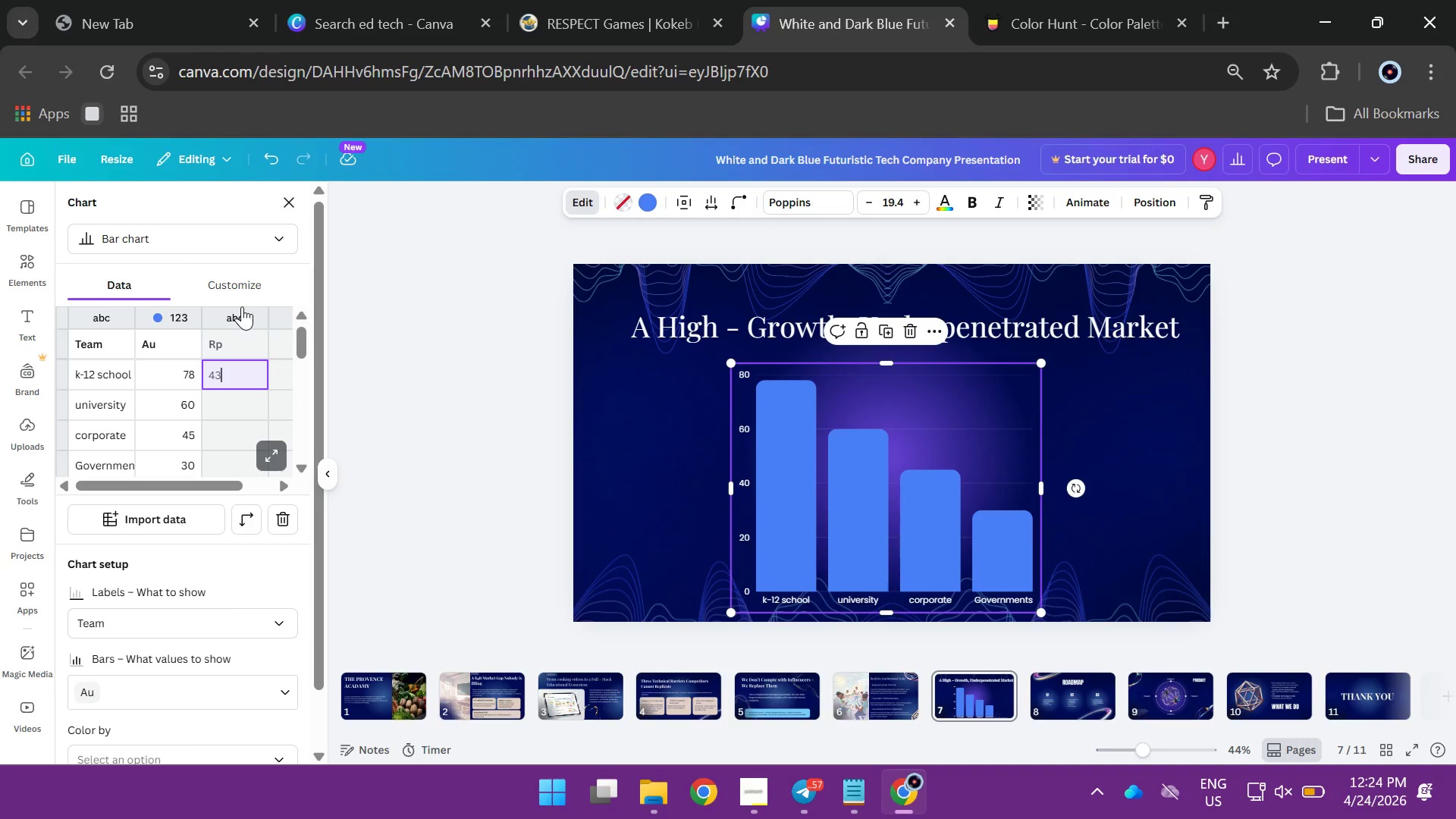 
key(Enter)
 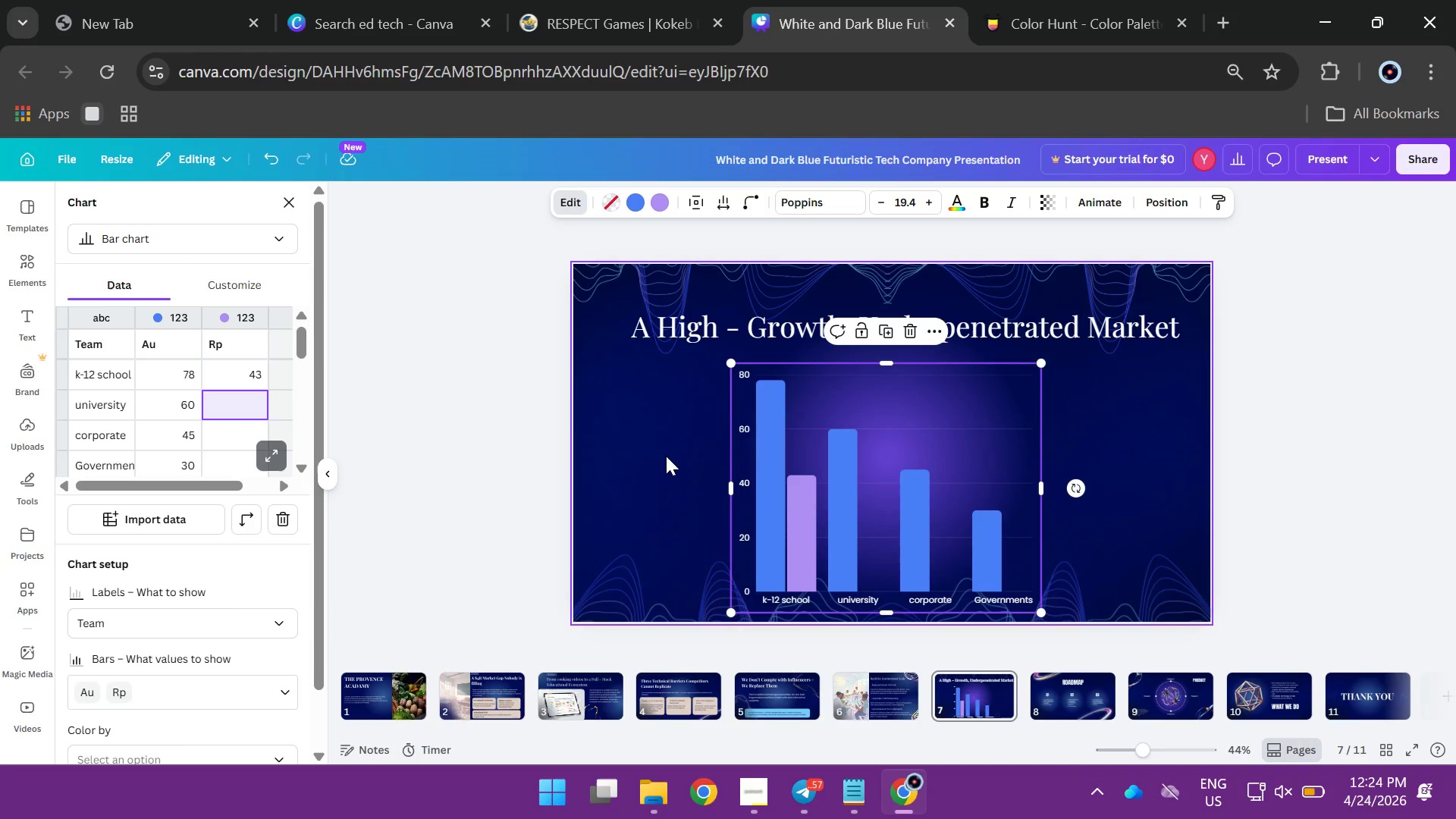 
wait(11.22)
 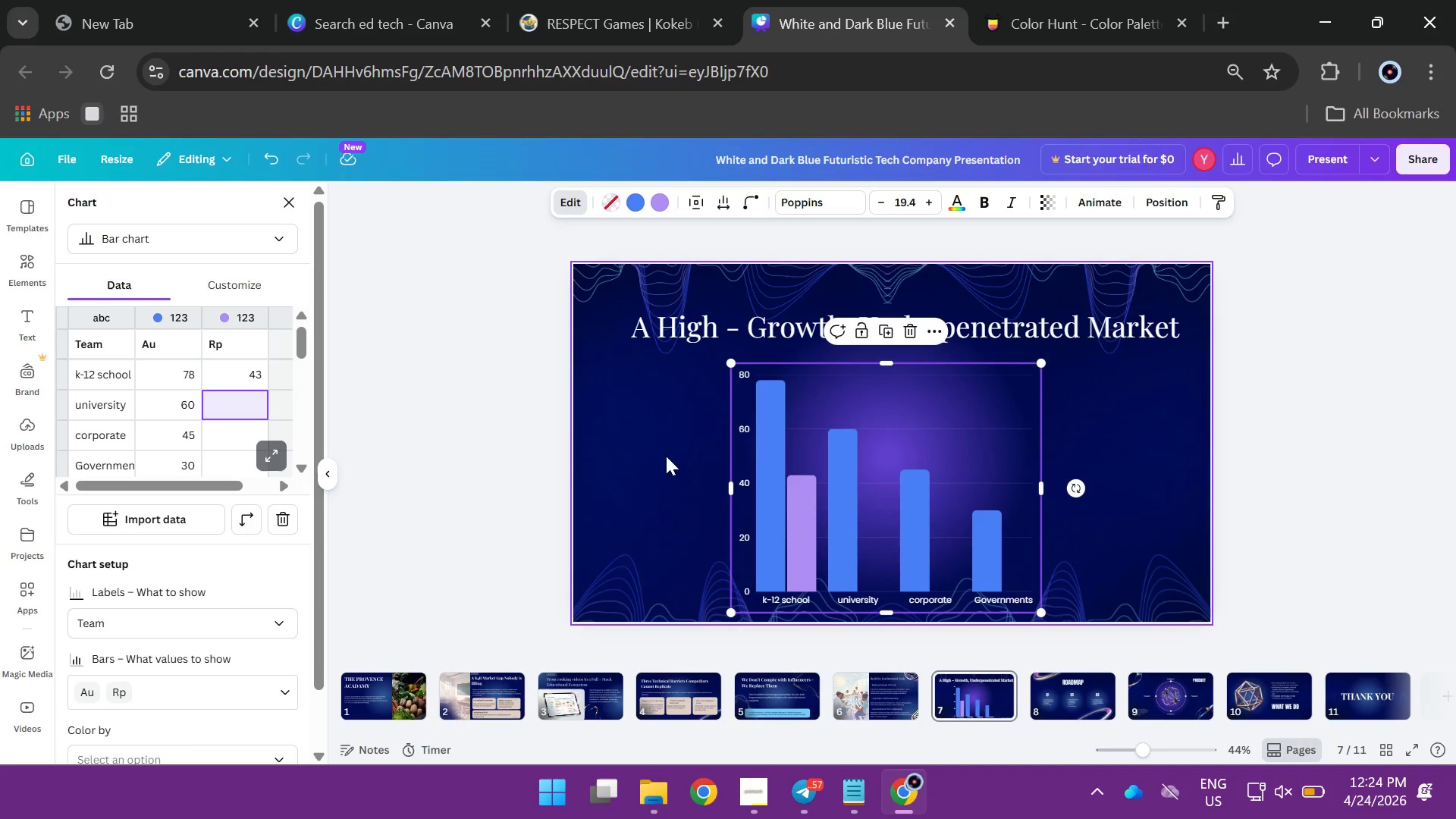 
left_click([792, 541])
 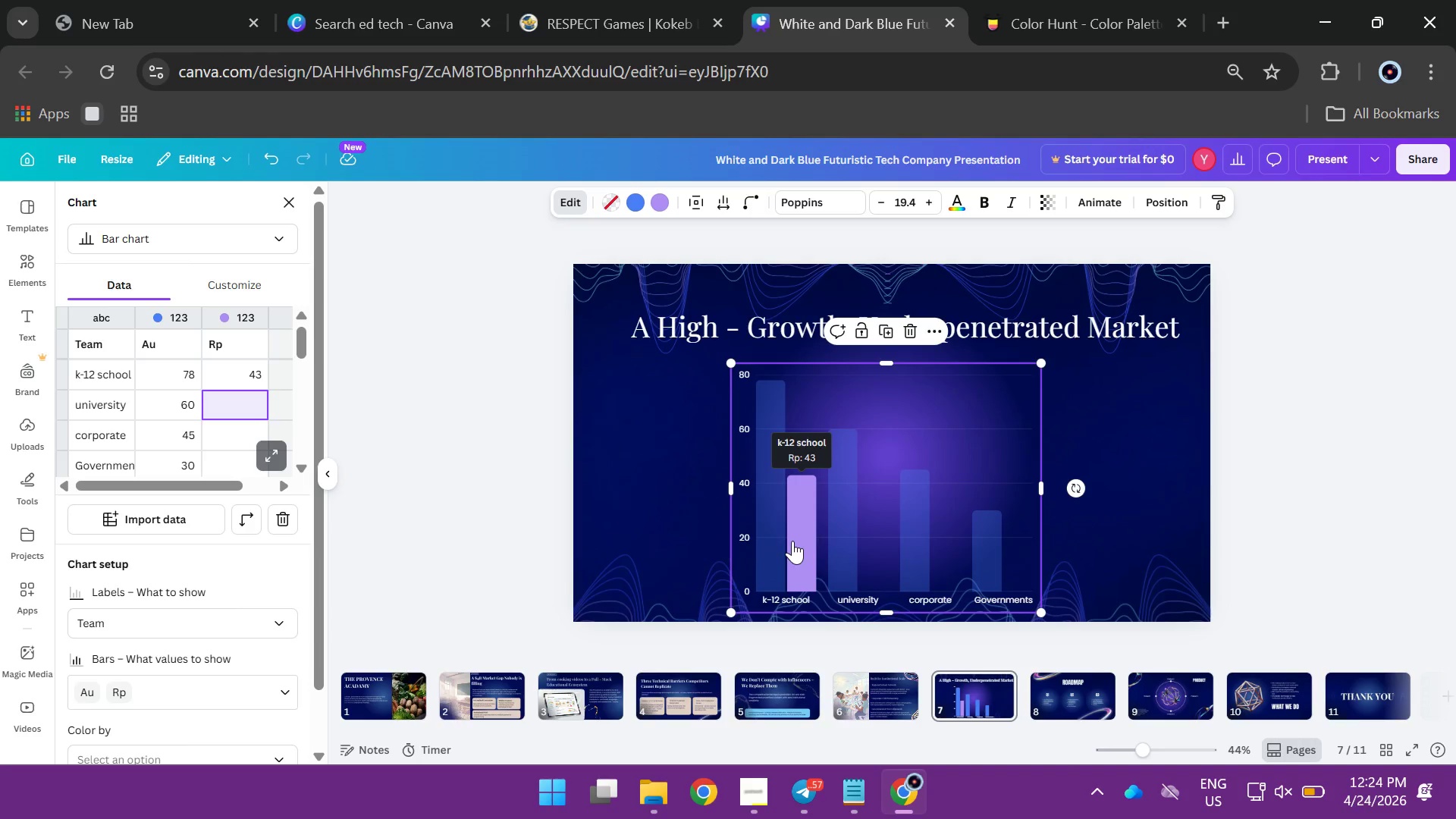 
left_click([792, 541])
 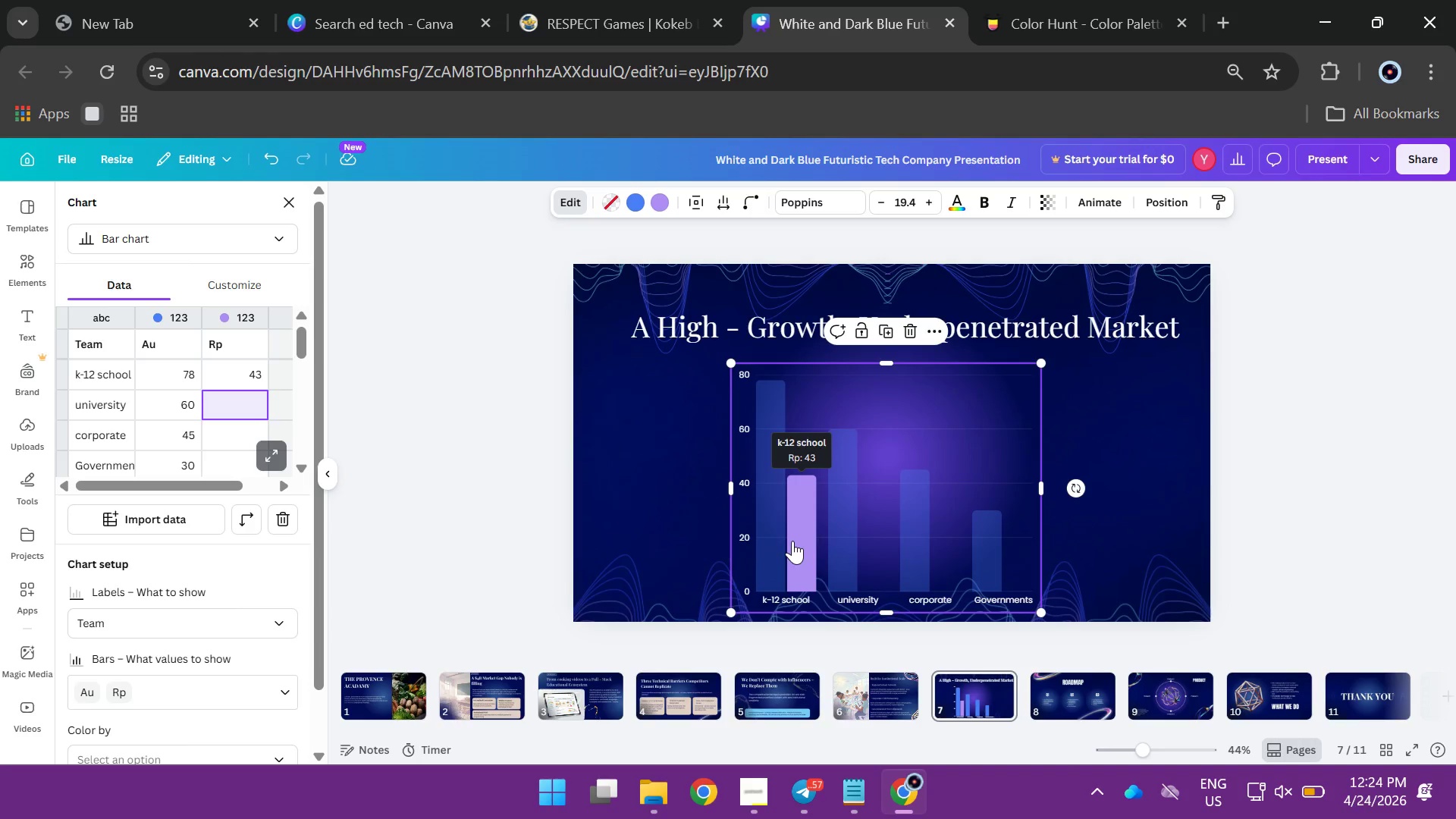 
left_click([792, 541])
 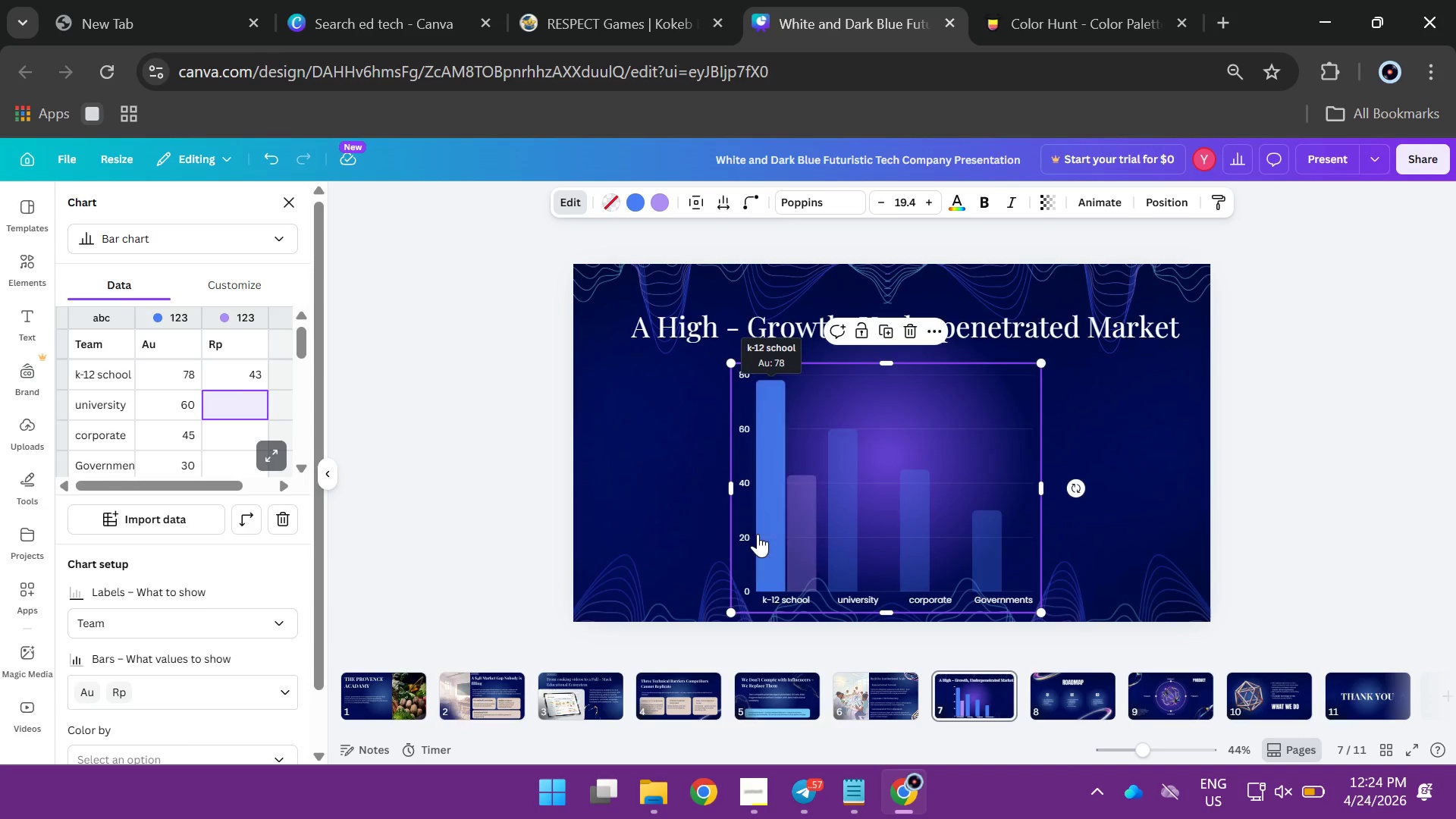 
double_click([758, 534])
 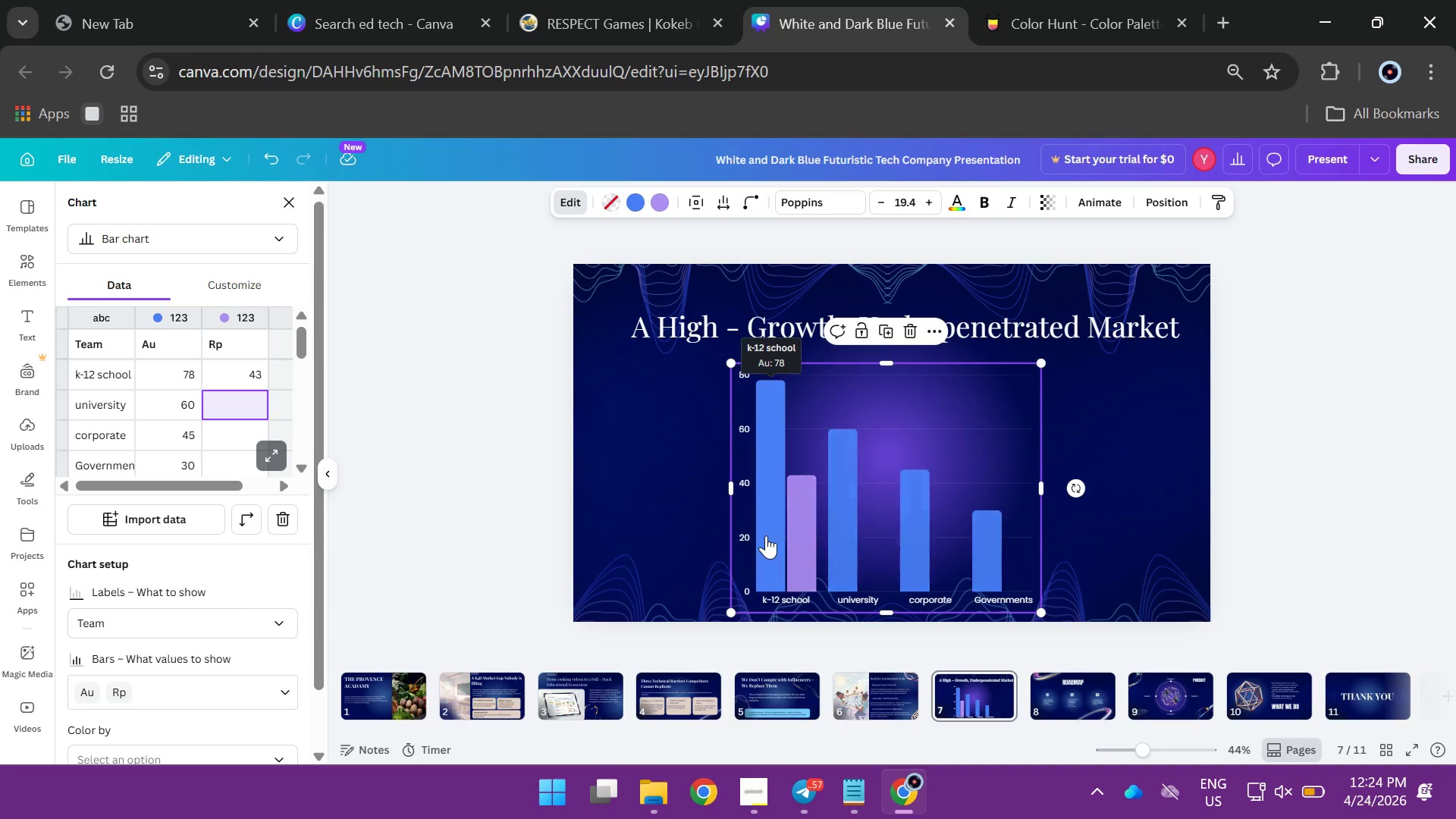 
left_click([1291, 477])
 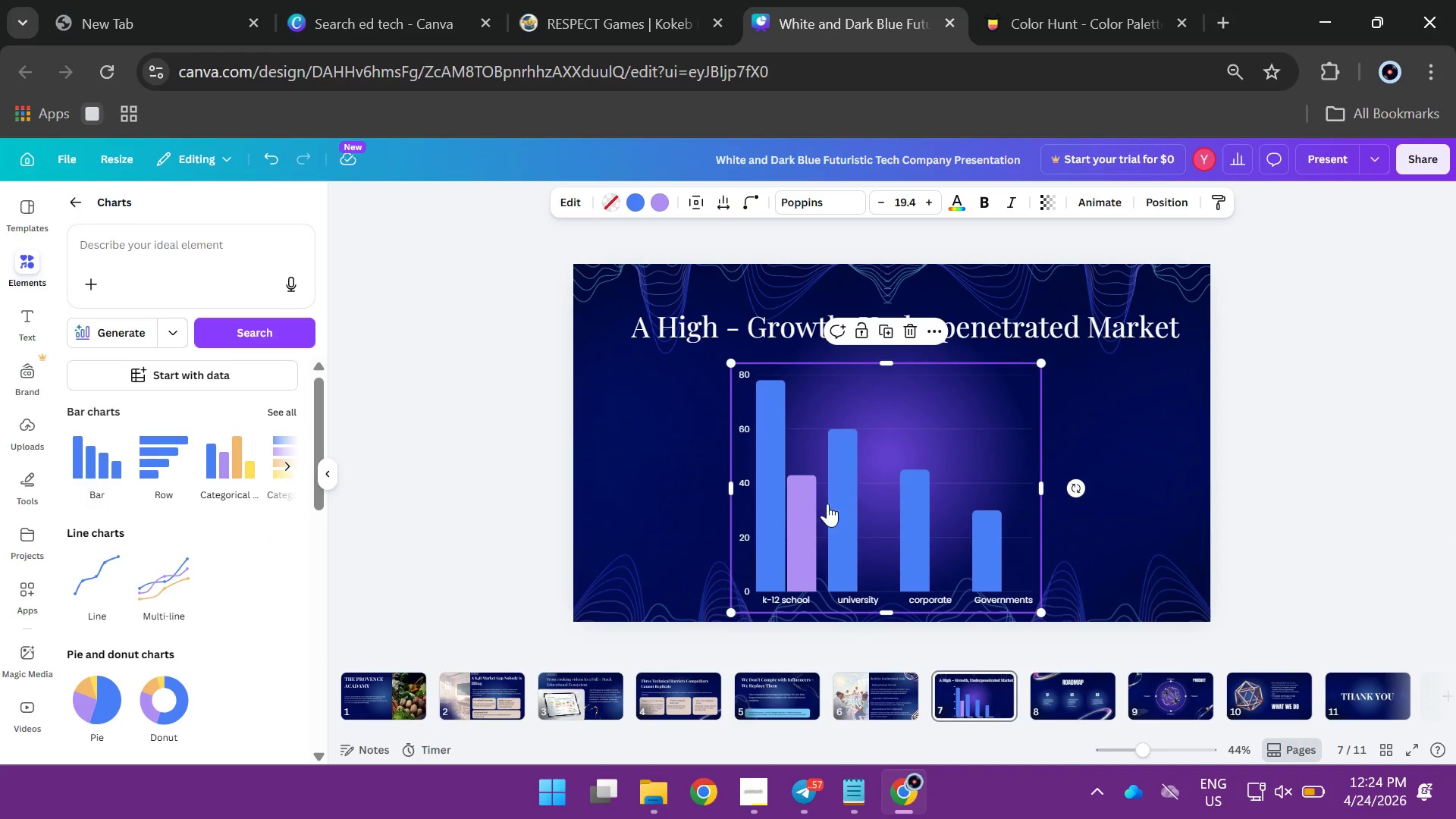 
left_click([767, 551])
 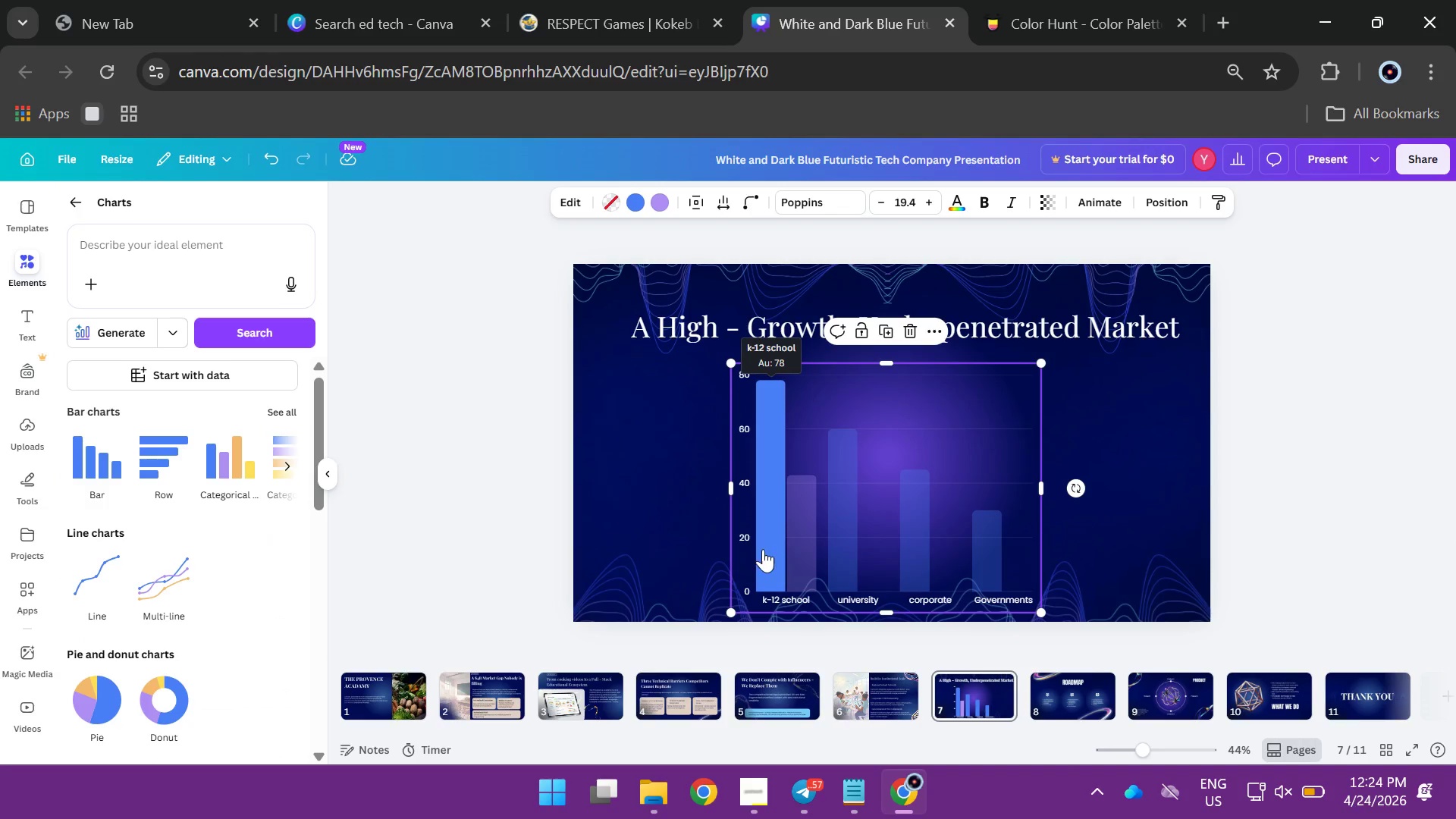 
left_click([762, 548])
 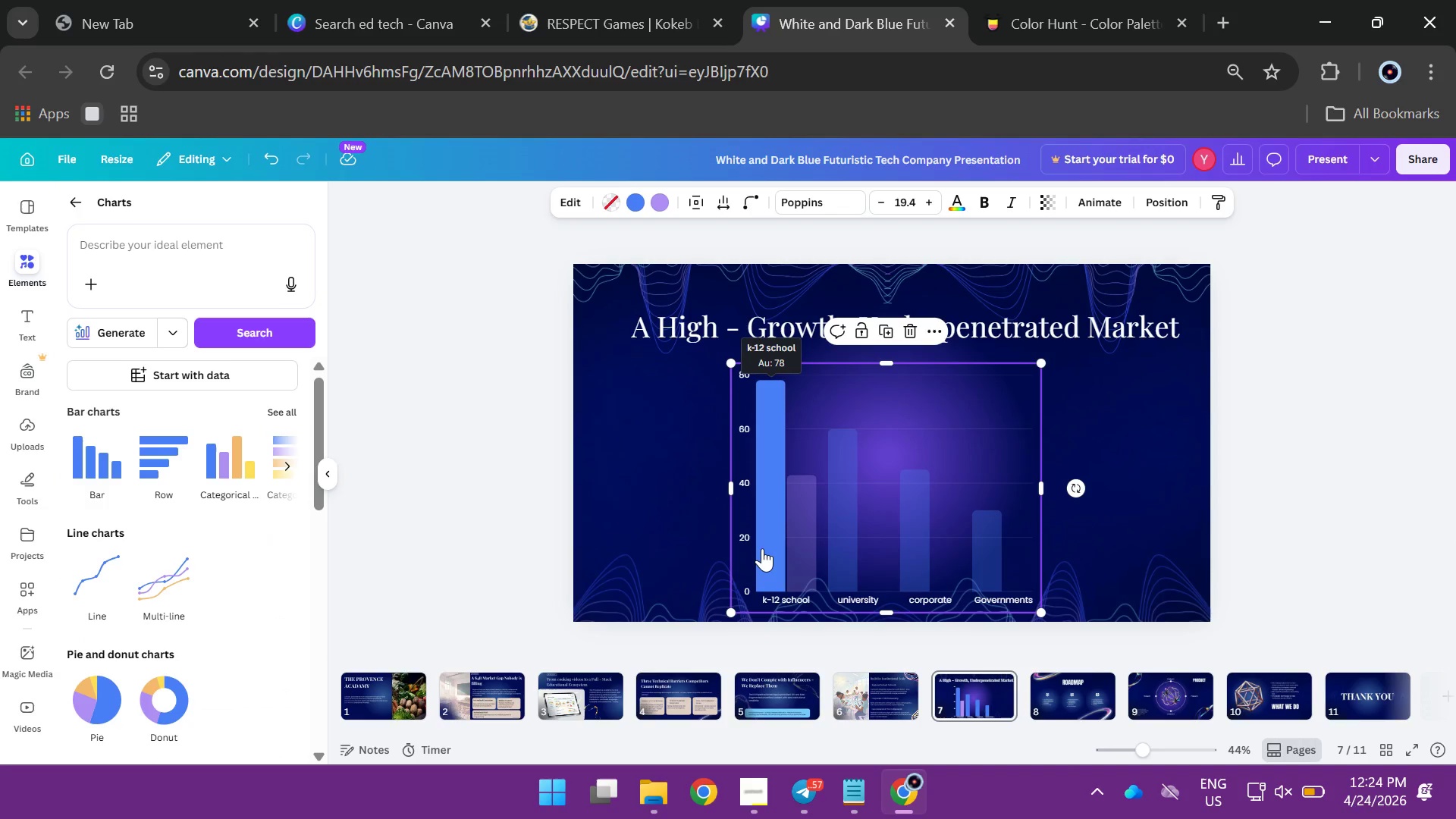 
double_click([762, 548])
 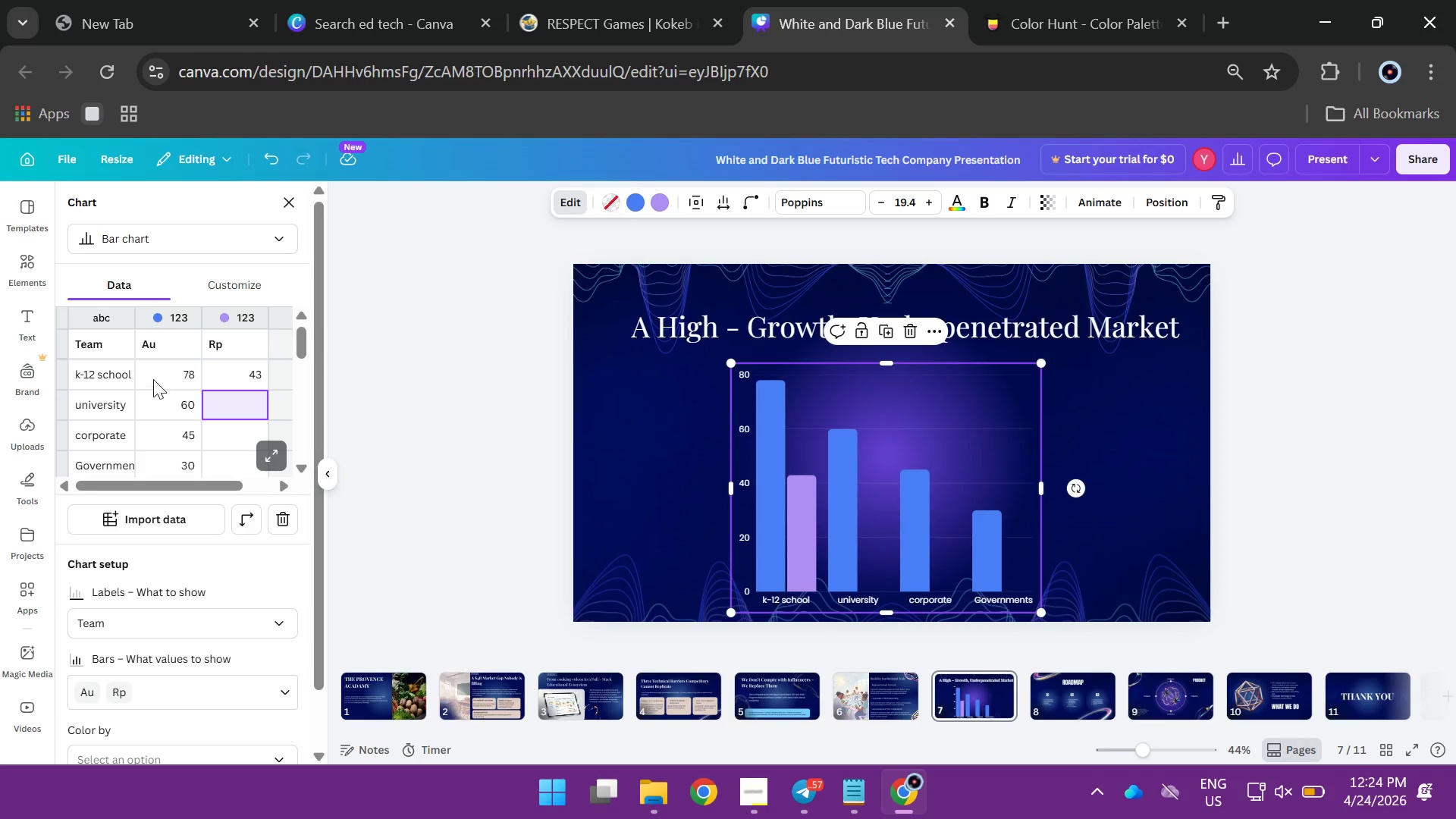 
left_click([187, 375])
 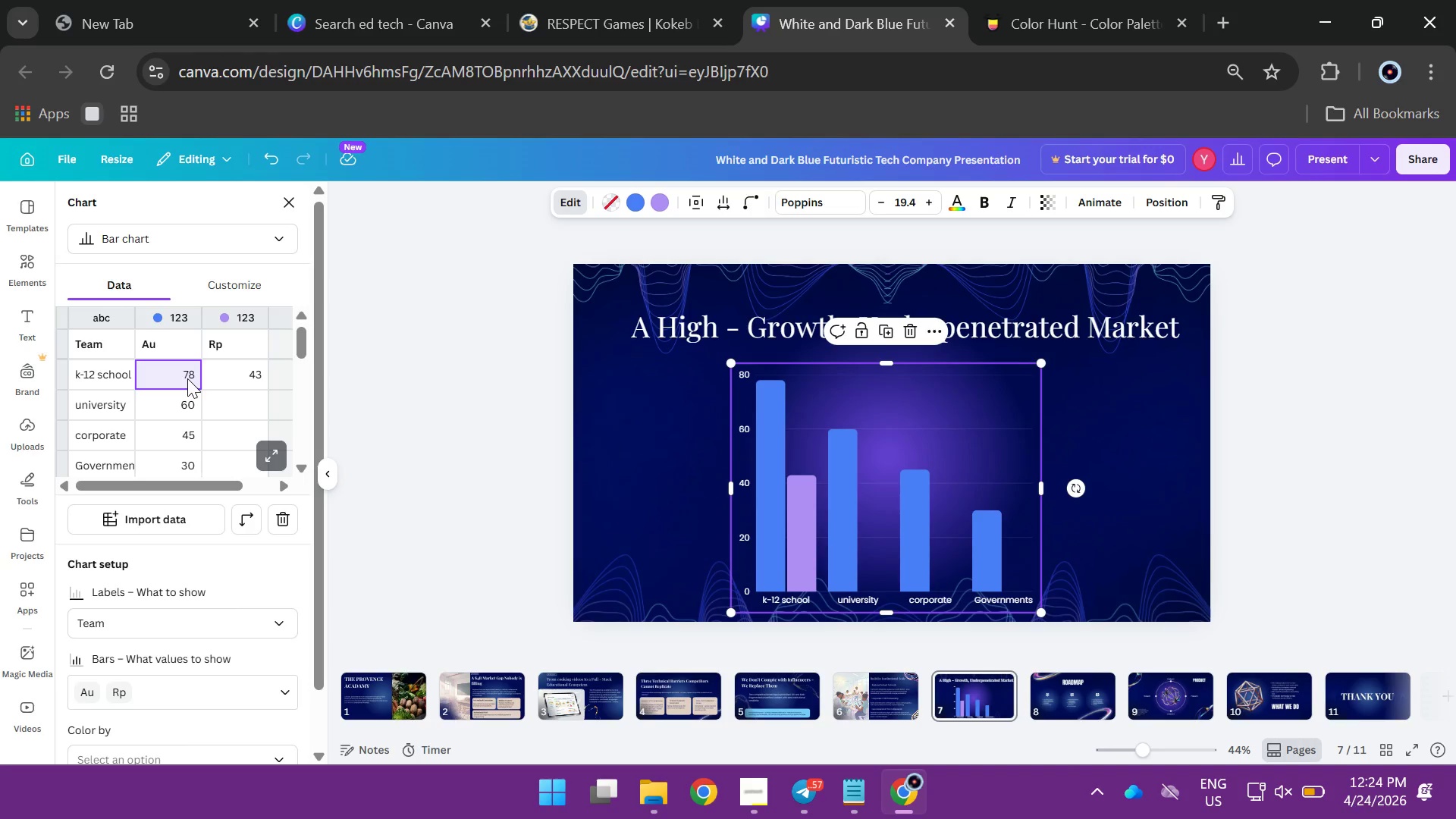 
wait(5.33)
 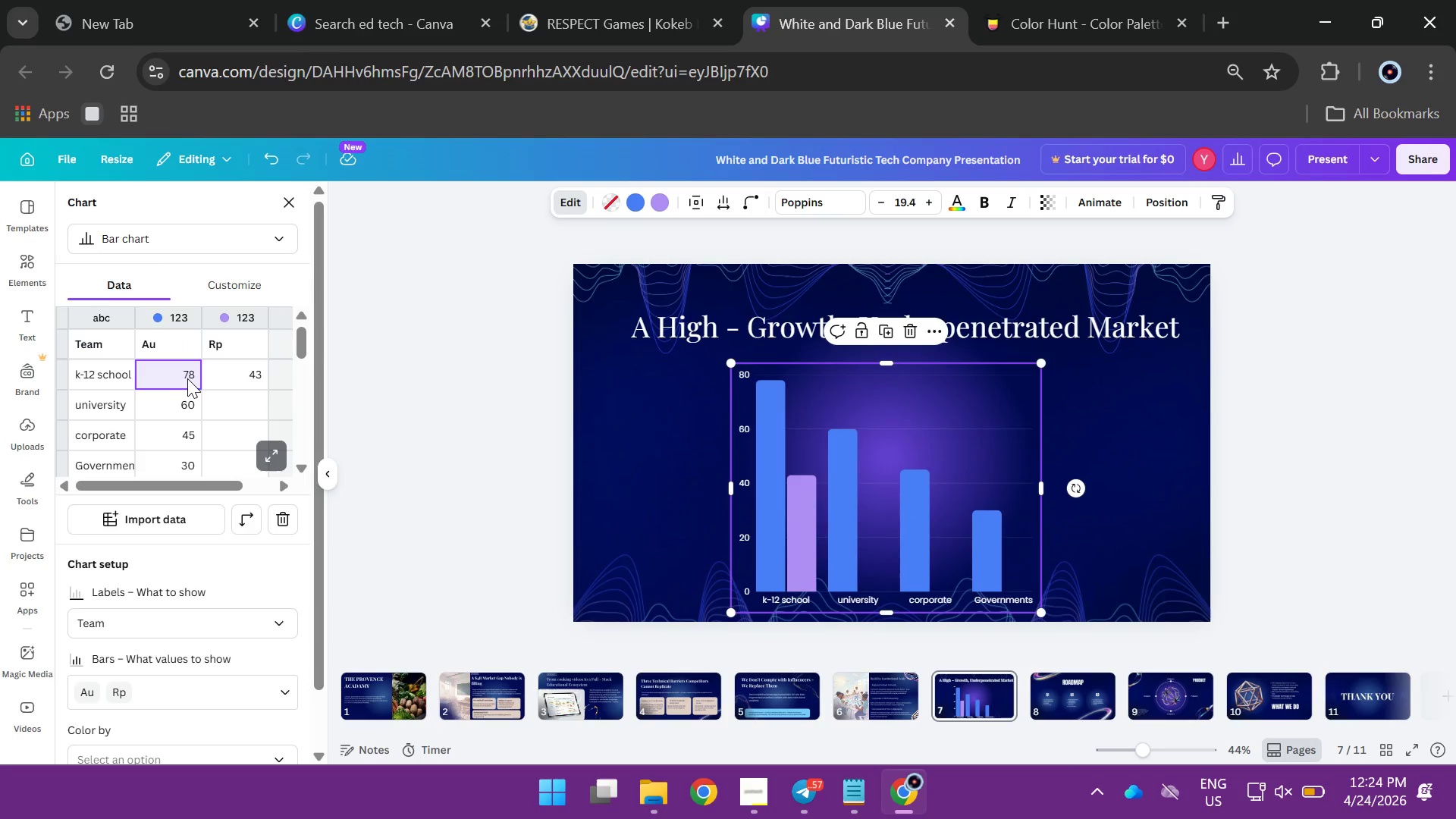 
double_click([187, 372])
 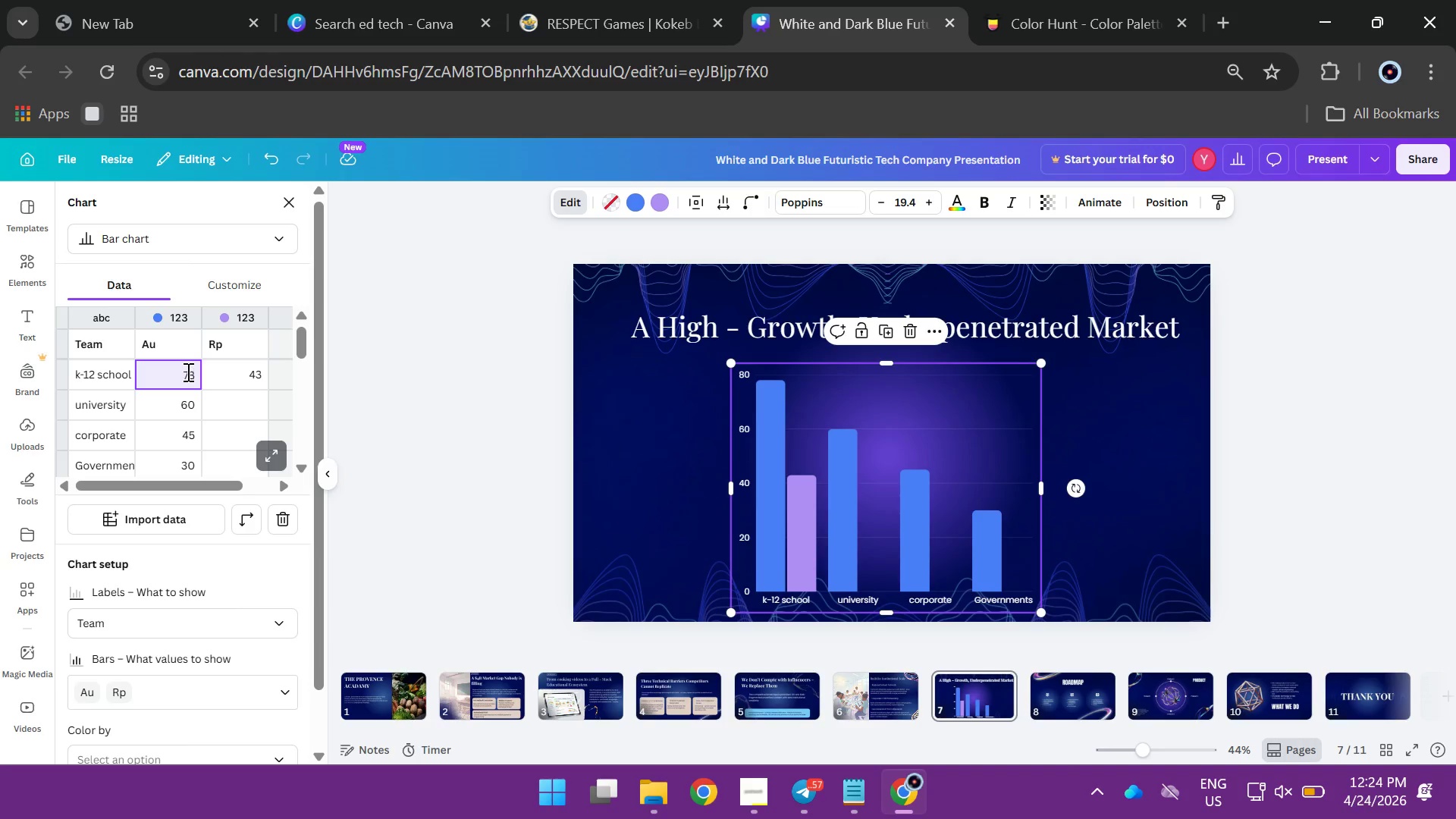 
left_click_drag(start_coordinate=[187, 372], to_coordinate=[199, 374])
 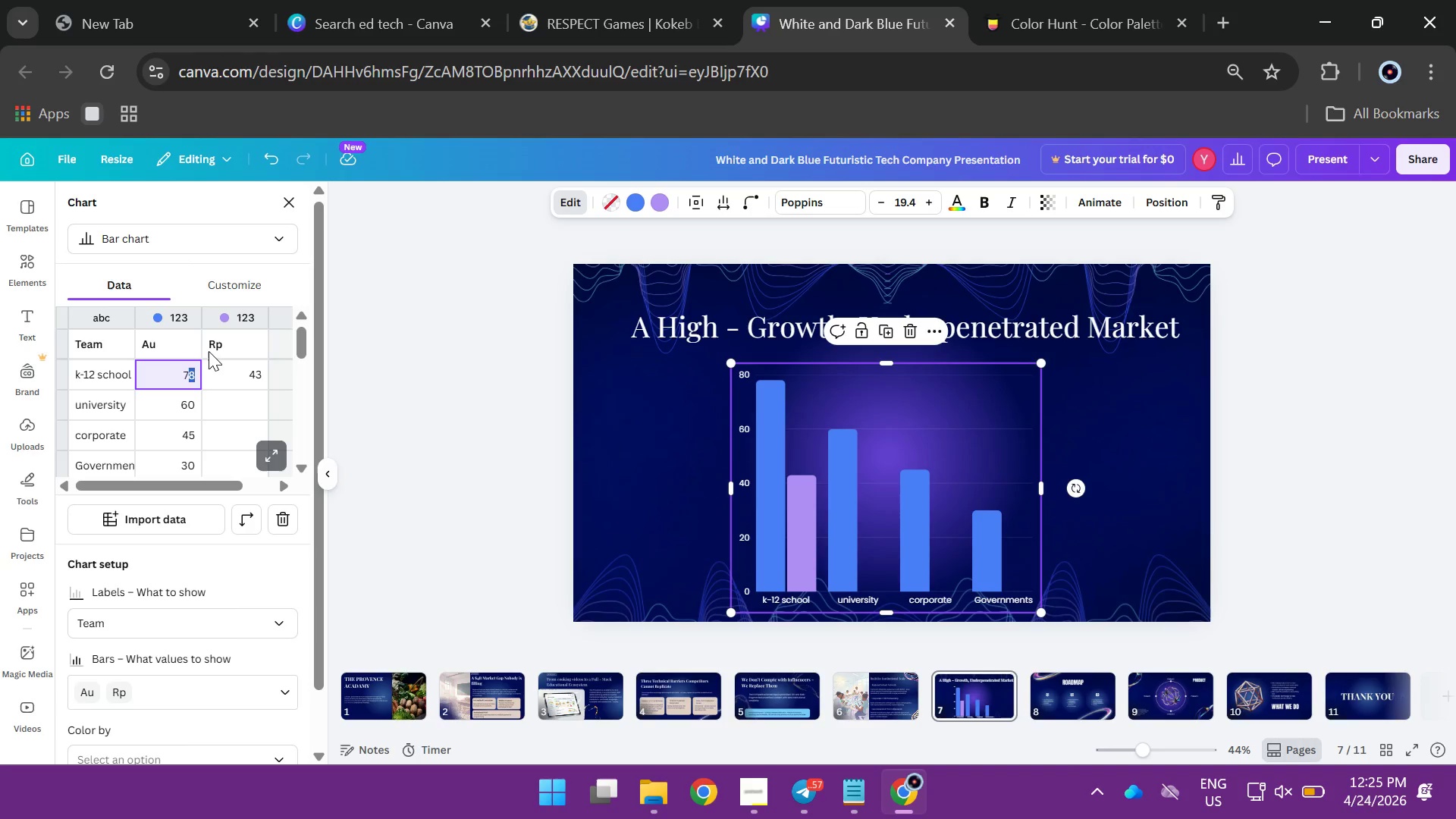 
key(Backspace)
key(Backspace)
type(20)
 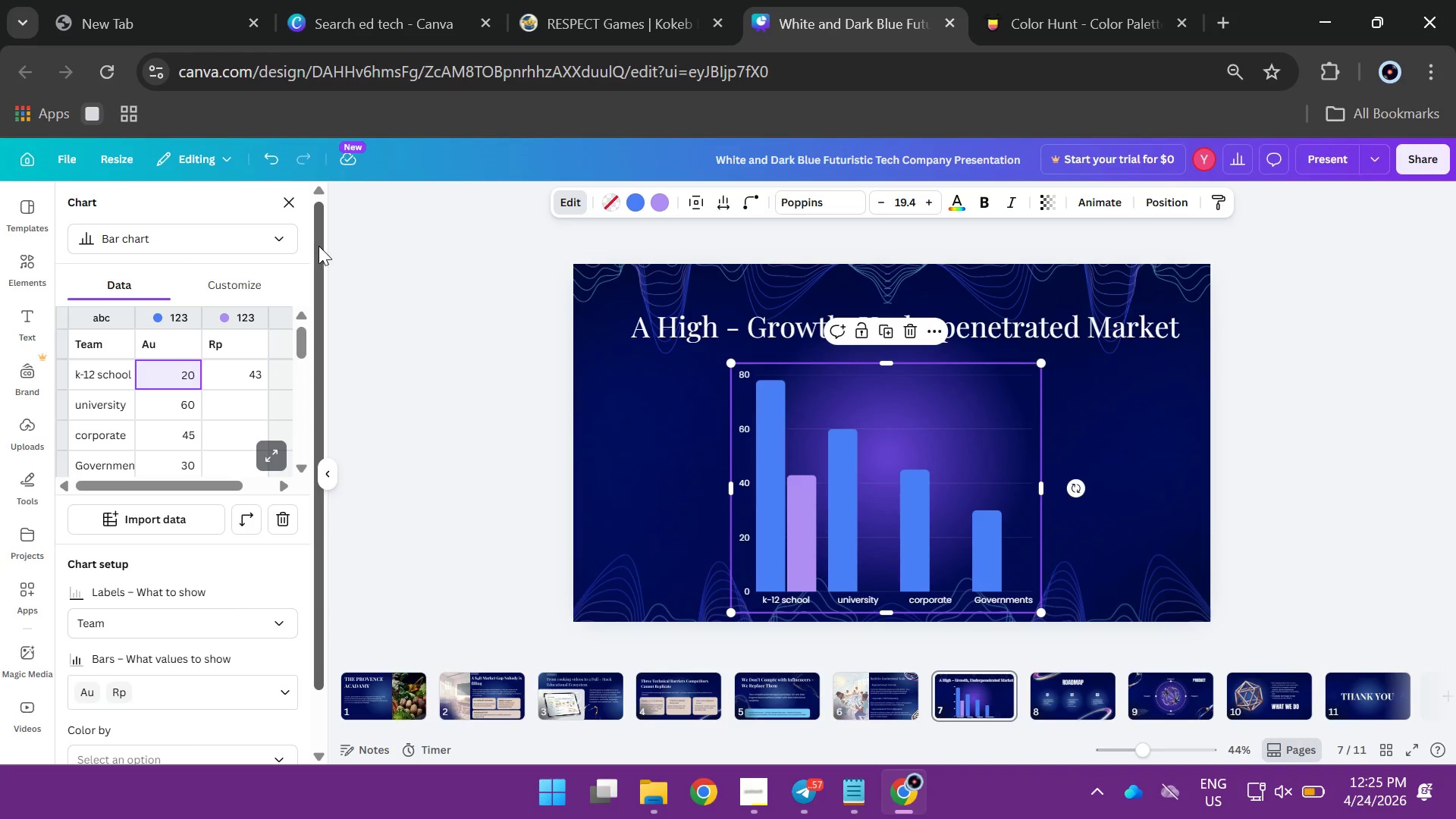 
left_click([239, 373])
 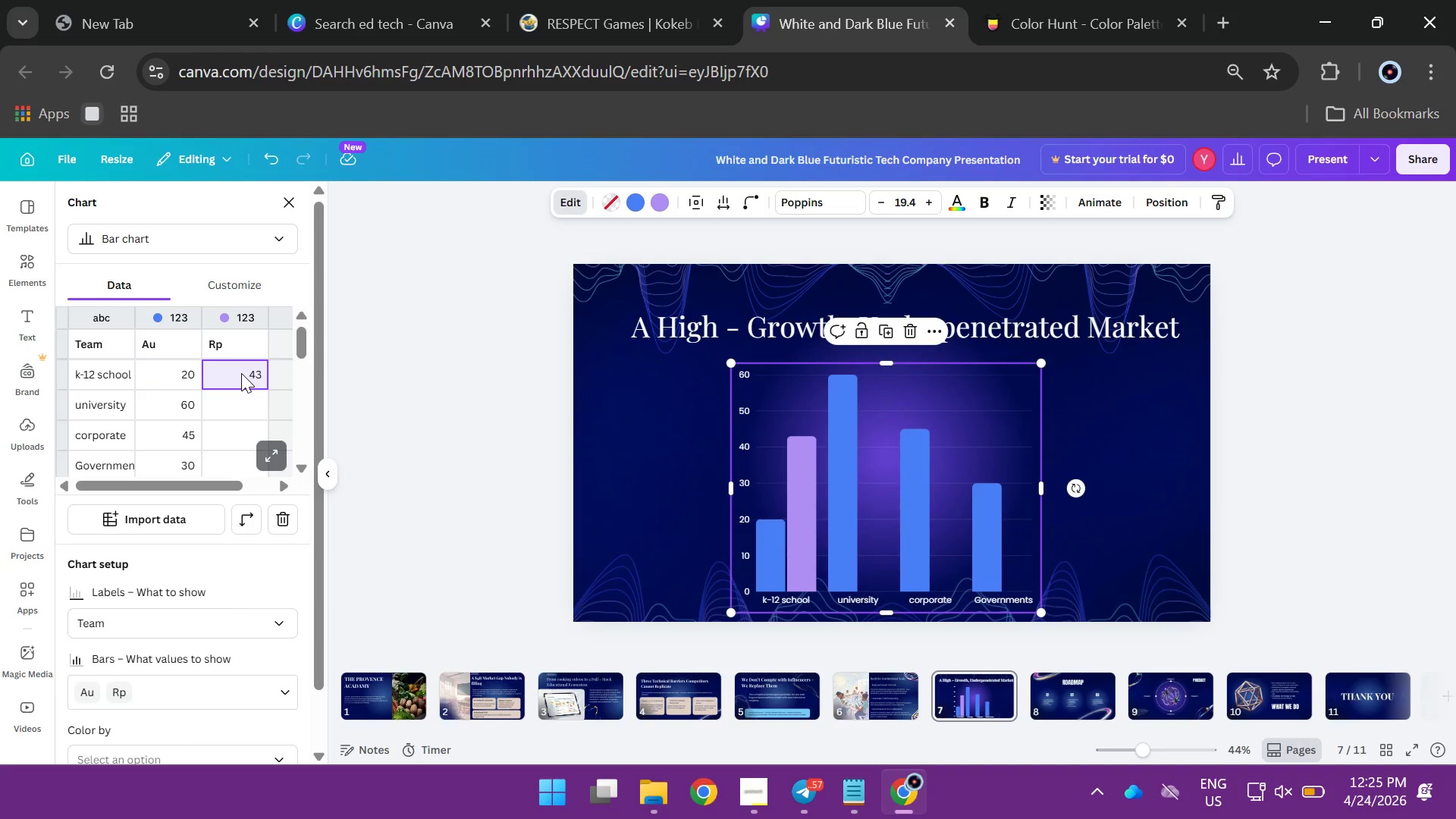 
double_click([241, 373])
 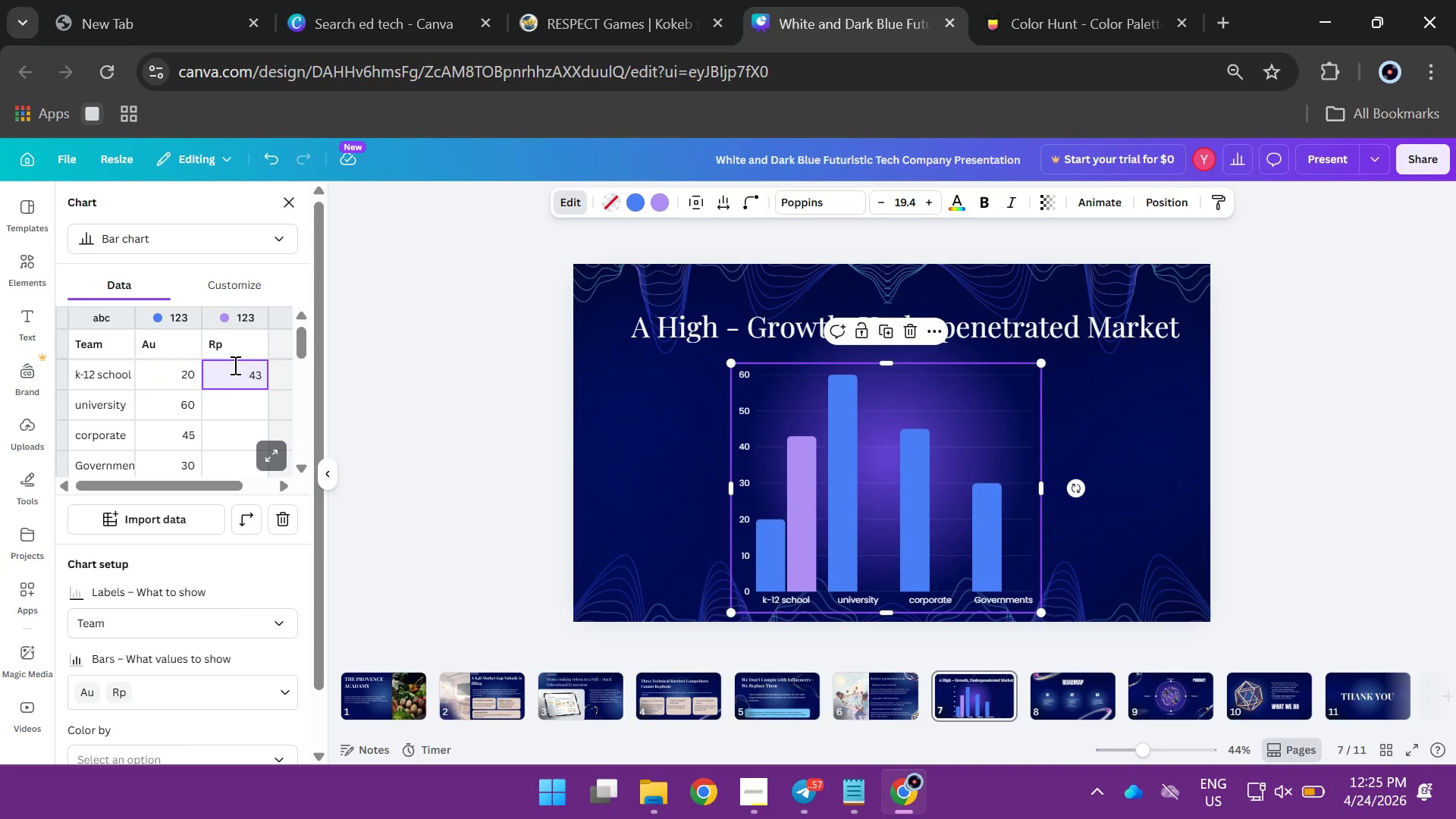 
left_click_drag(start_coordinate=[249, 374], to_coordinate=[270, 376])
 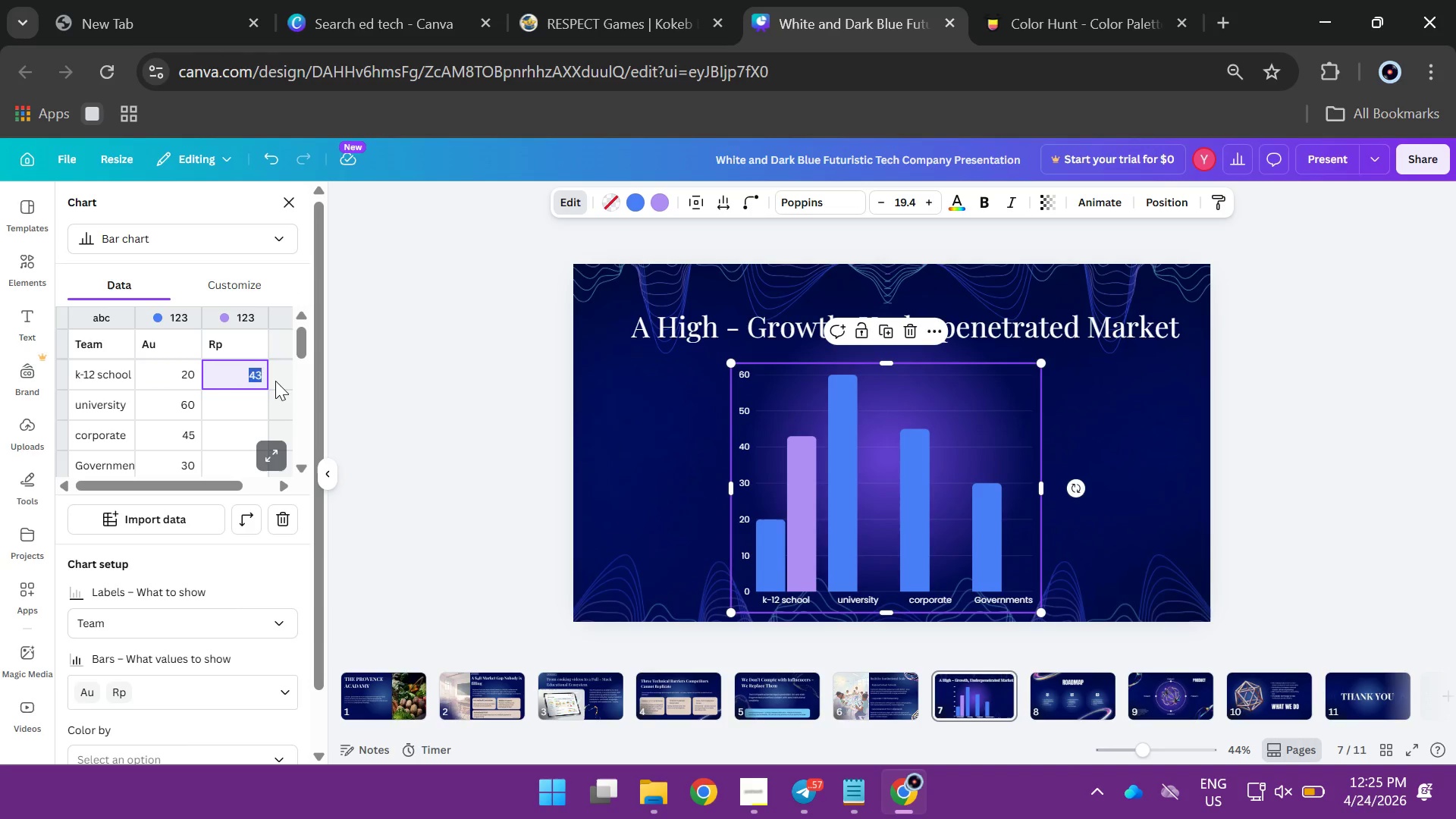 
type(90)
 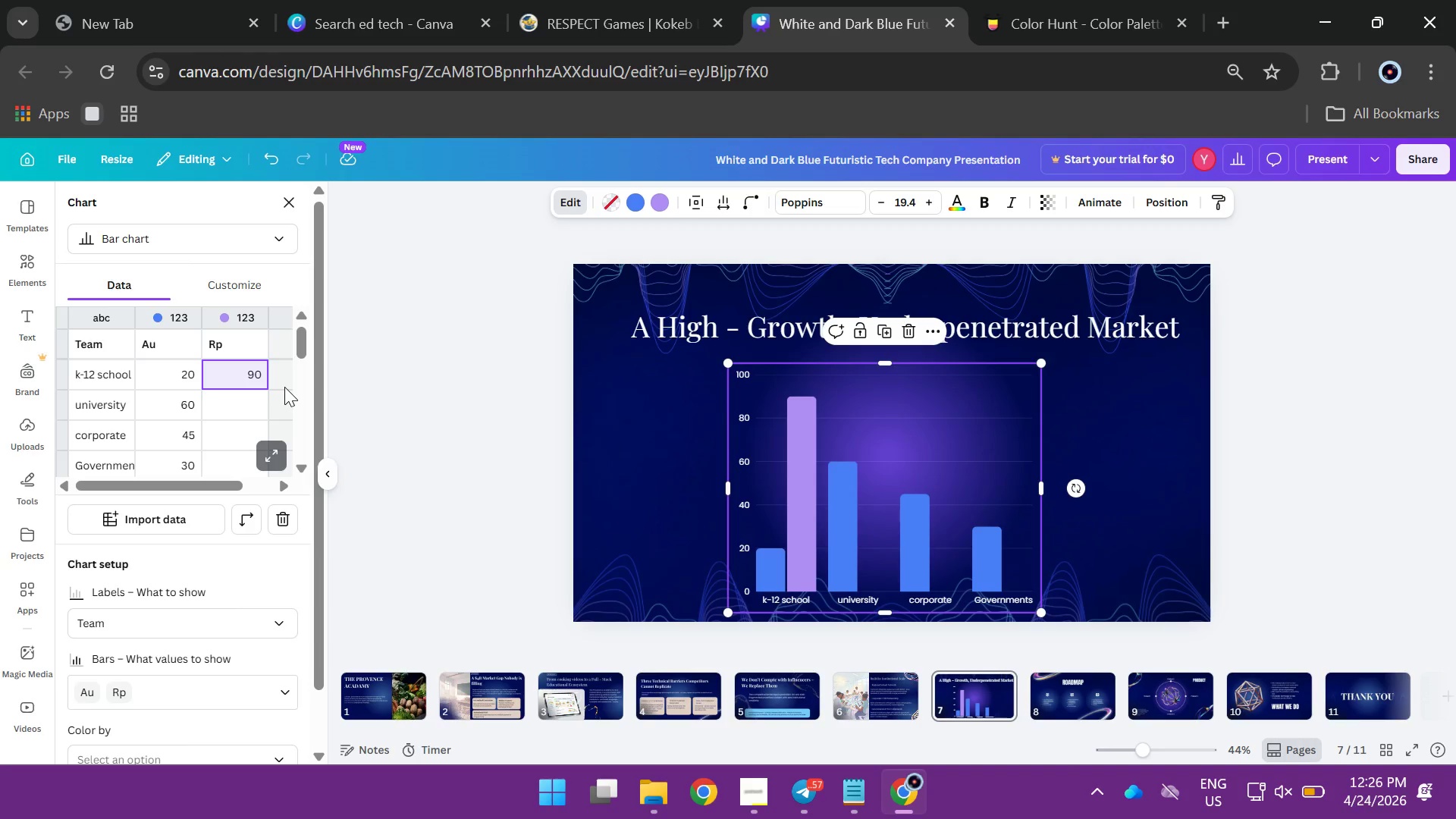 
wait(74.83)
 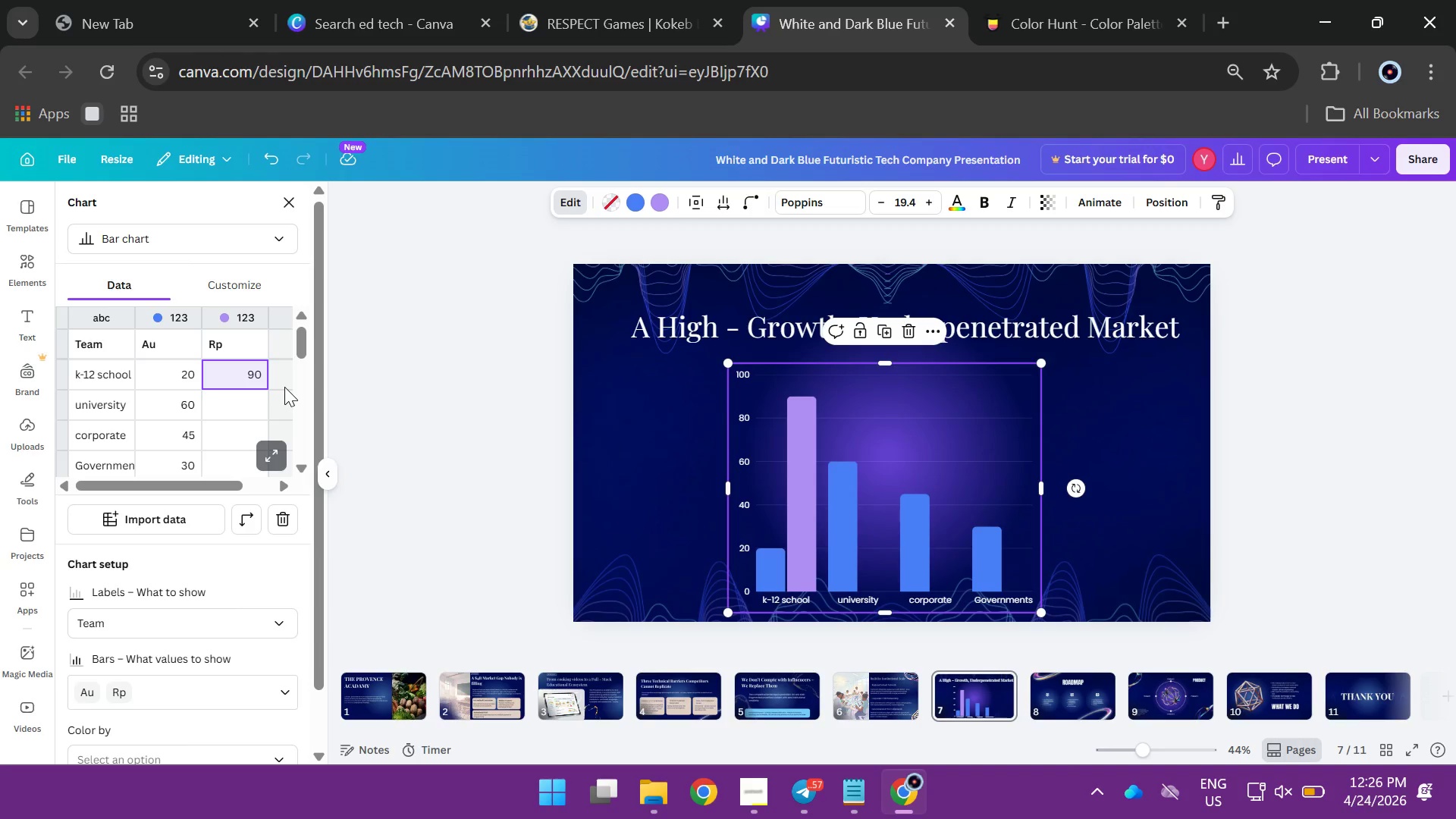 
double_click([172, 397])
 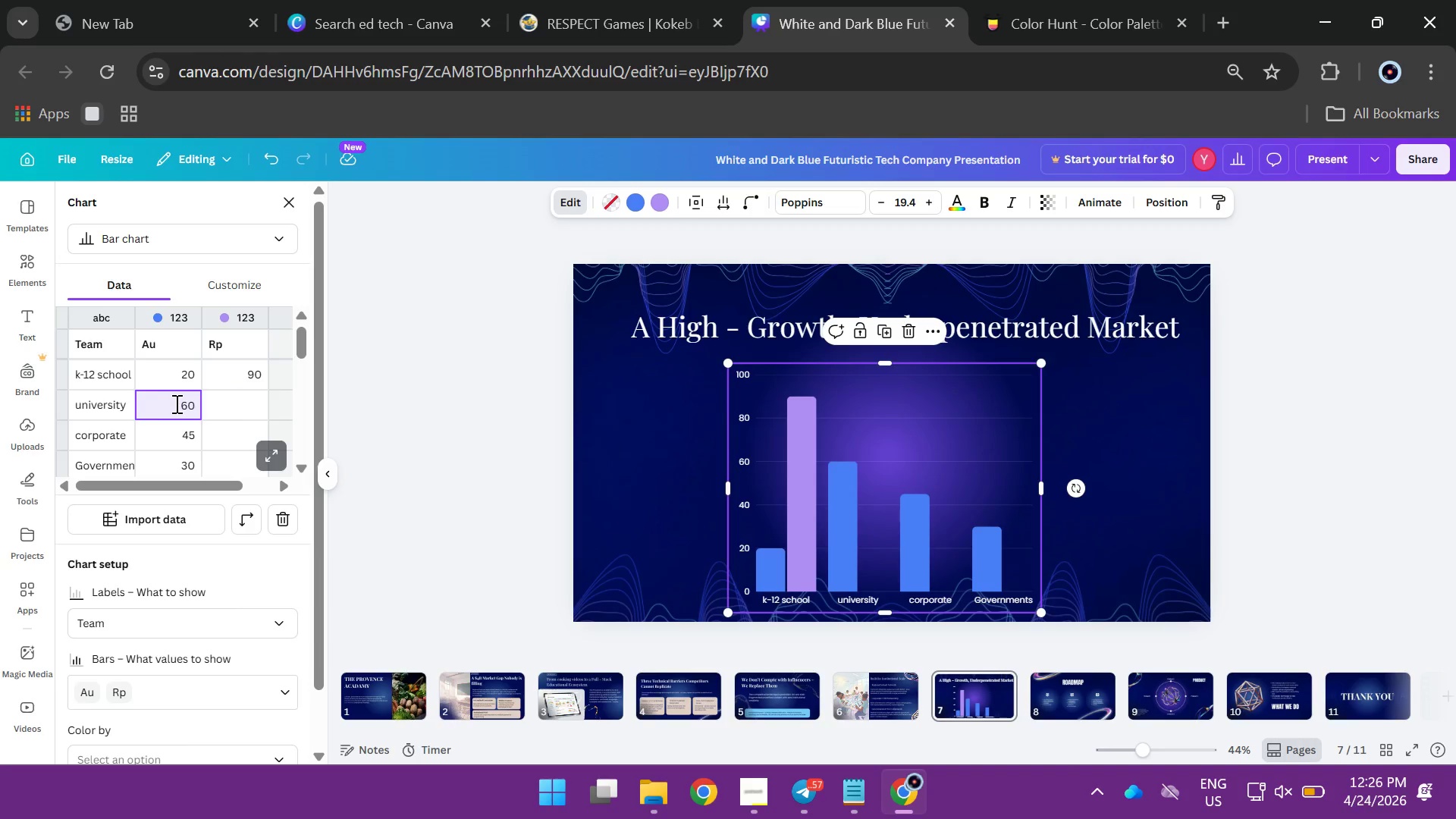 
left_click_drag(start_coordinate=[177, 404], to_coordinate=[204, 407])
 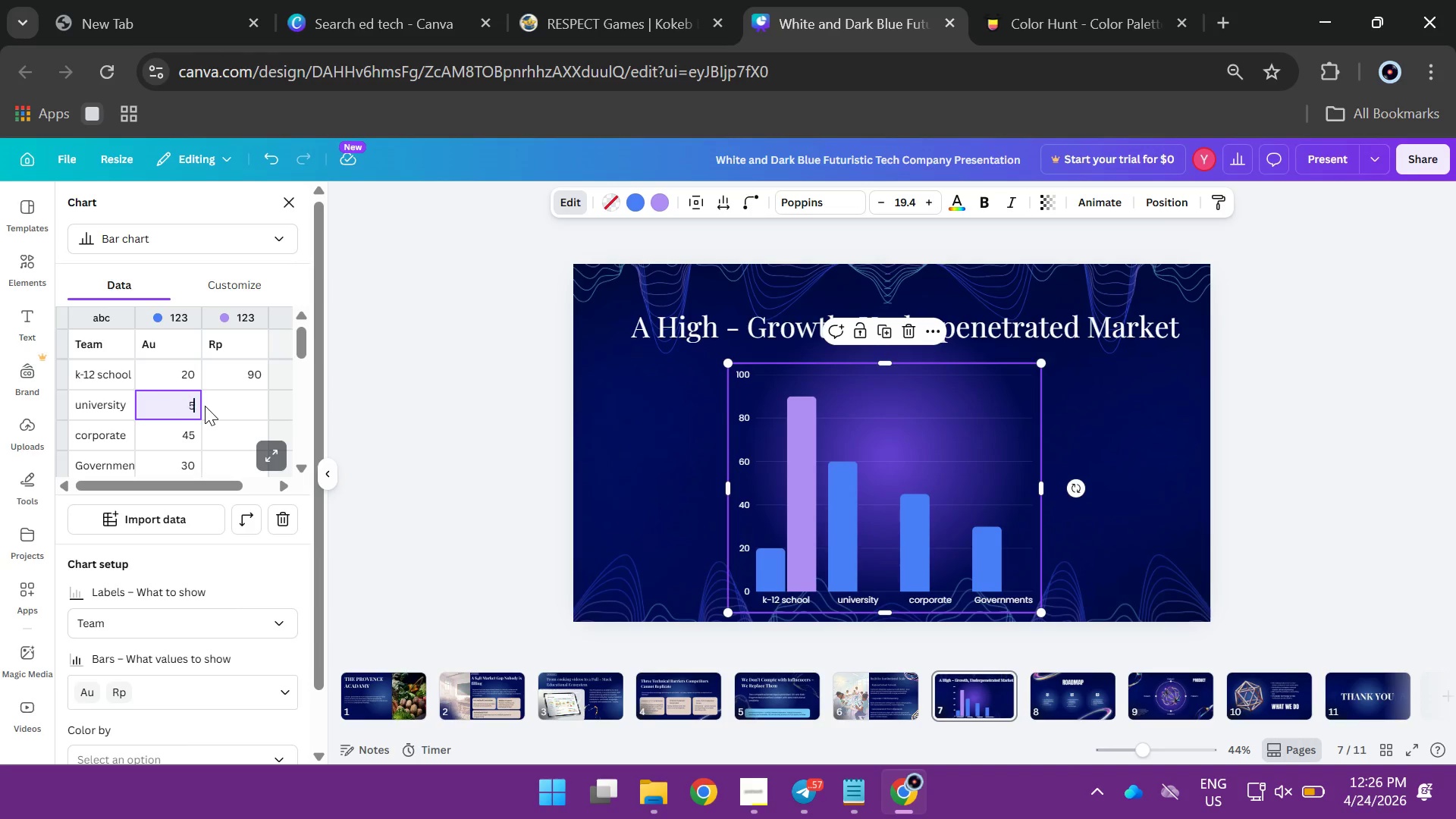 
key(5)
 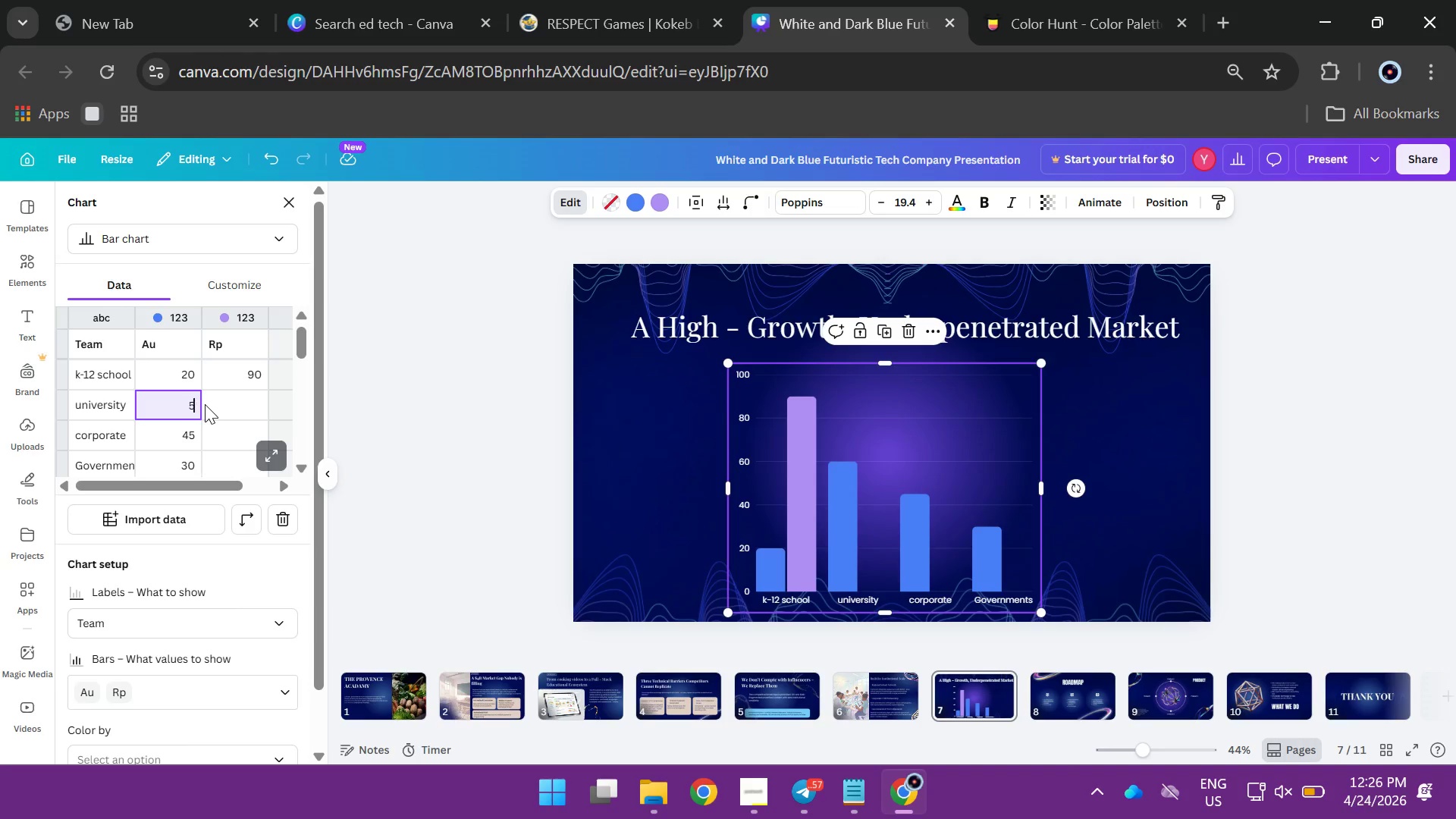 
key(Enter)
 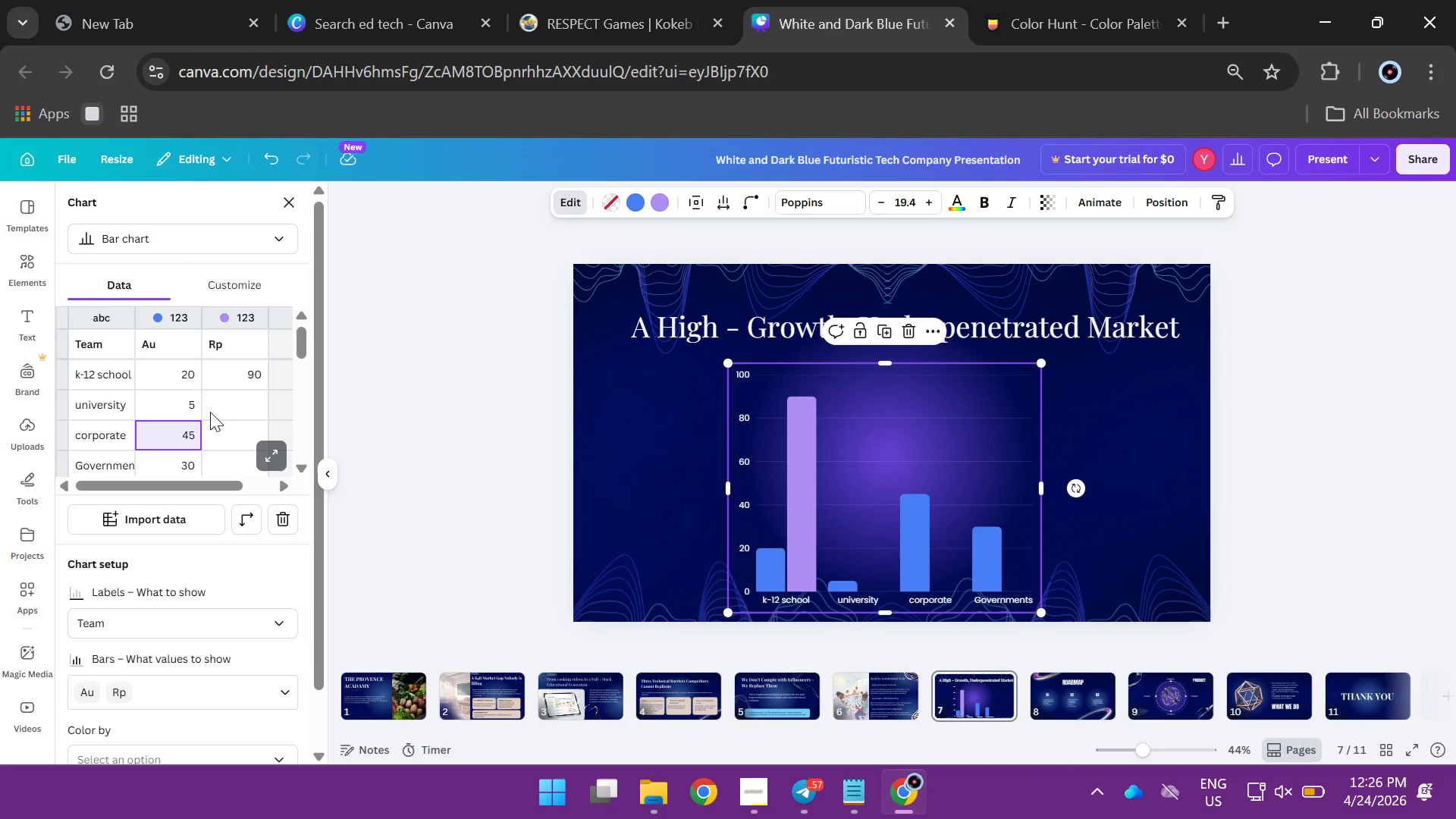 
left_click([240, 399])
 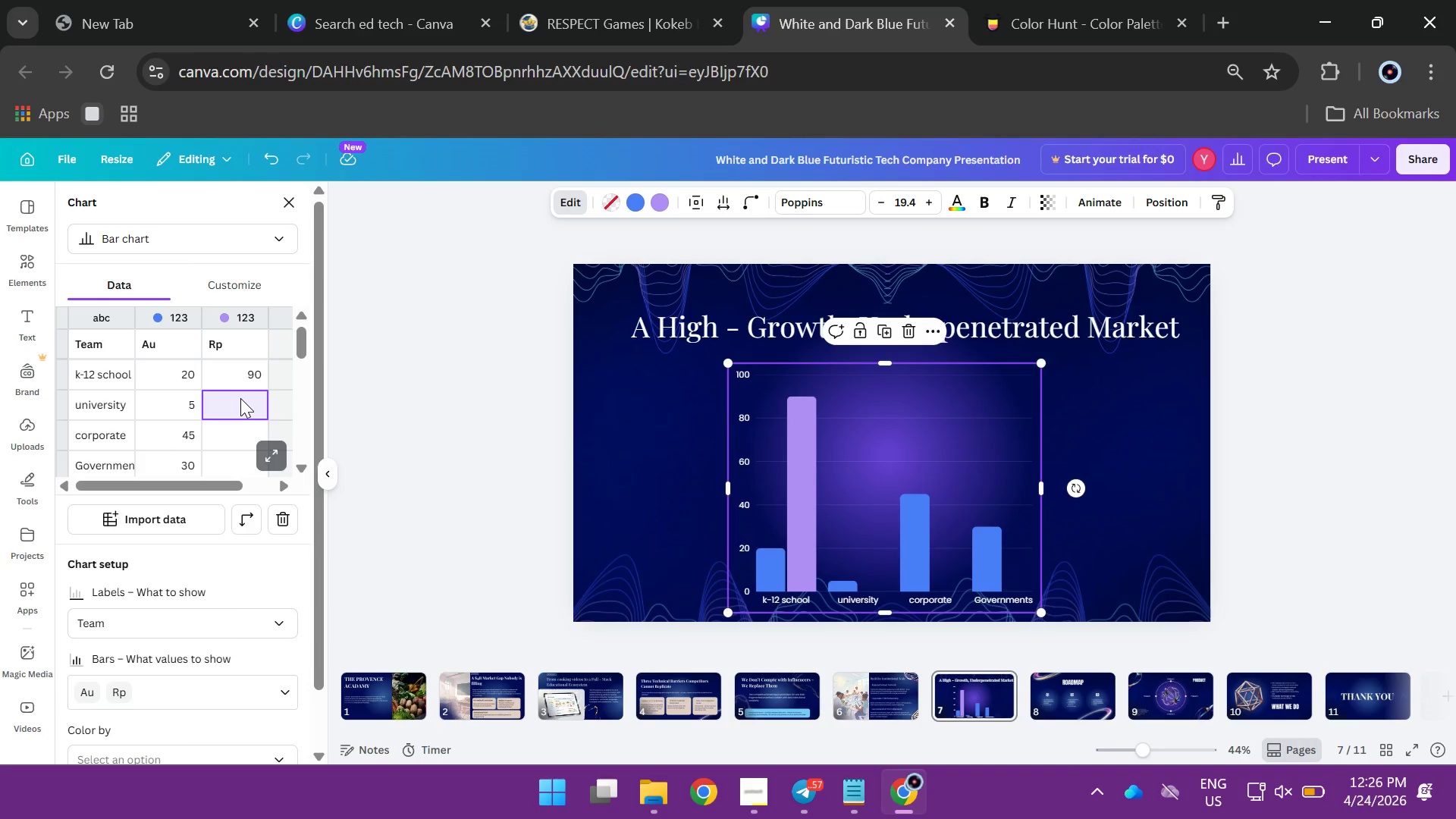 
double_click([240, 398])
 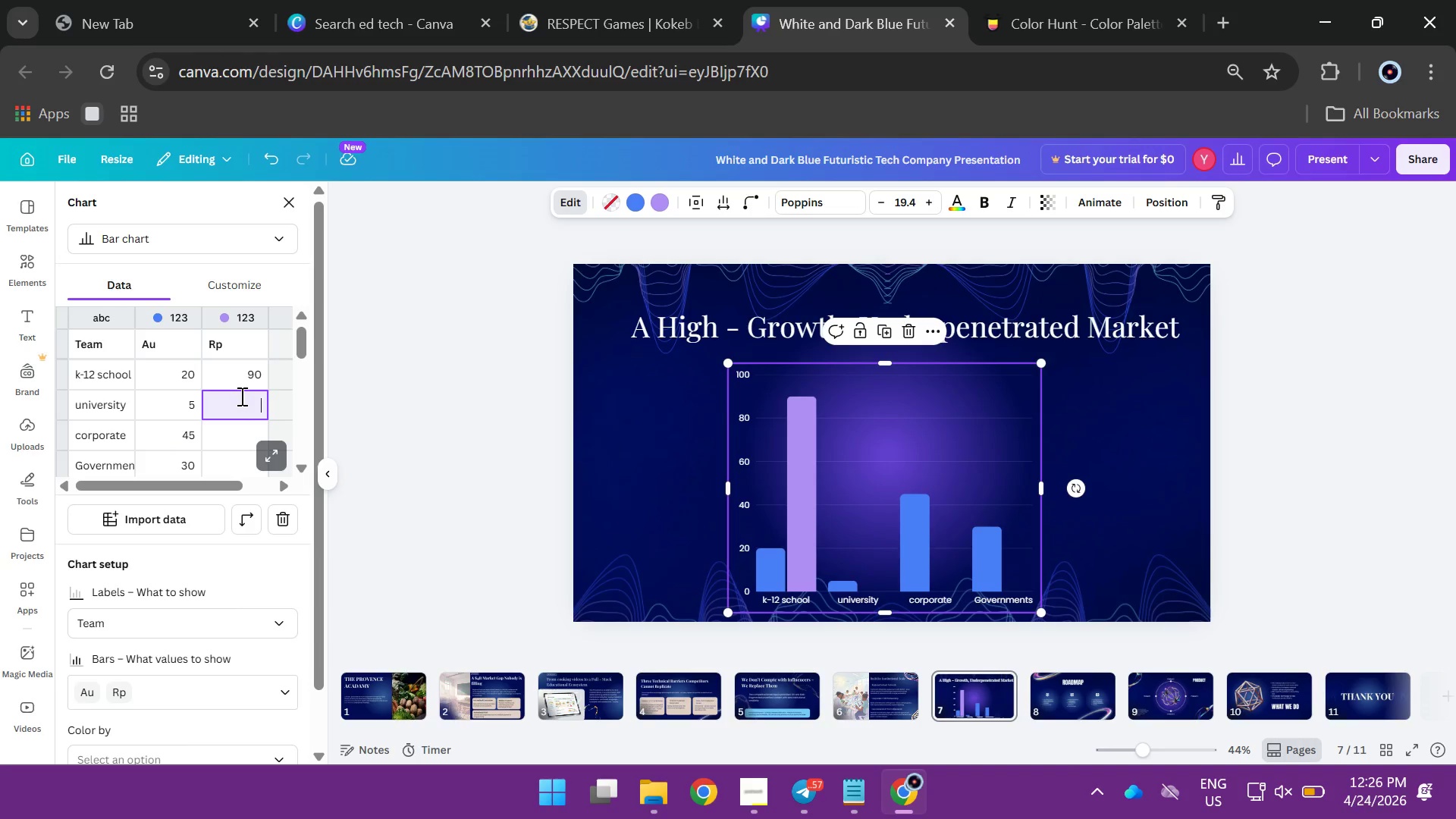 
type(40)
 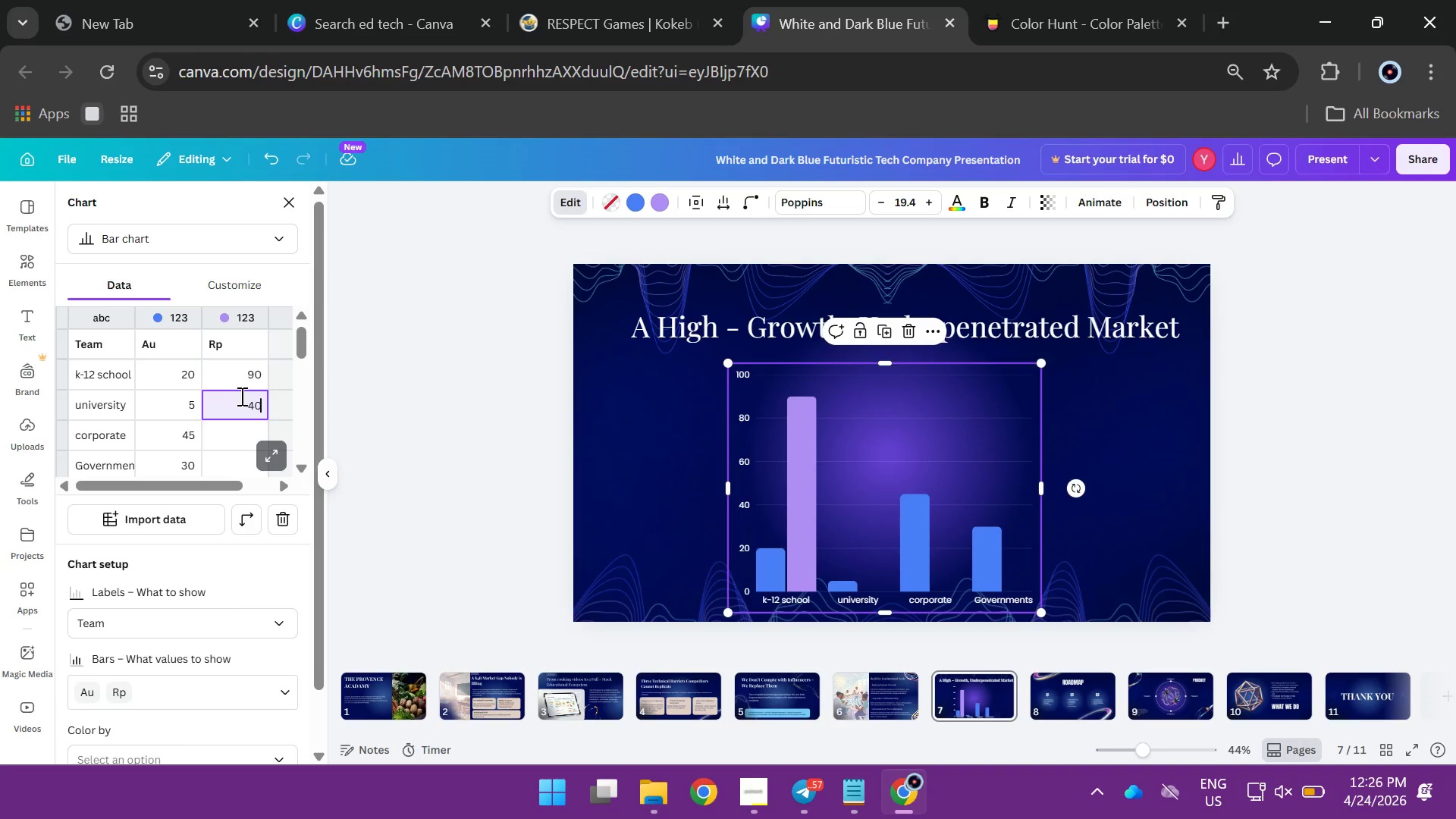 
key(Enter)
 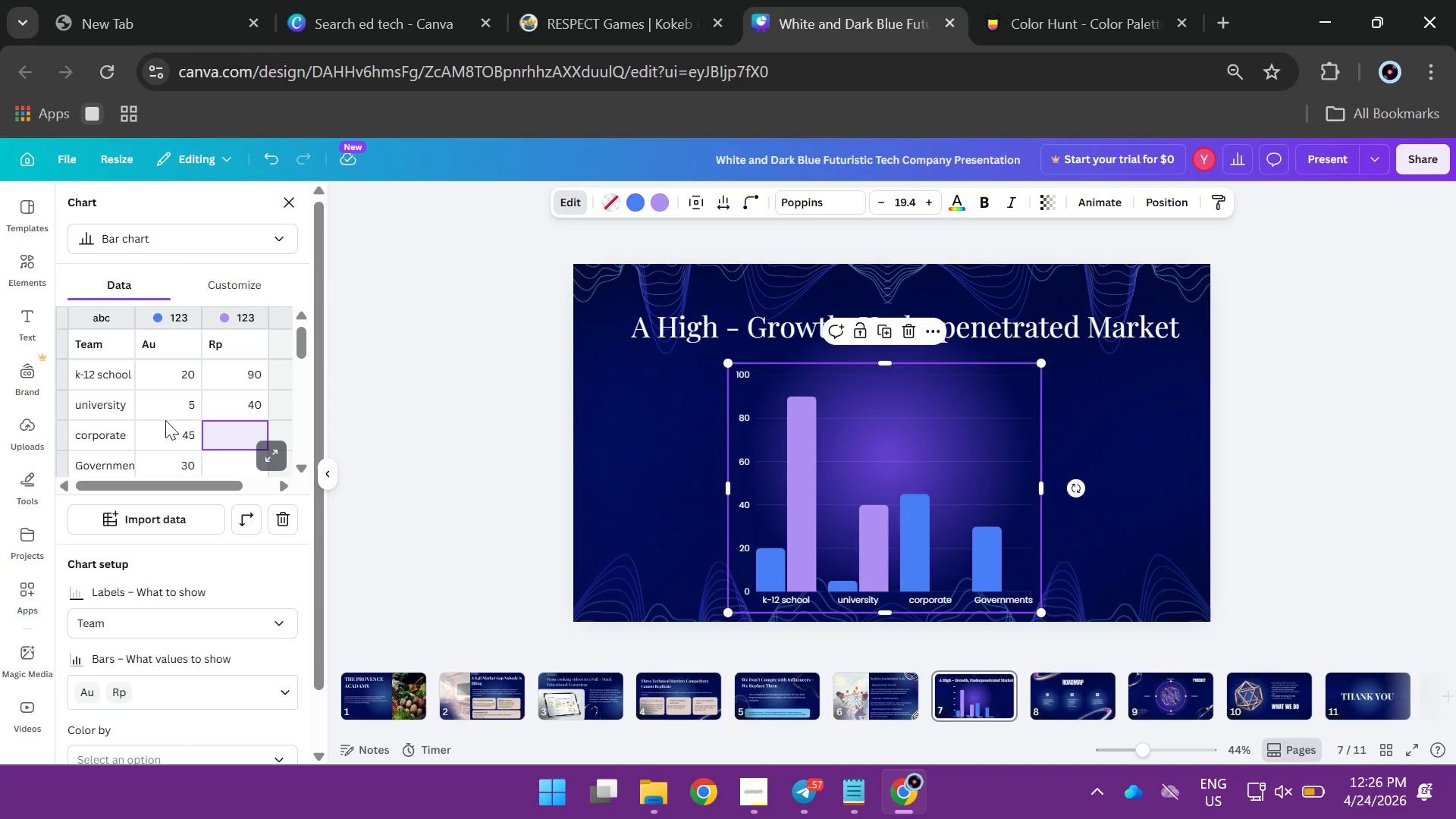 
left_click([188, 436])
 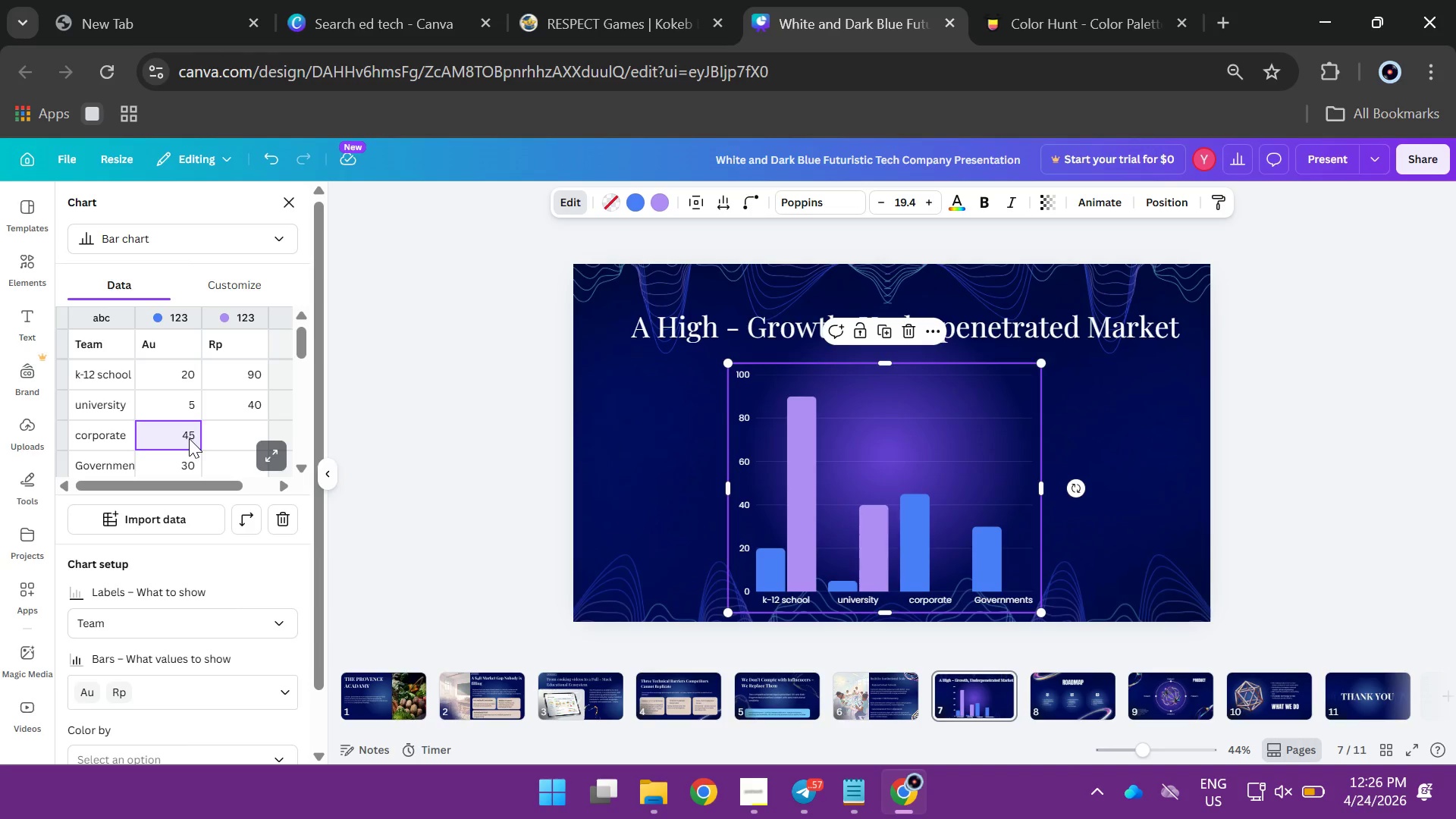 
double_click([189, 438])
 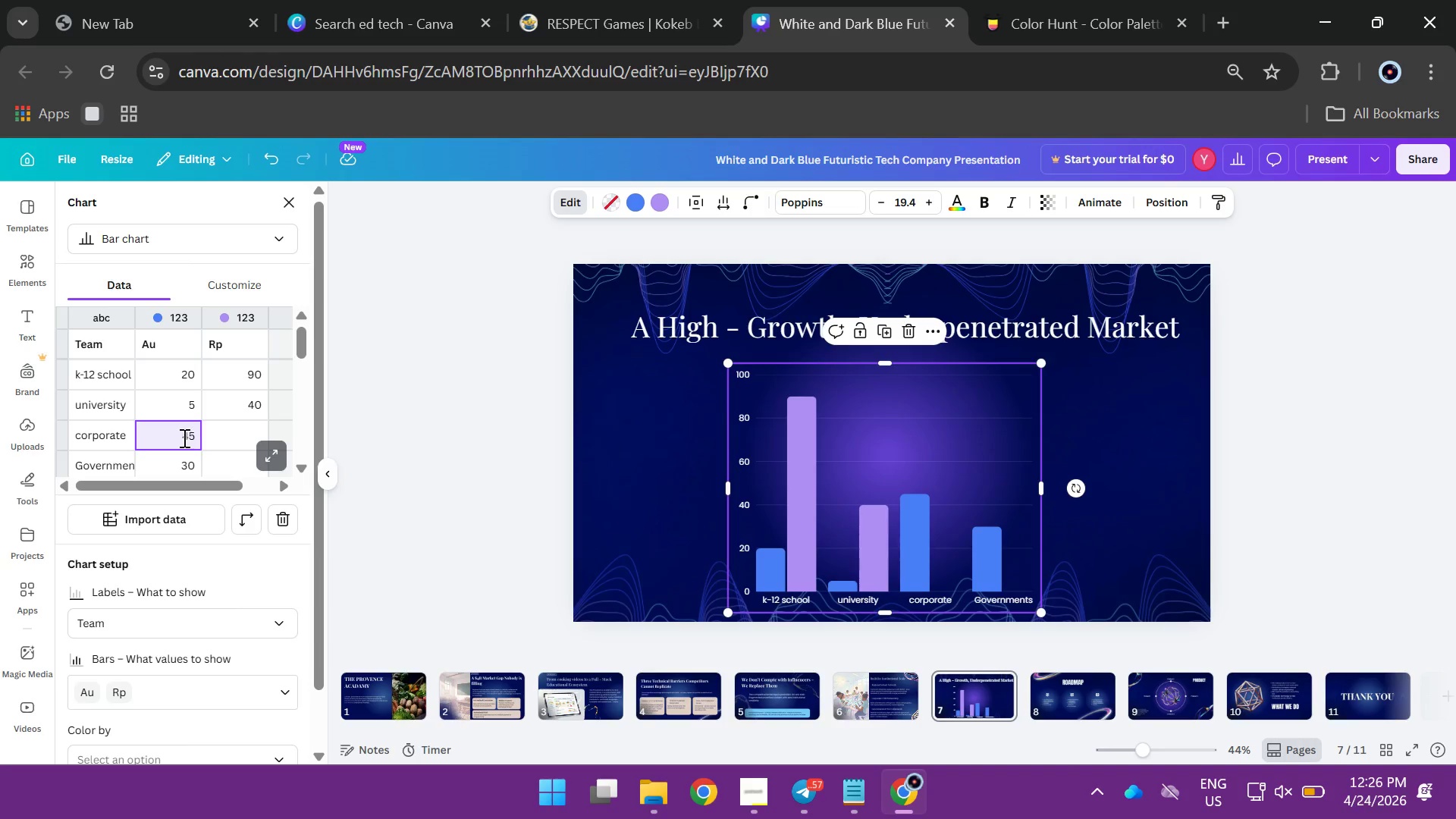 
left_click_drag(start_coordinate=[183, 438], to_coordinate=[200, 438])
 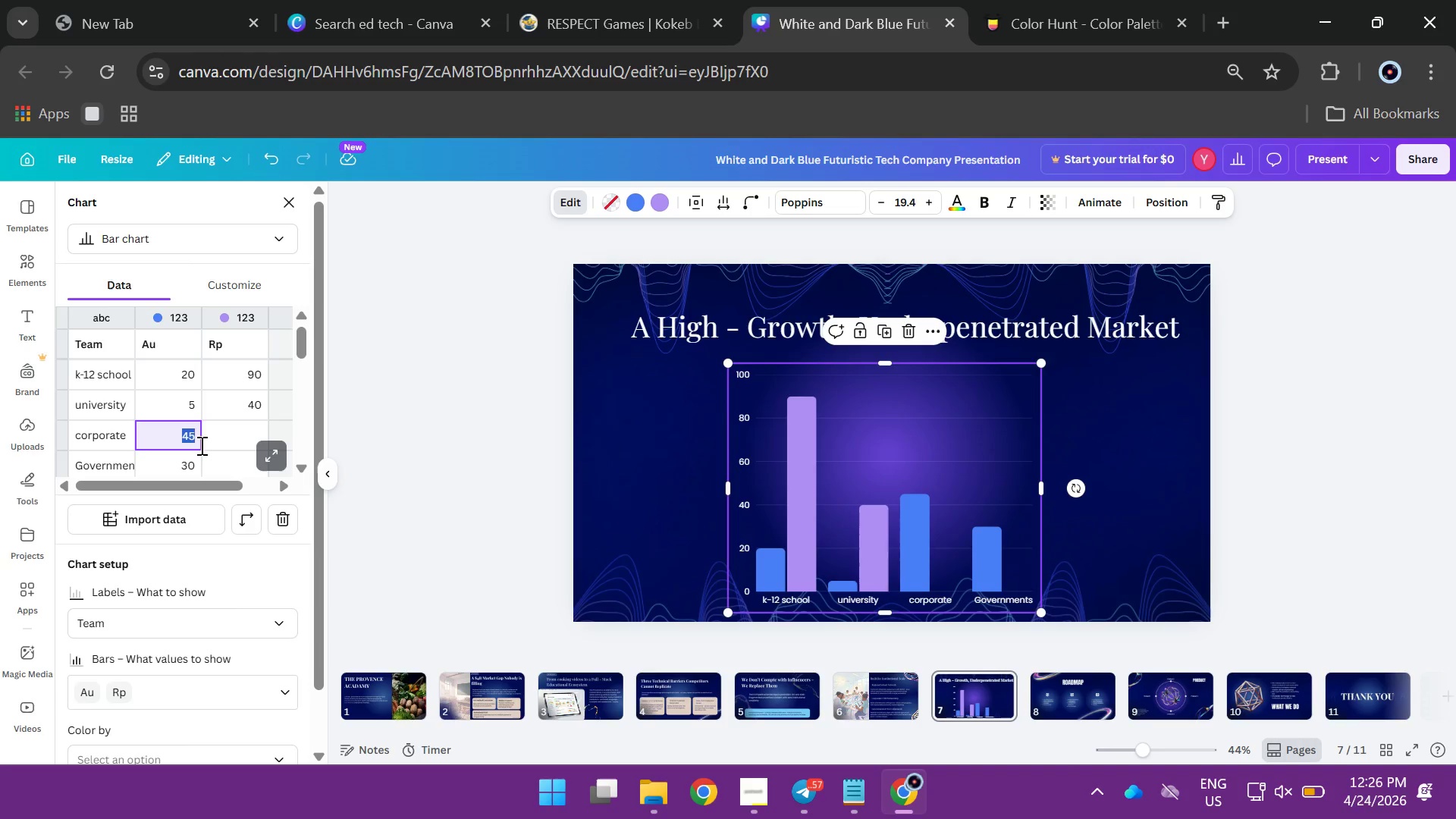 
type(10)
 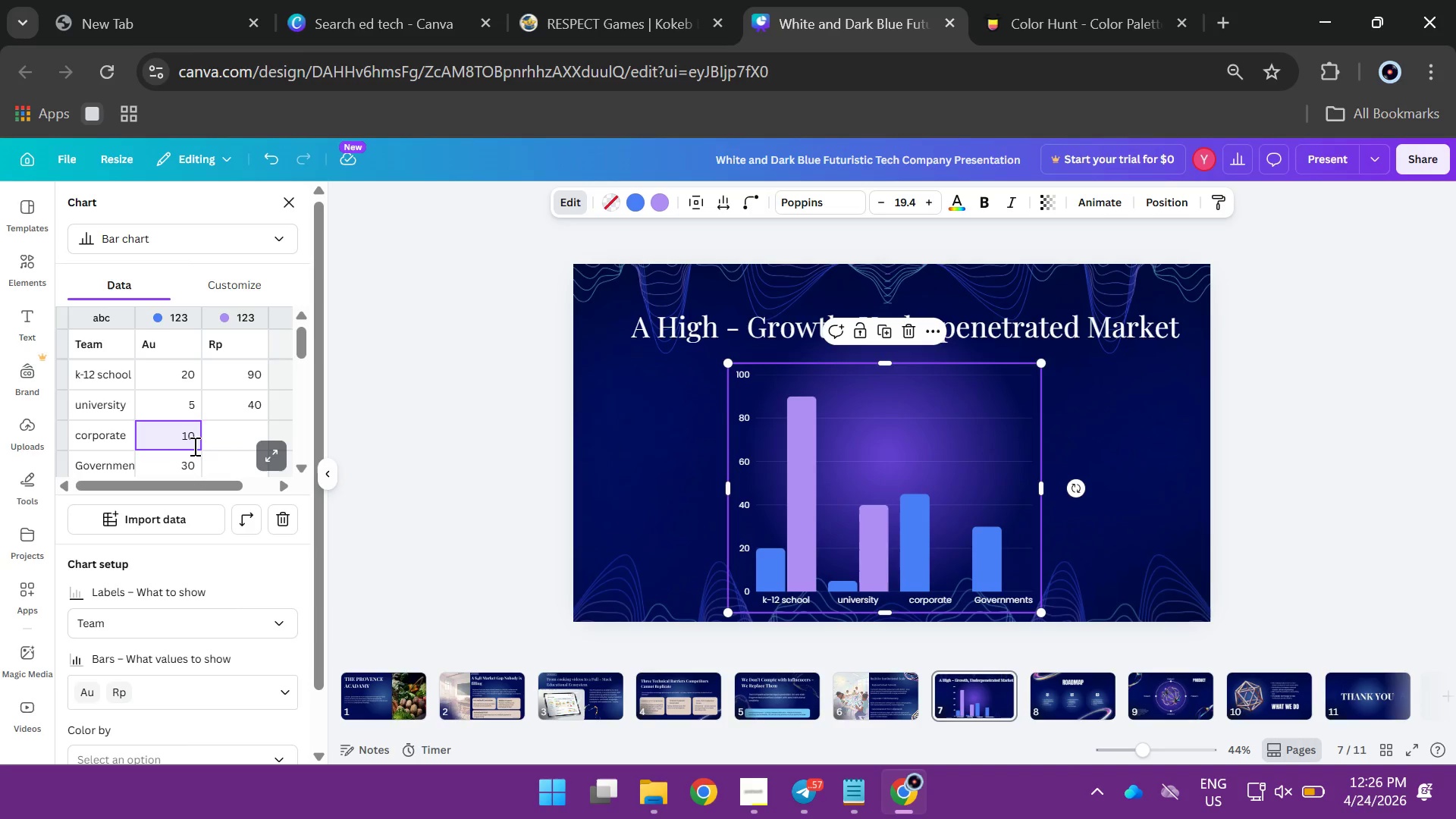 
key(Enter)
 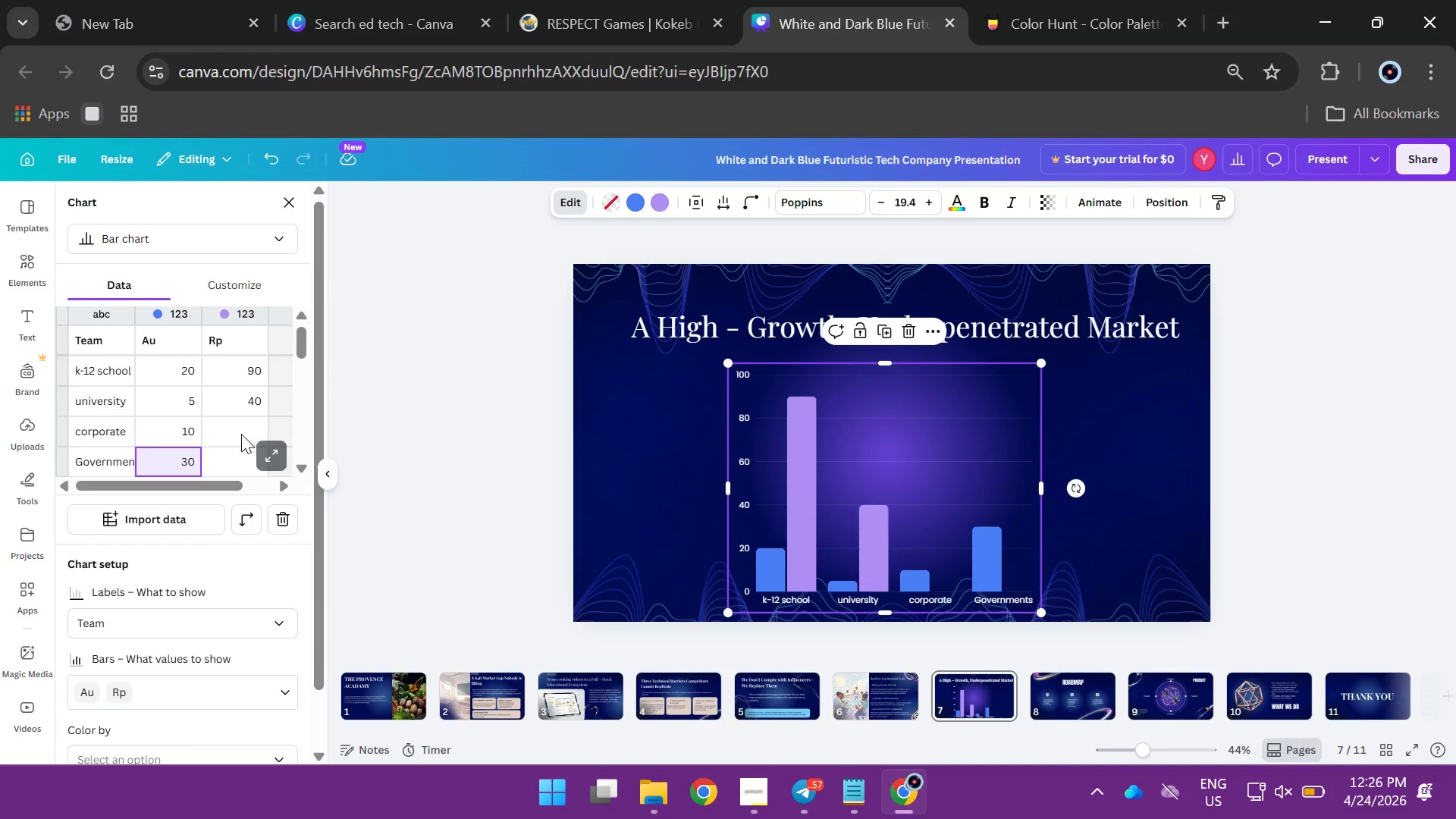 
left_click([241, 434])
 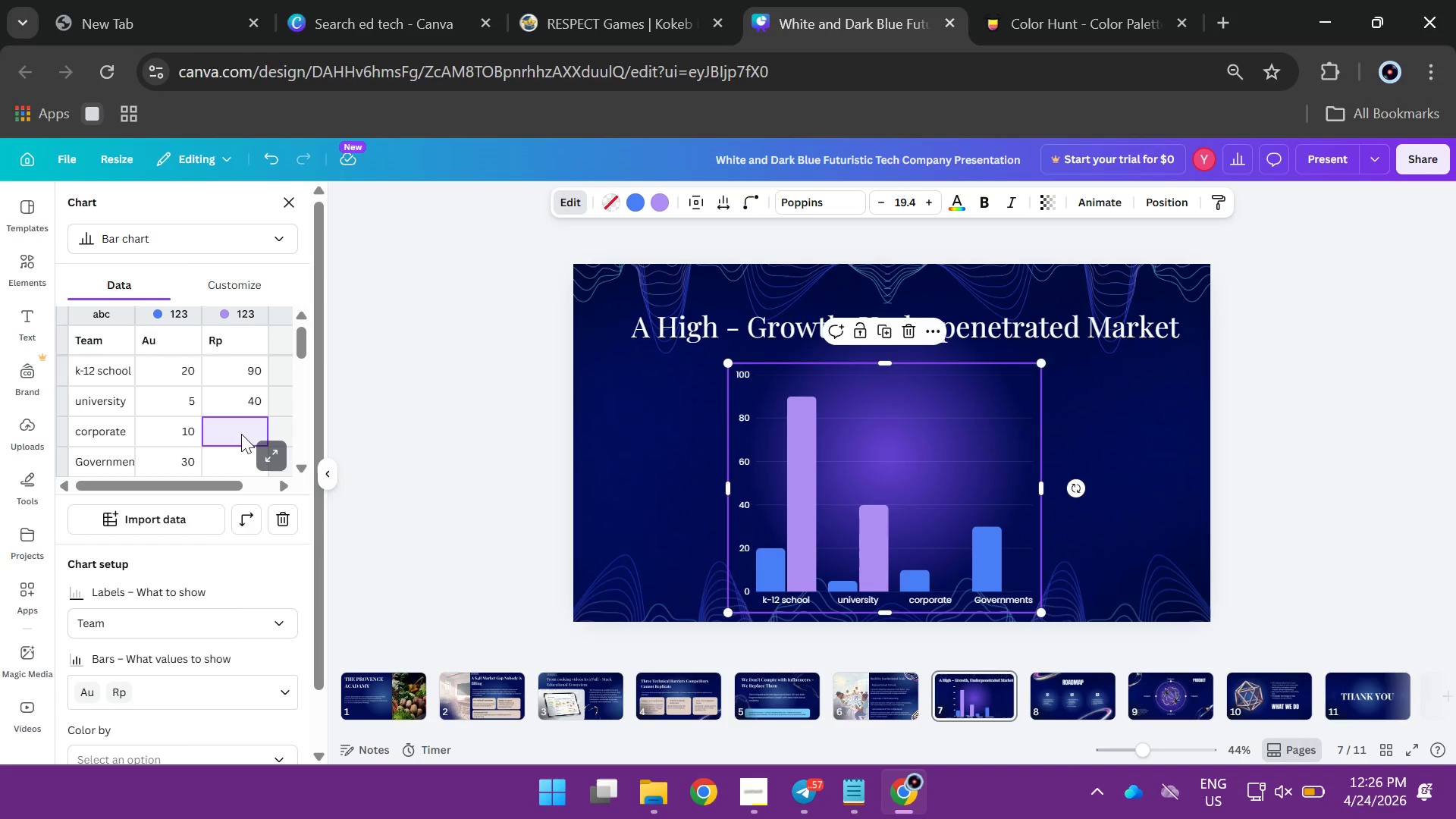 
wait(5.09)
 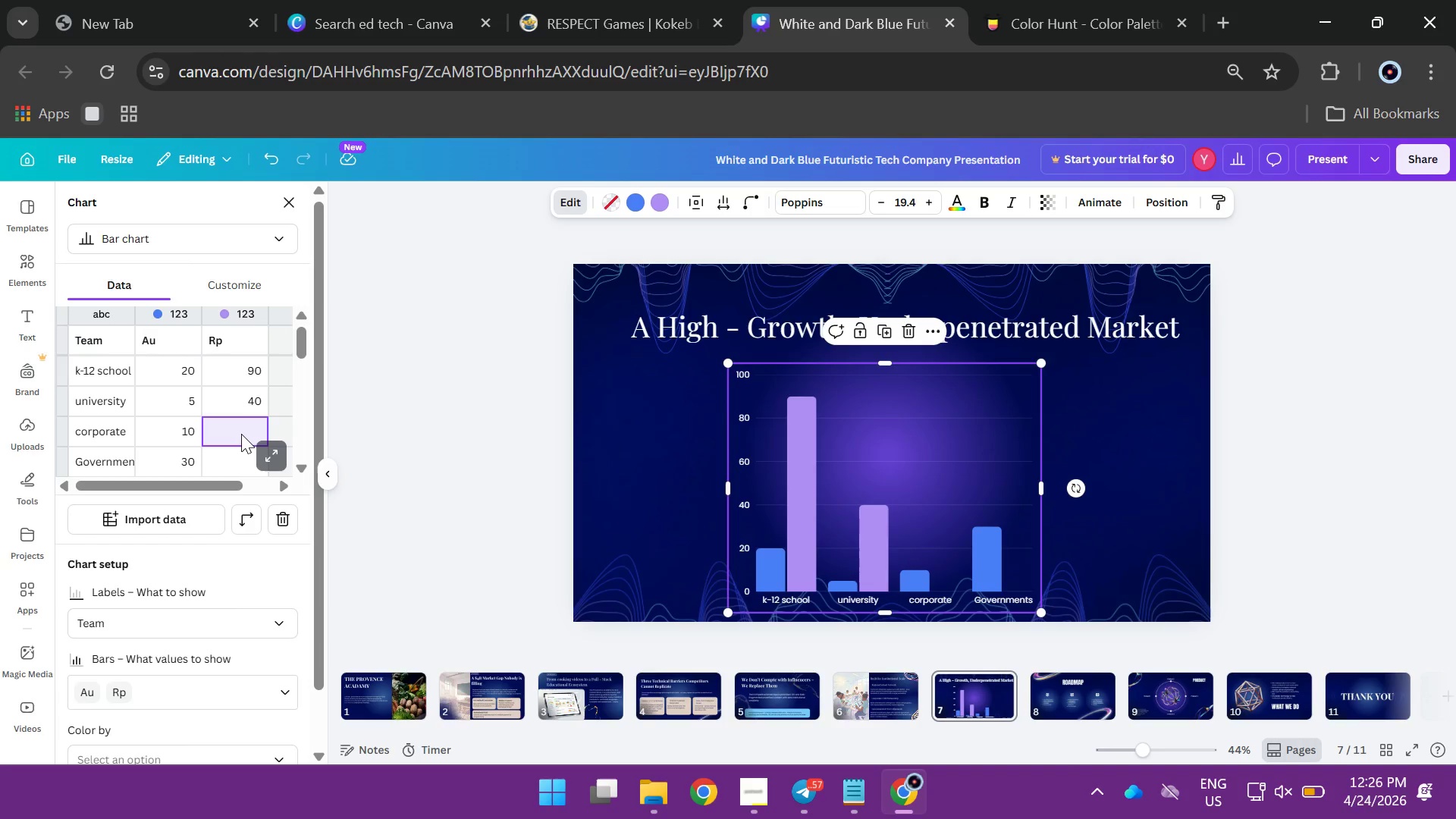 
left_click([241, 434])
 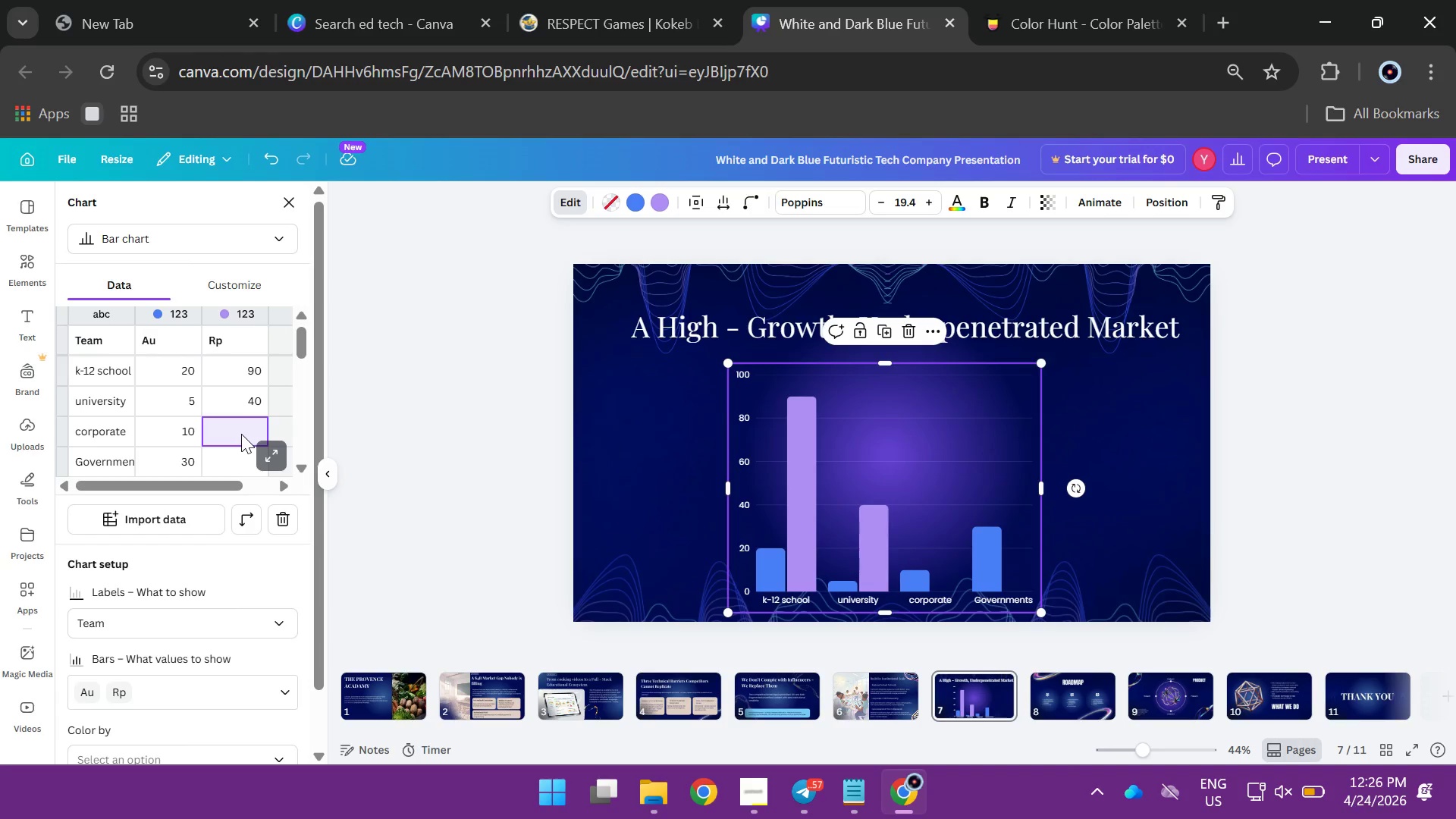 
type(60)
 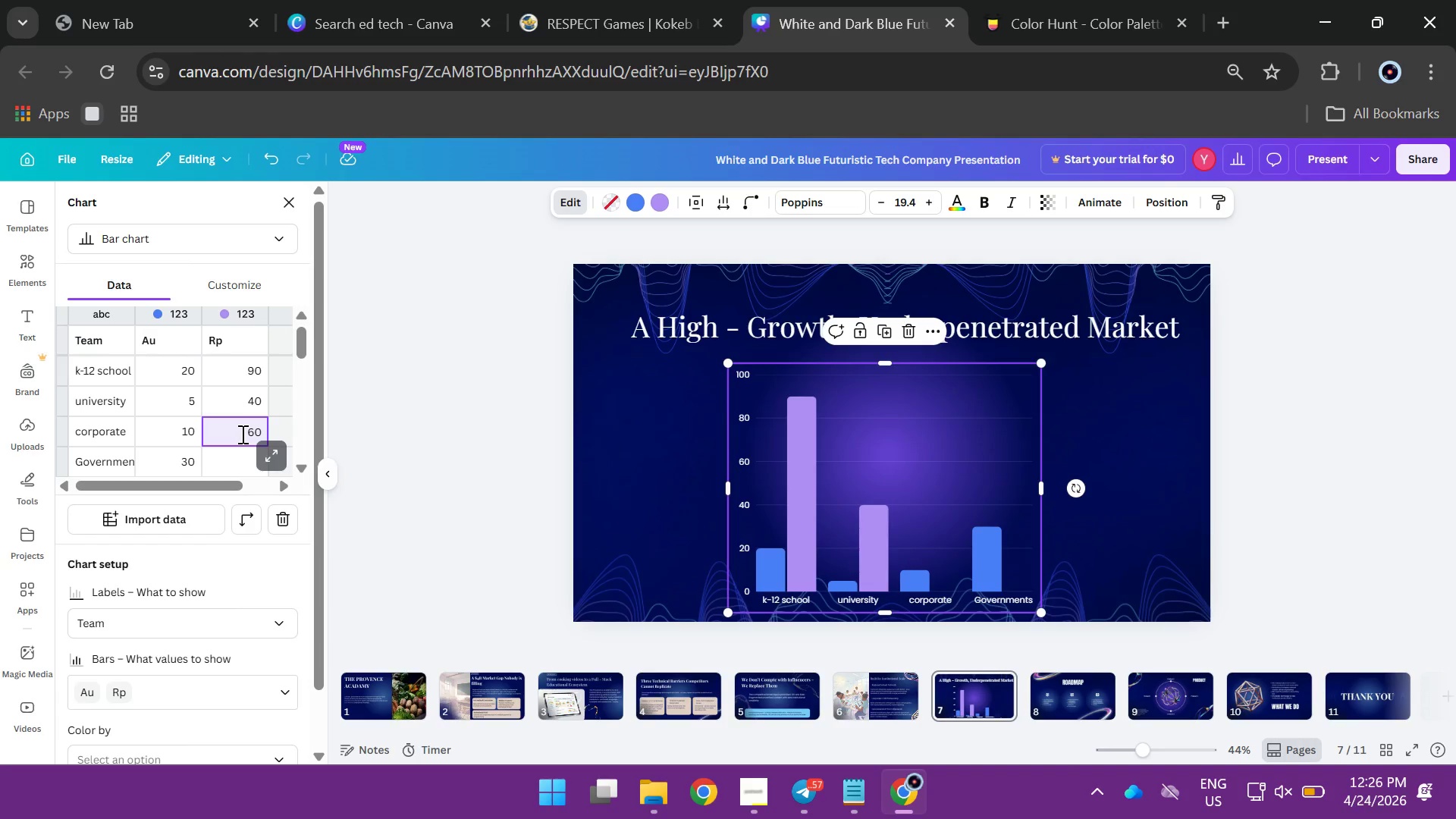 
key(Enter)
 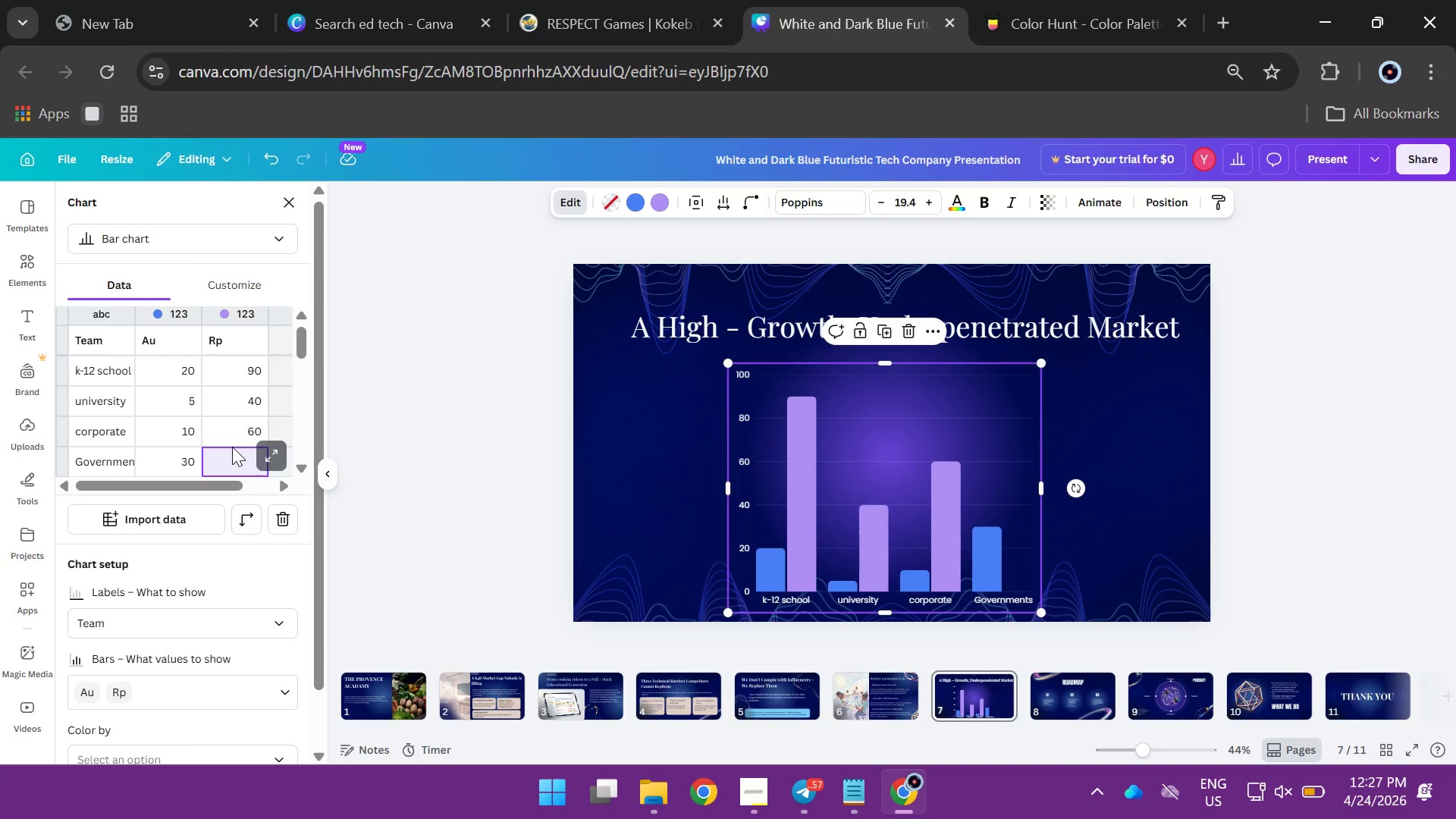 
wait(8.47)
 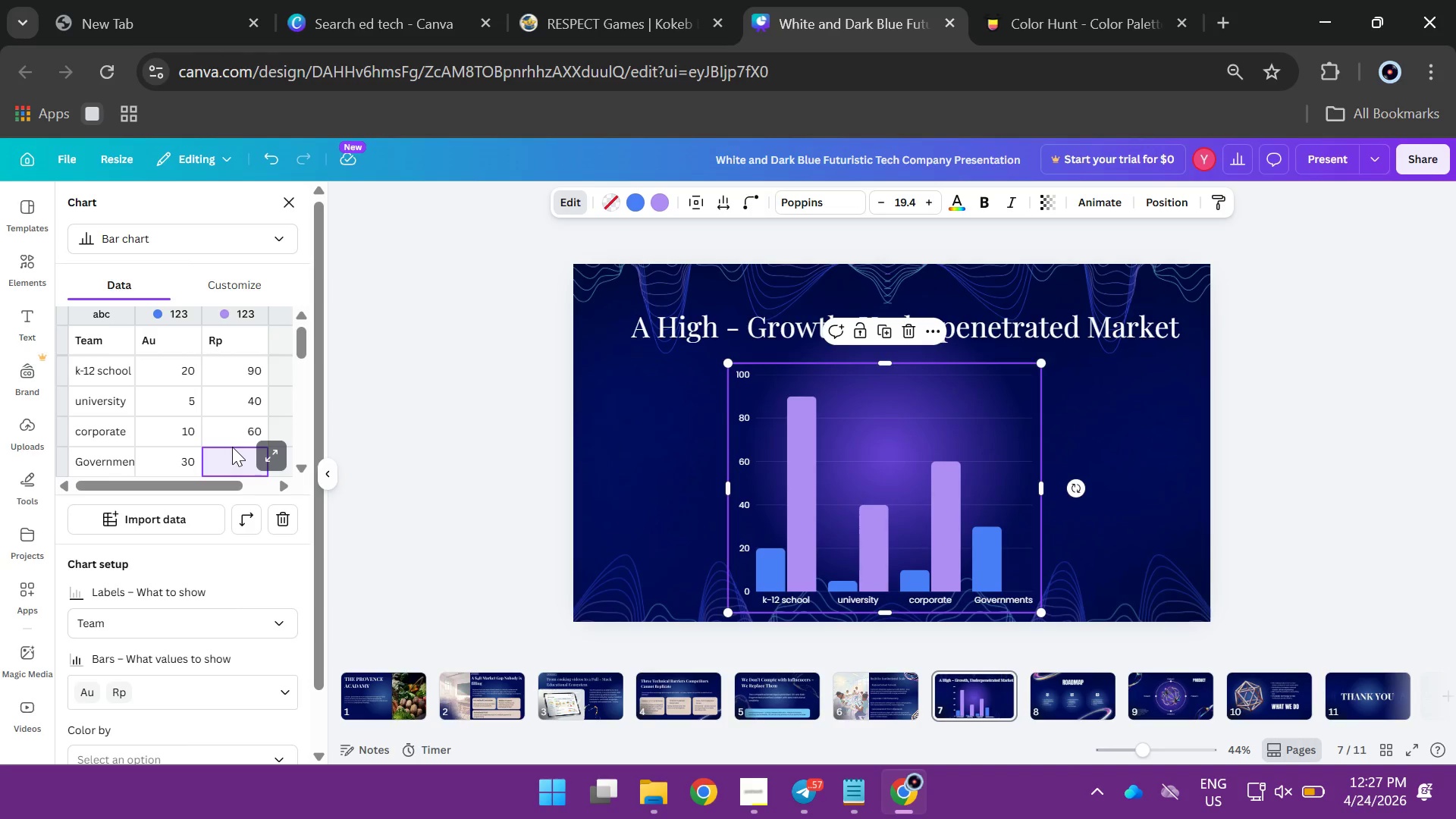 
left_click([181, 457])
 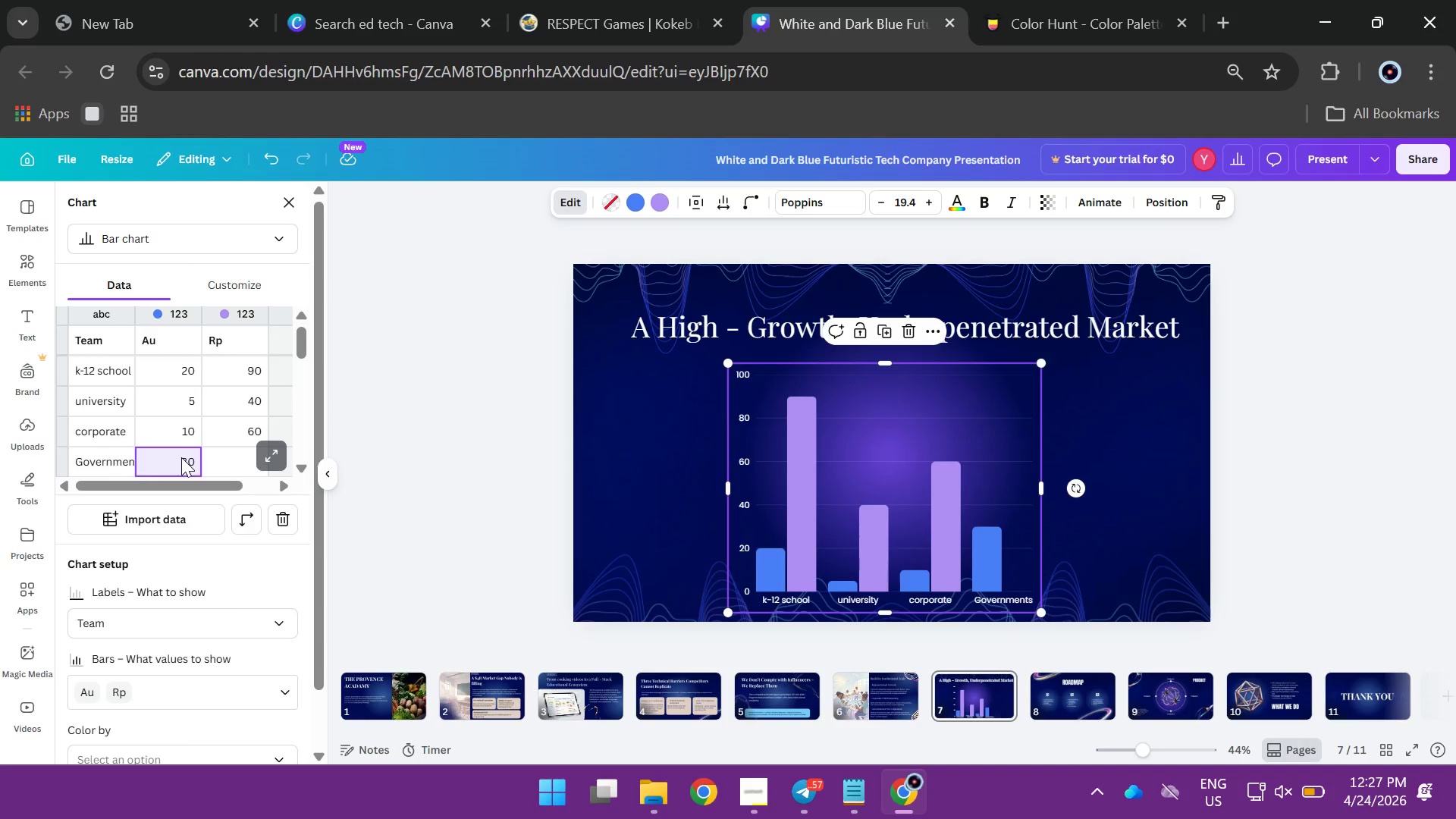 
left_click([184, 460])
 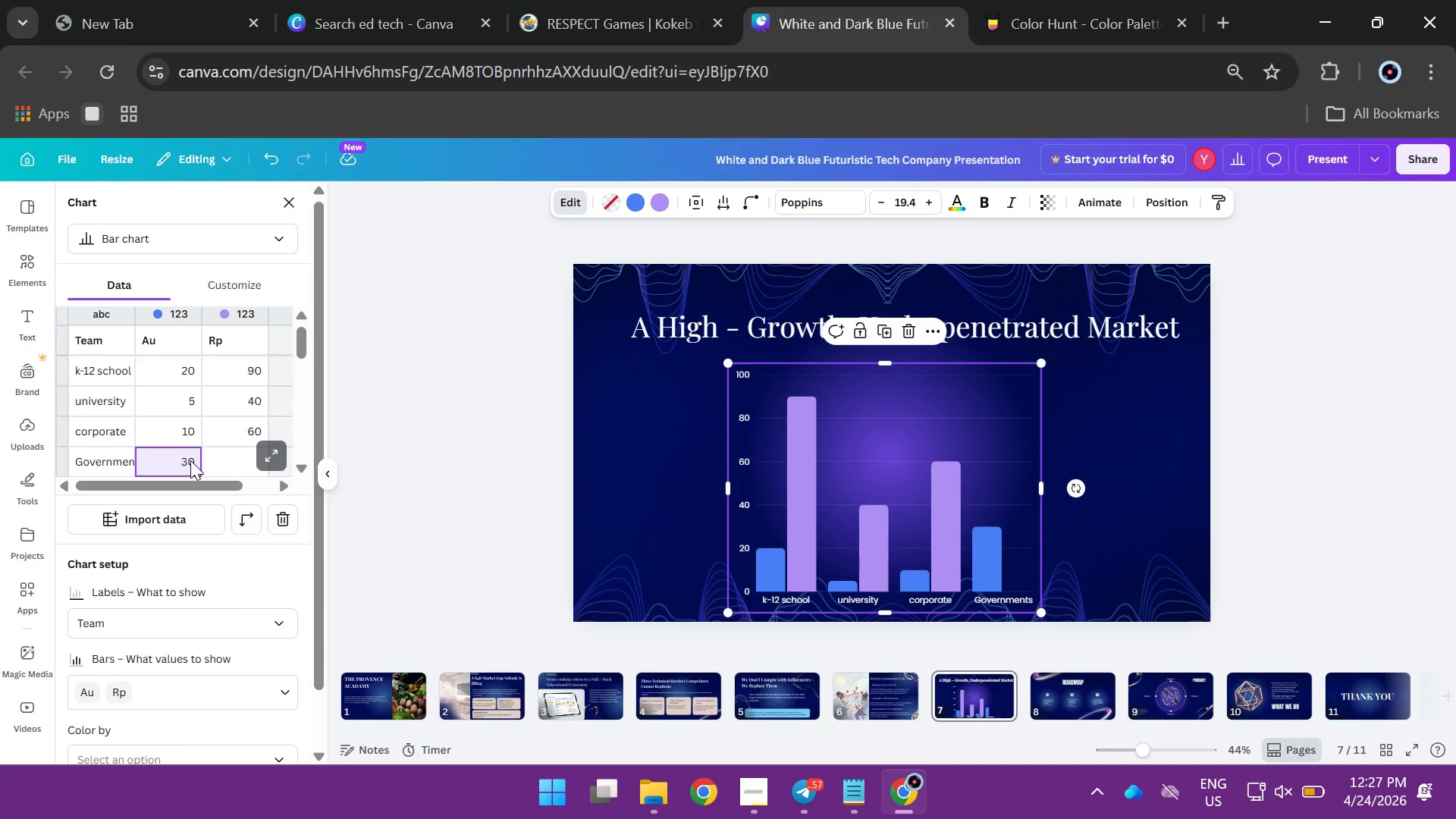 
double_click([190, 460])
 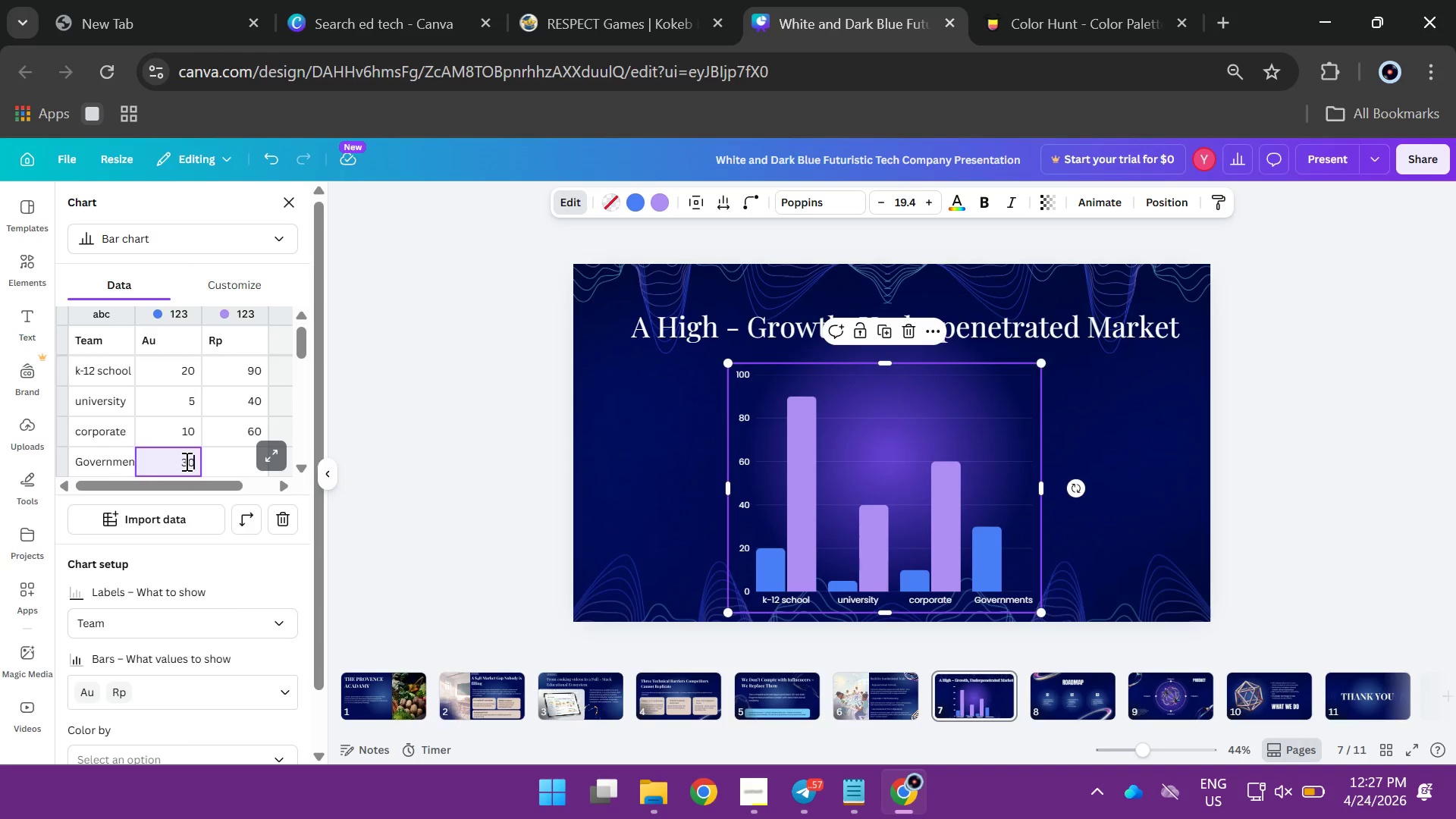 
wait(6.02)
 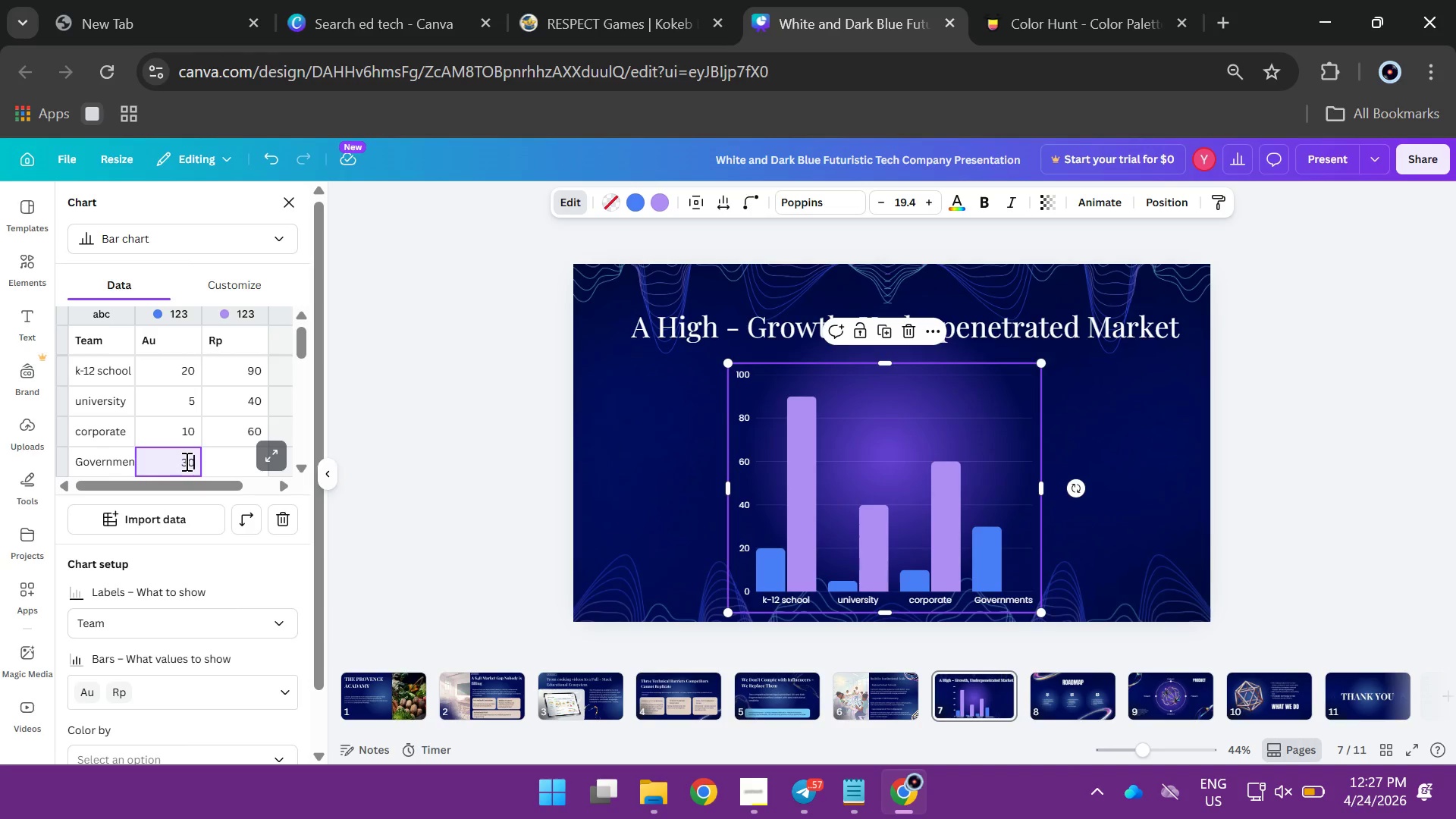 
left_click_drag(start_coordinate=[185, 461], to_coordinate=[202, 462])
 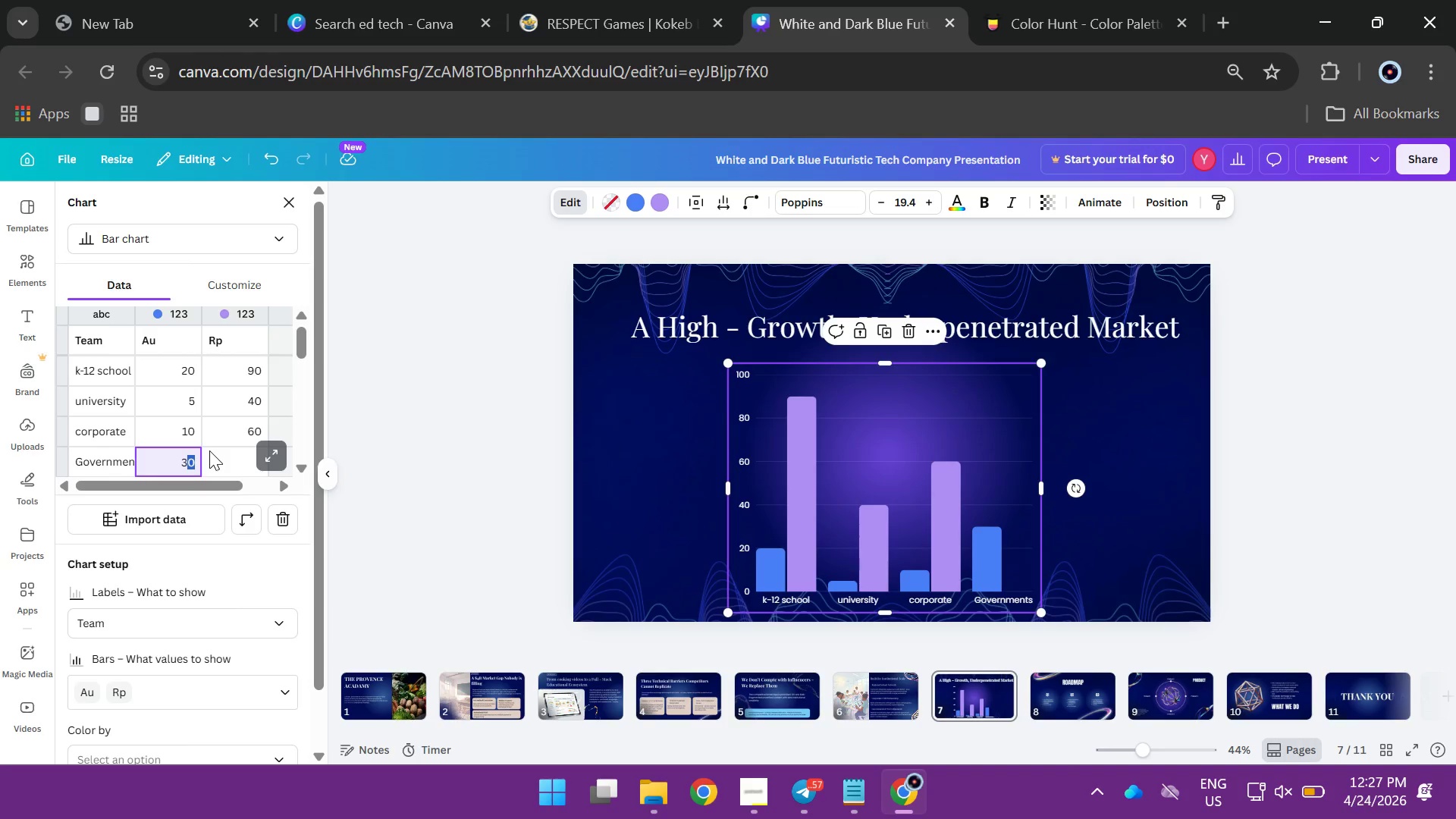 
key(Backspace)
key(Backspace)
type(15)
 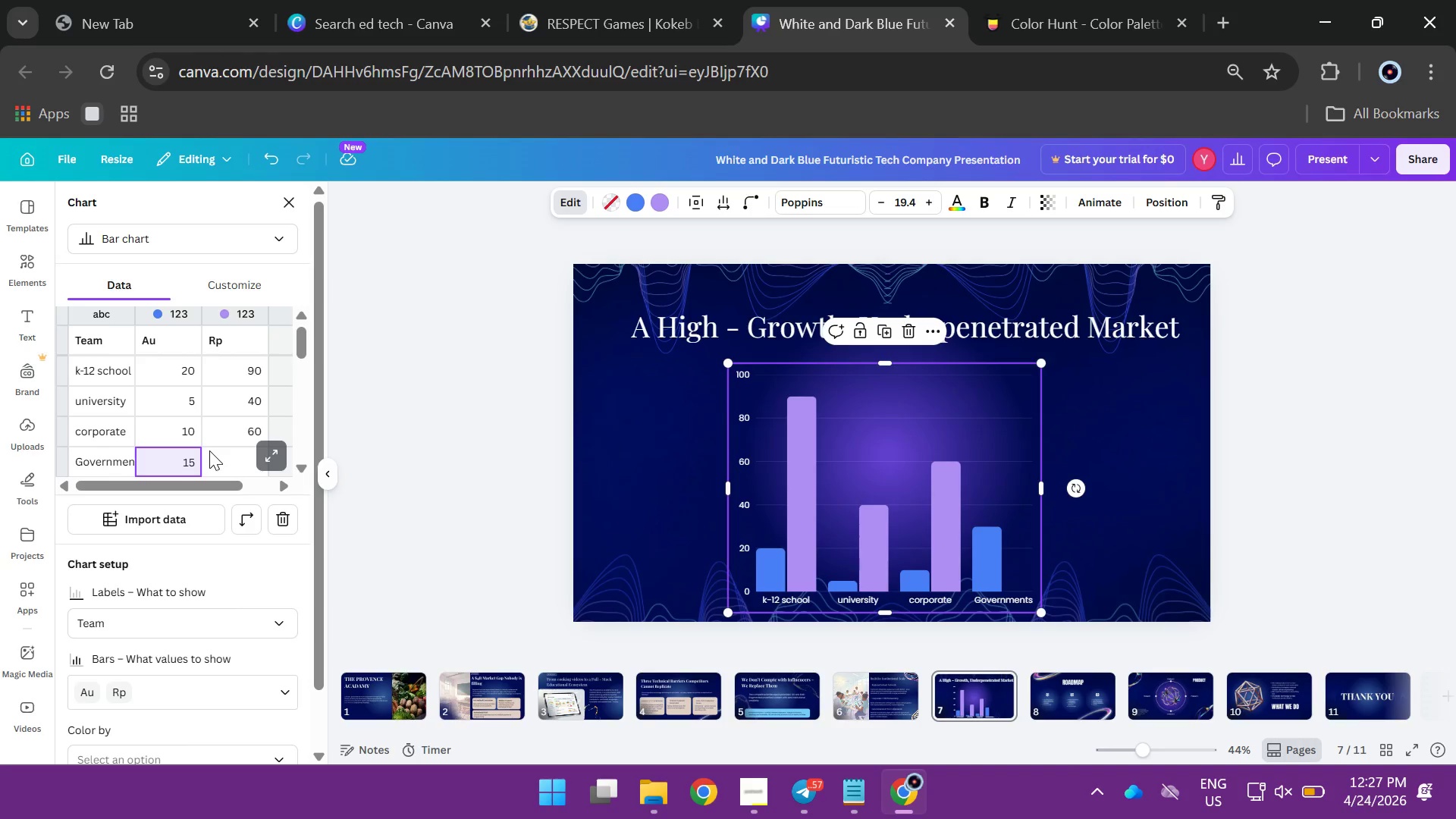 
key(Enter)
 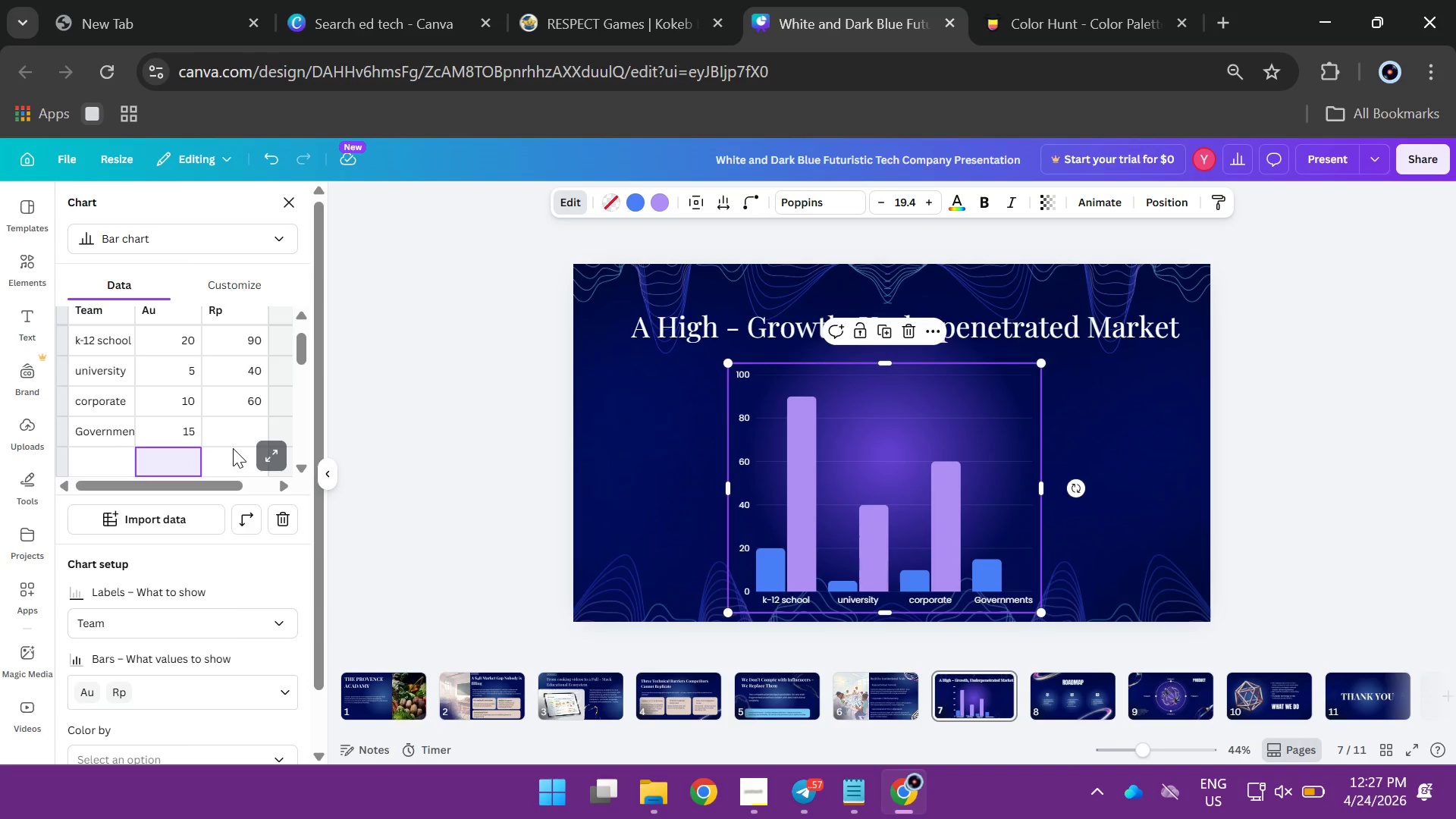 
left_click([234, 428])
 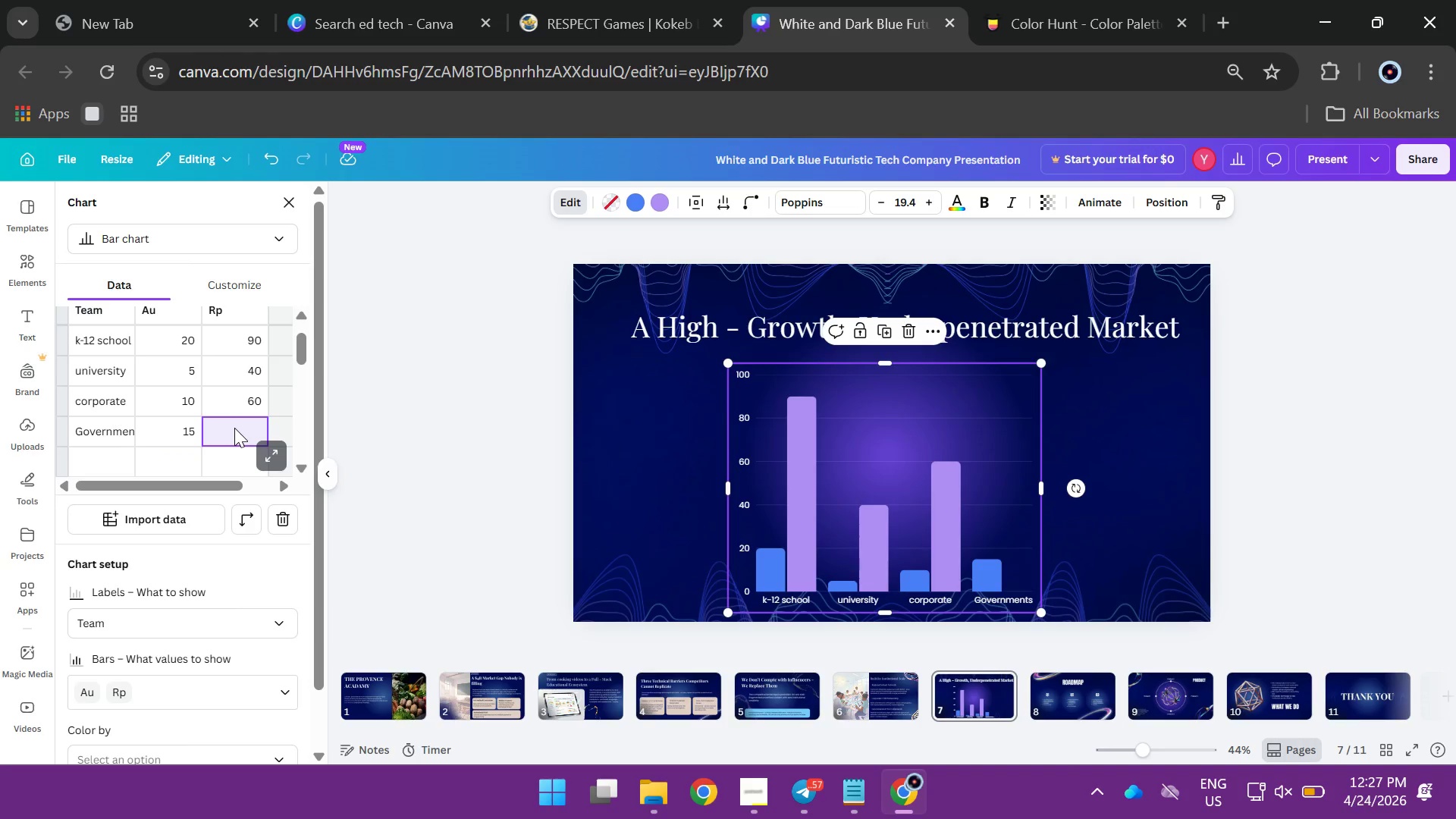 
double_click([234, 428])
 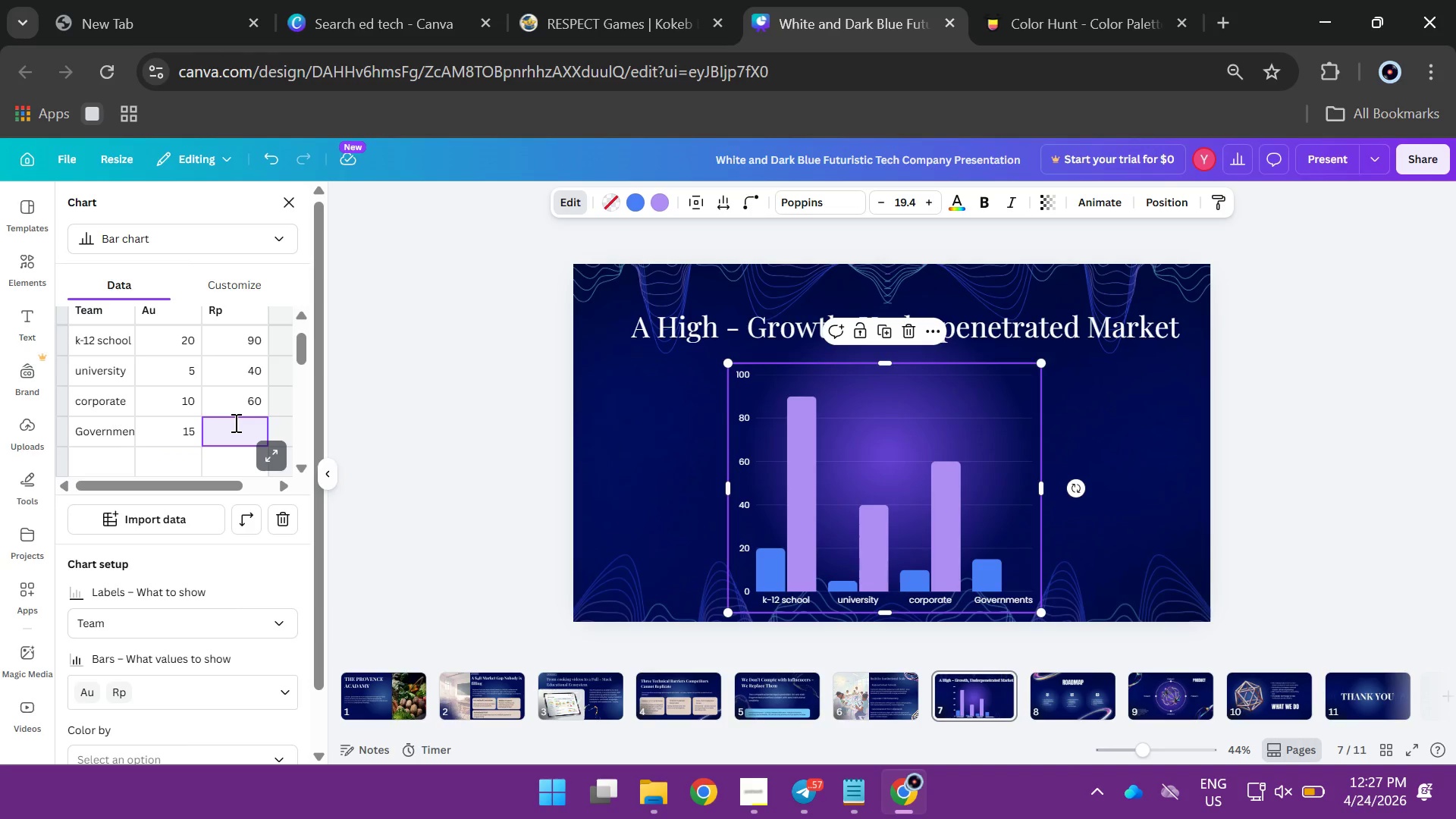 
type(55)
 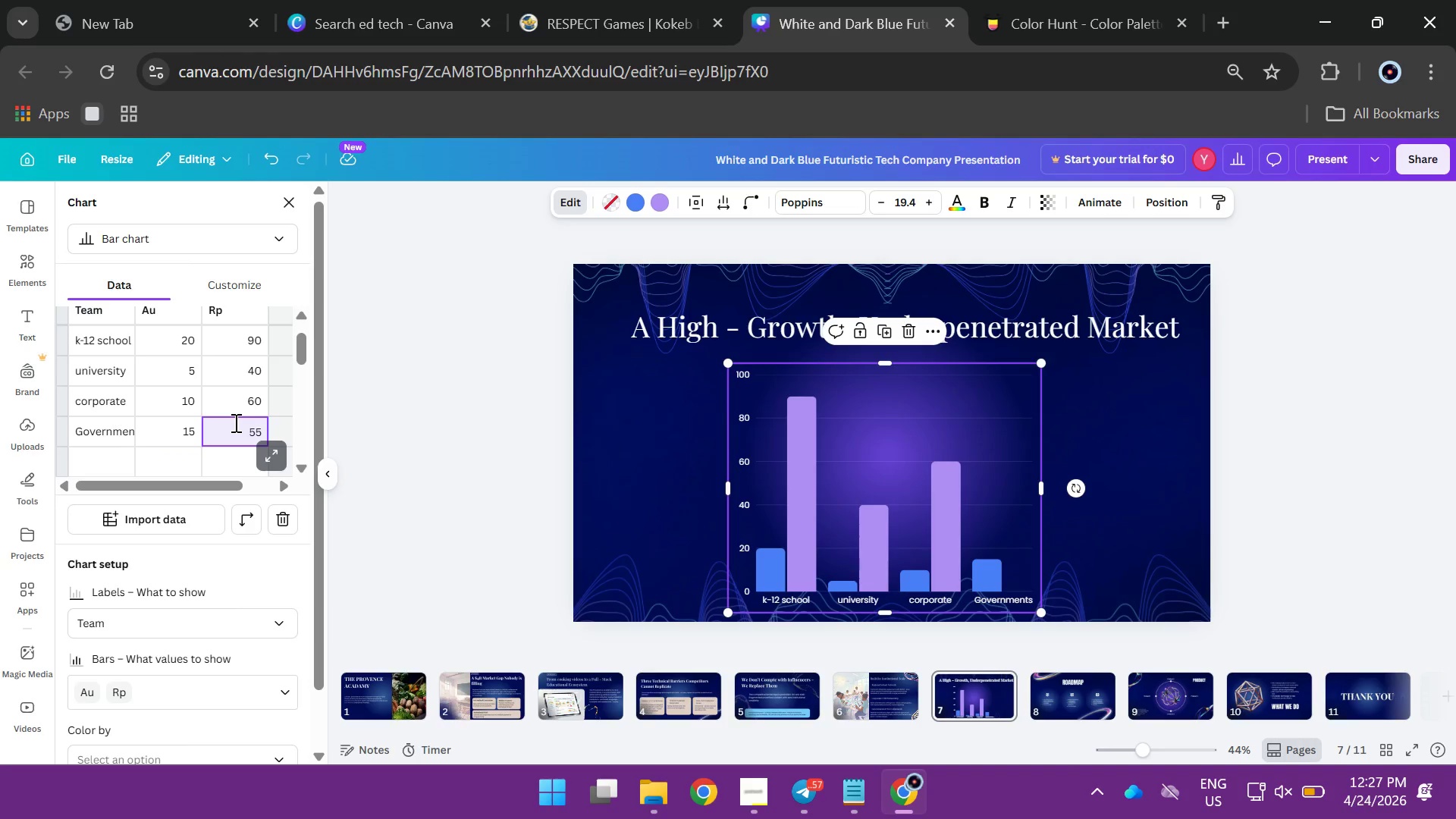 
key(Enter)
 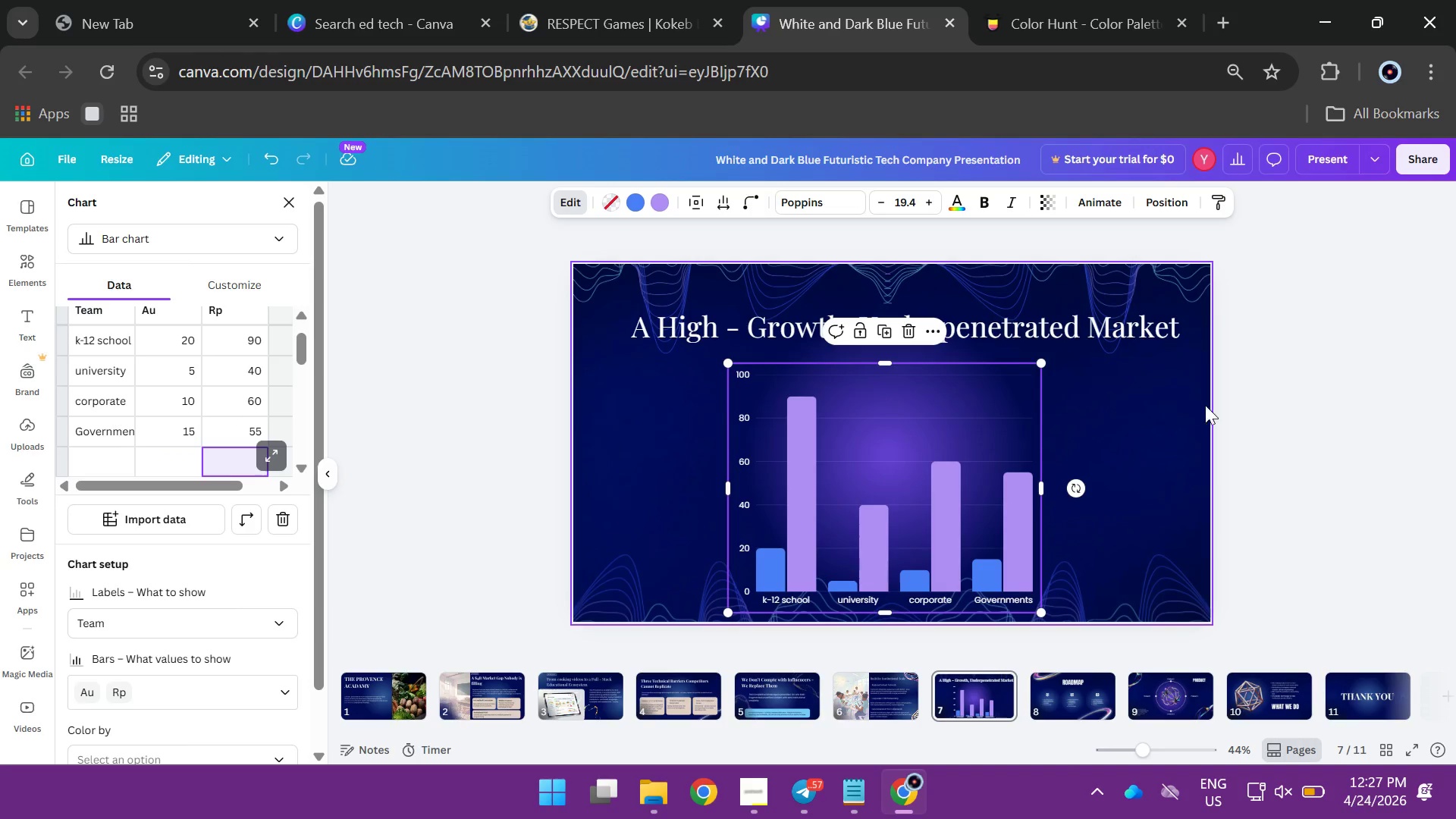 
left_click([1304, 436])
 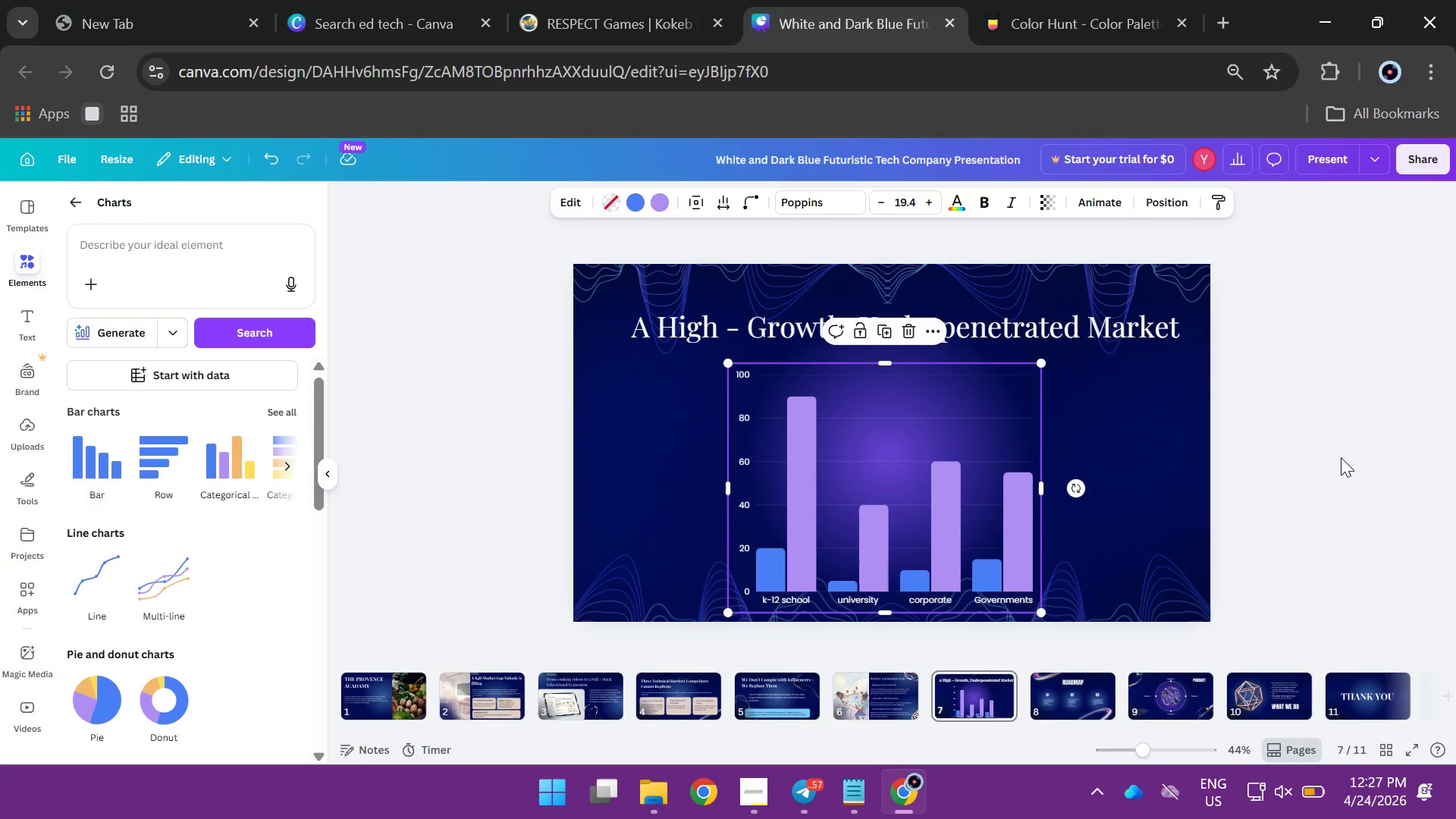 
left_click([1341, 457])
 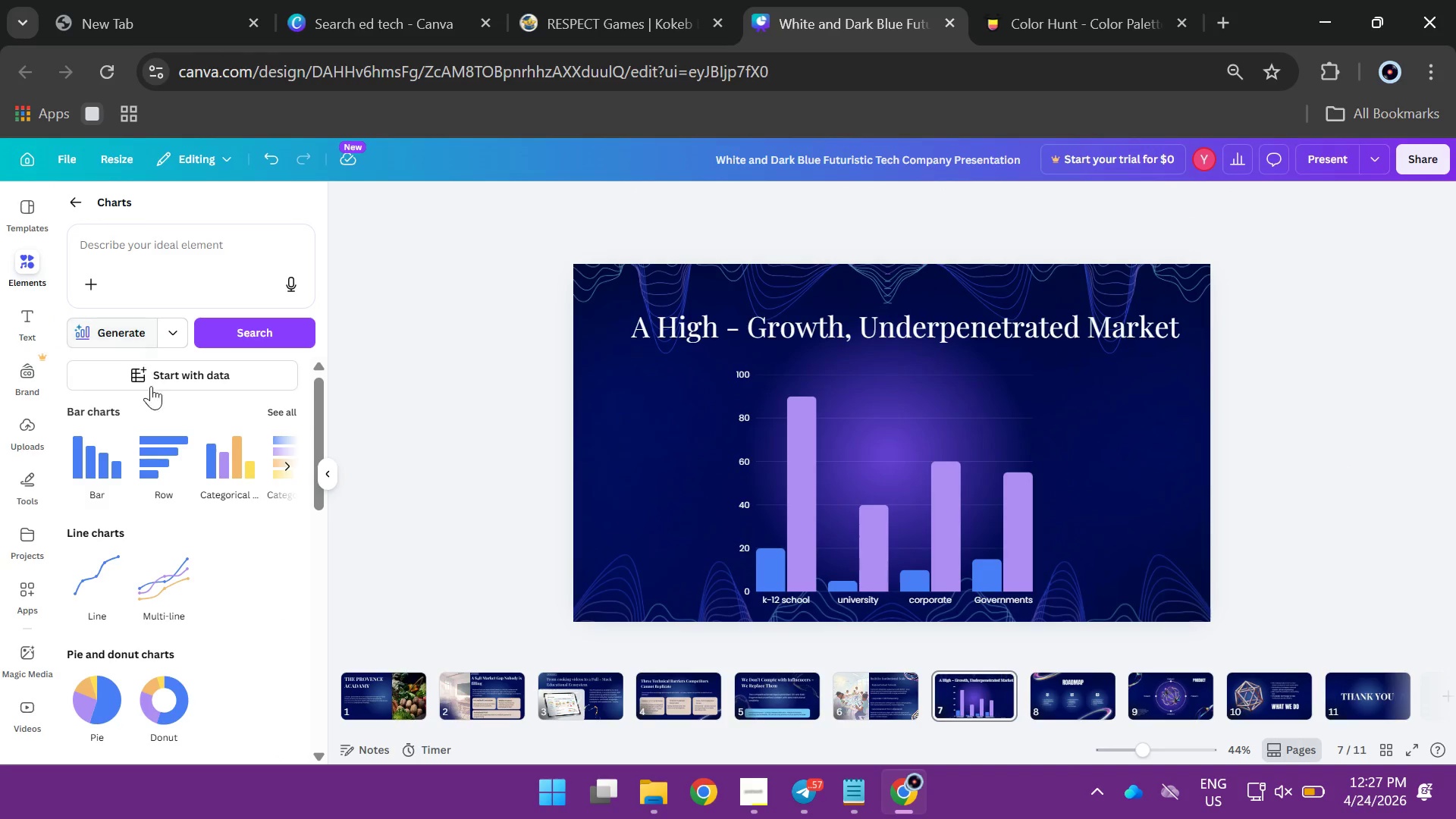 
wait(5.48)
 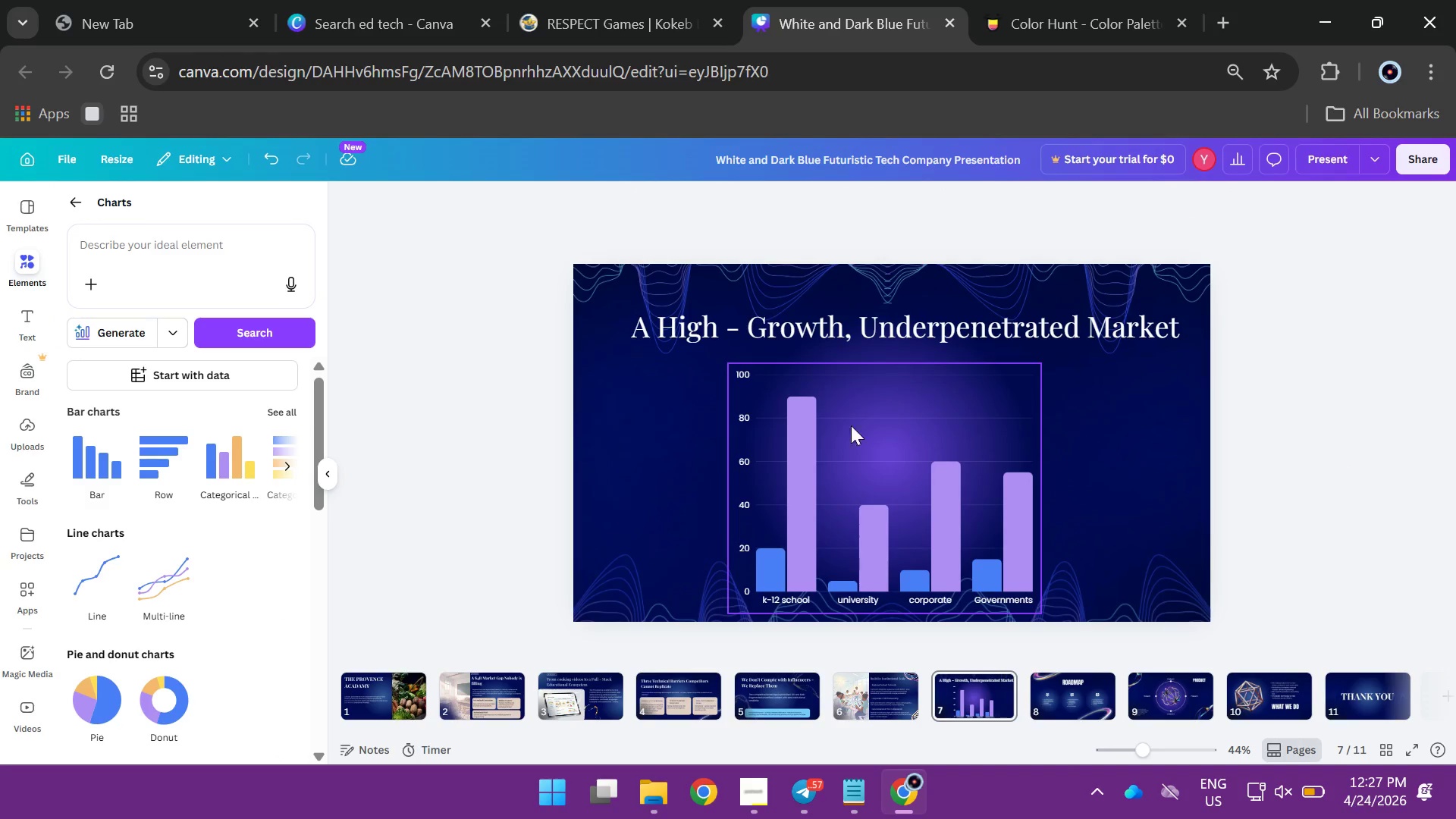 
left_click([30, 275])
 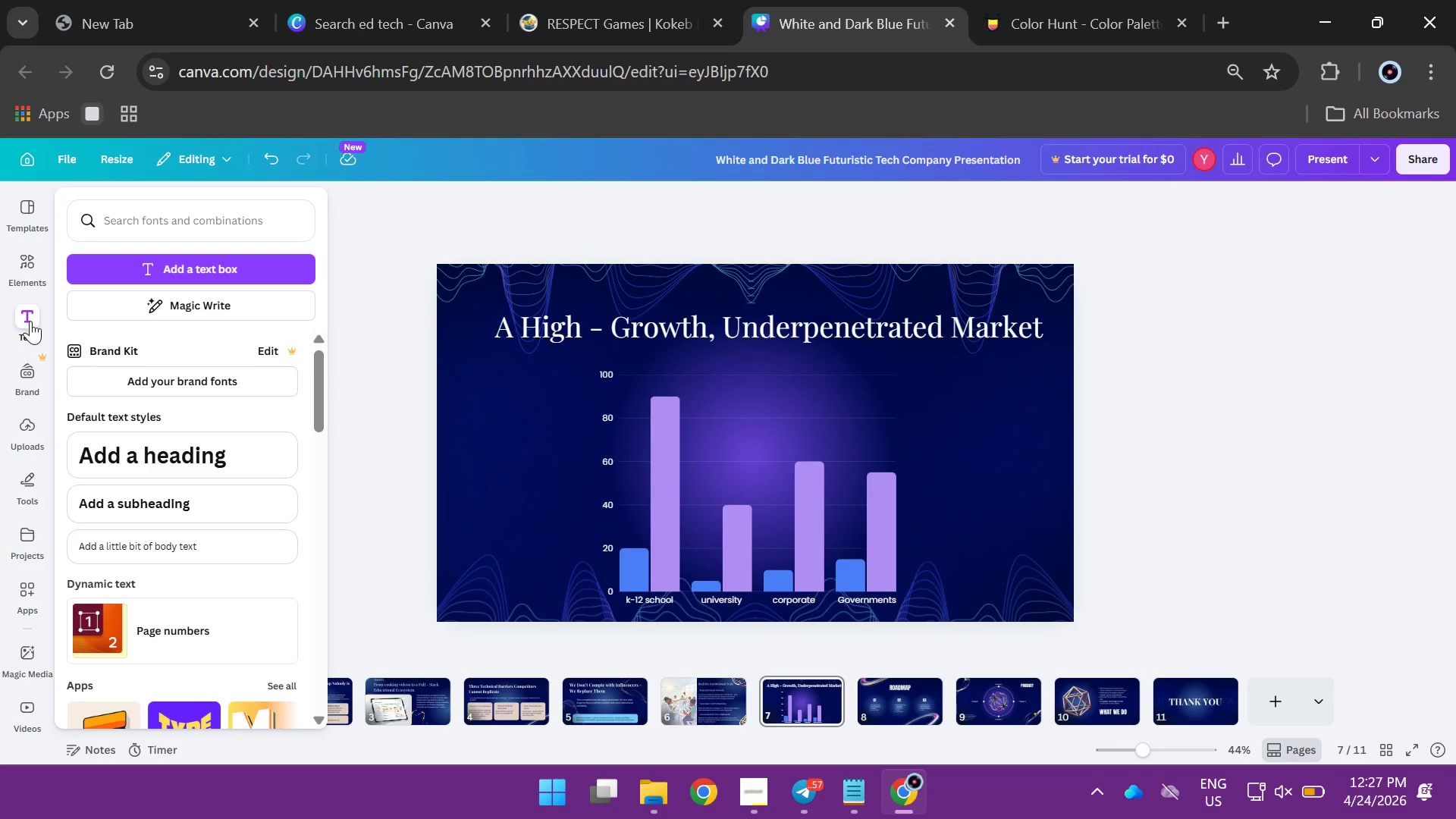 
left_click([34, 250])
 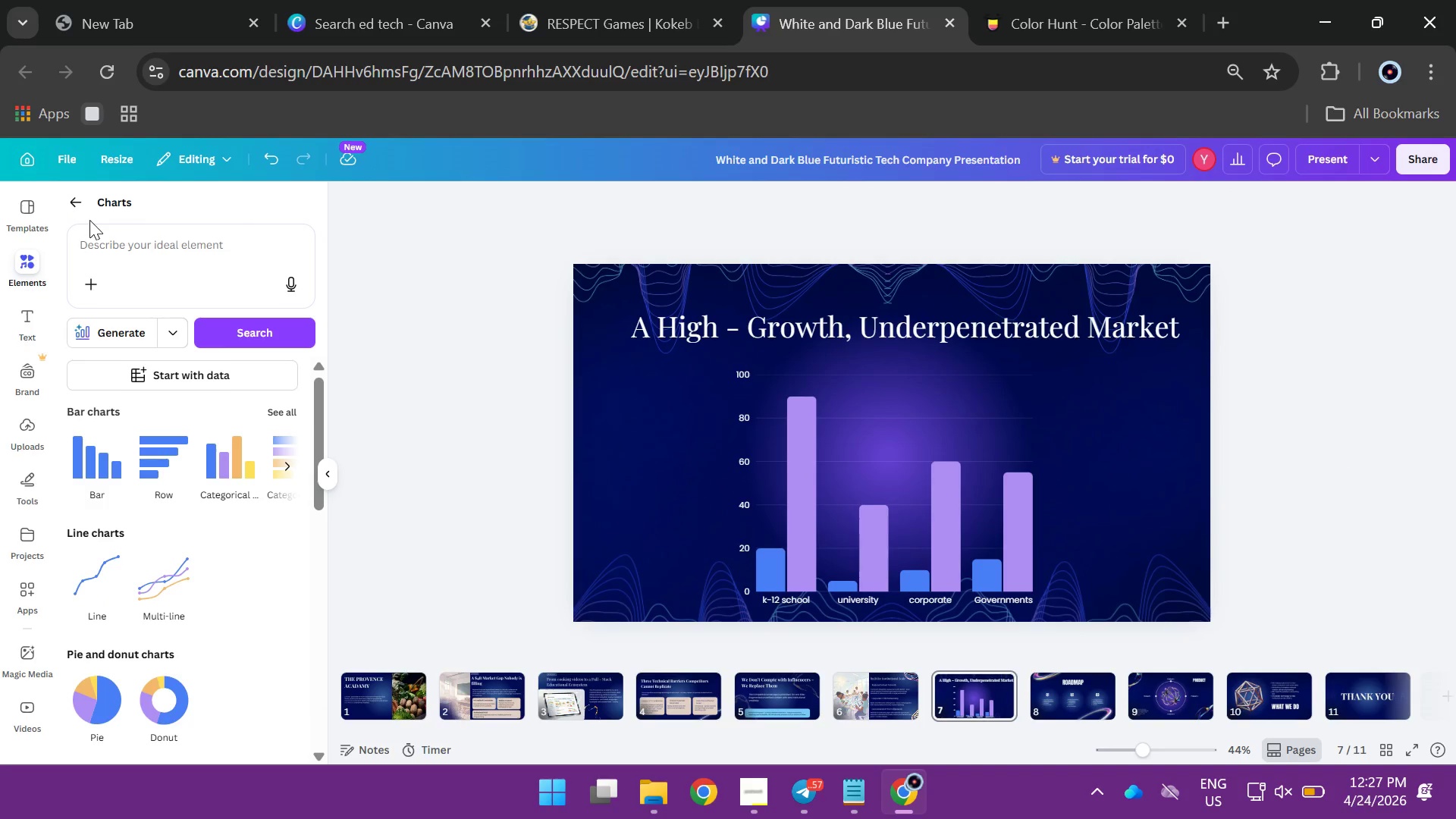 
left_click([77, 205])
 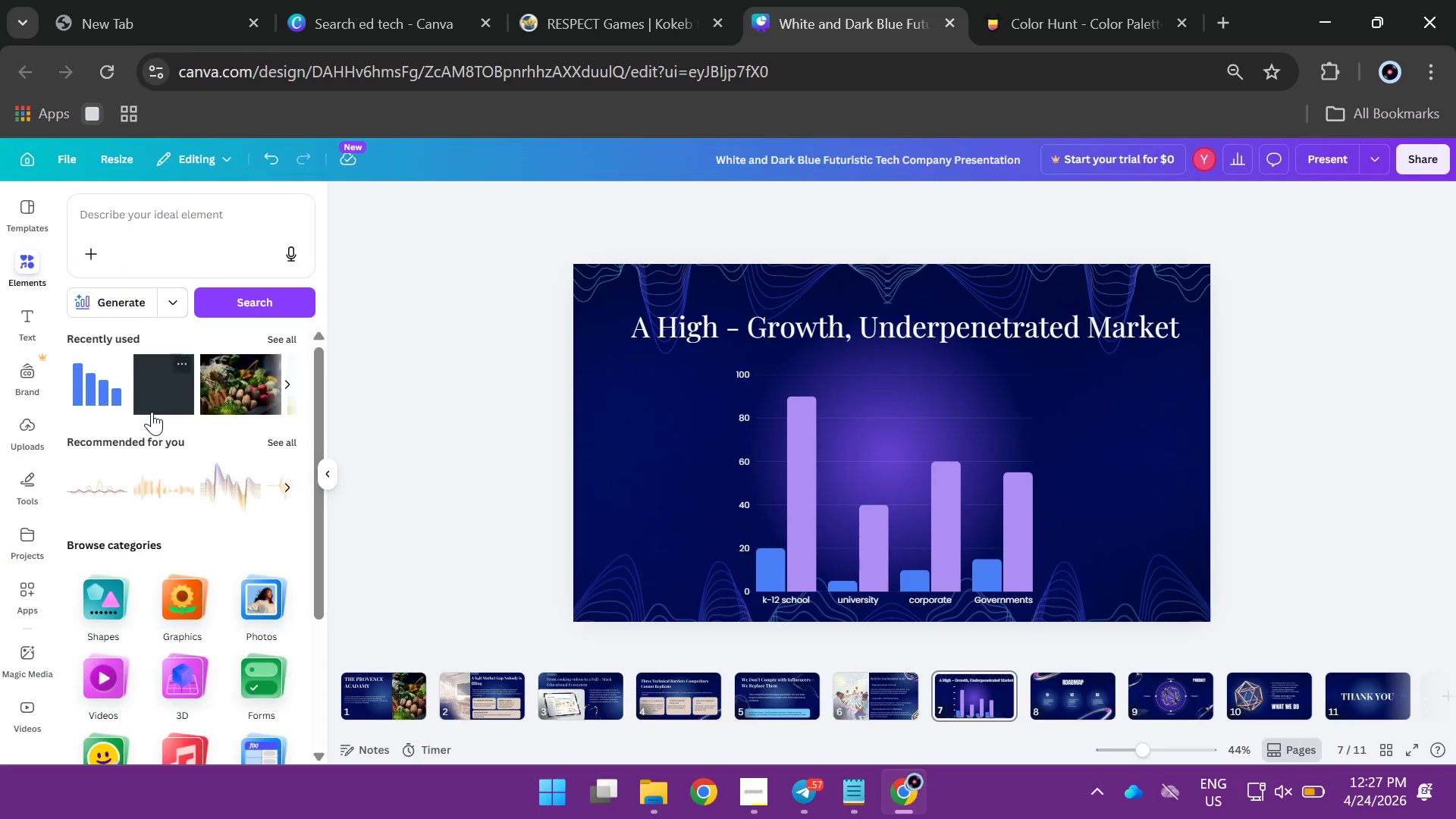 
left_click([155, 397])
 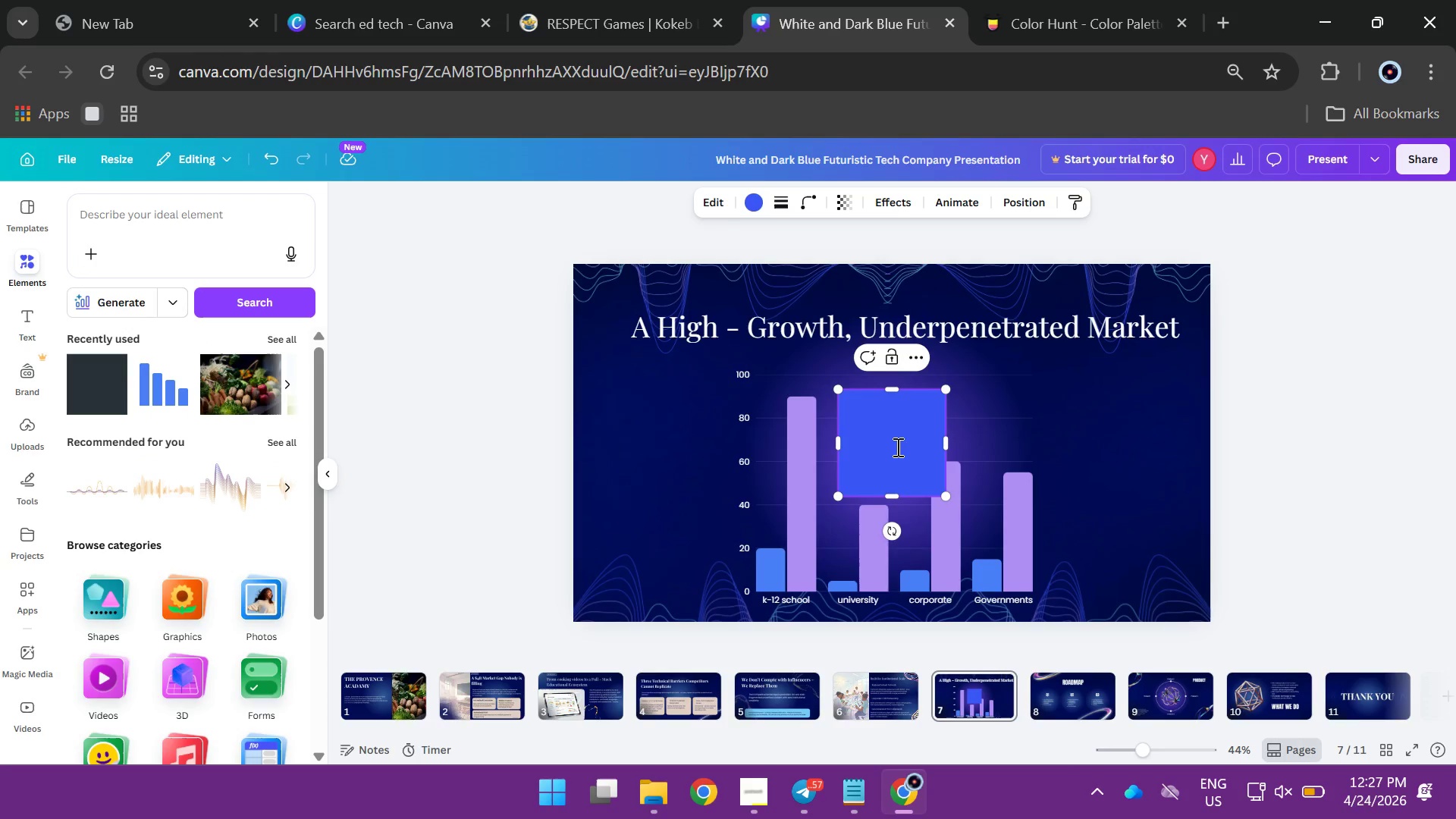 
left_click_drag(start_coordinate=[896, 445], to_coordinate=[968, 432])
 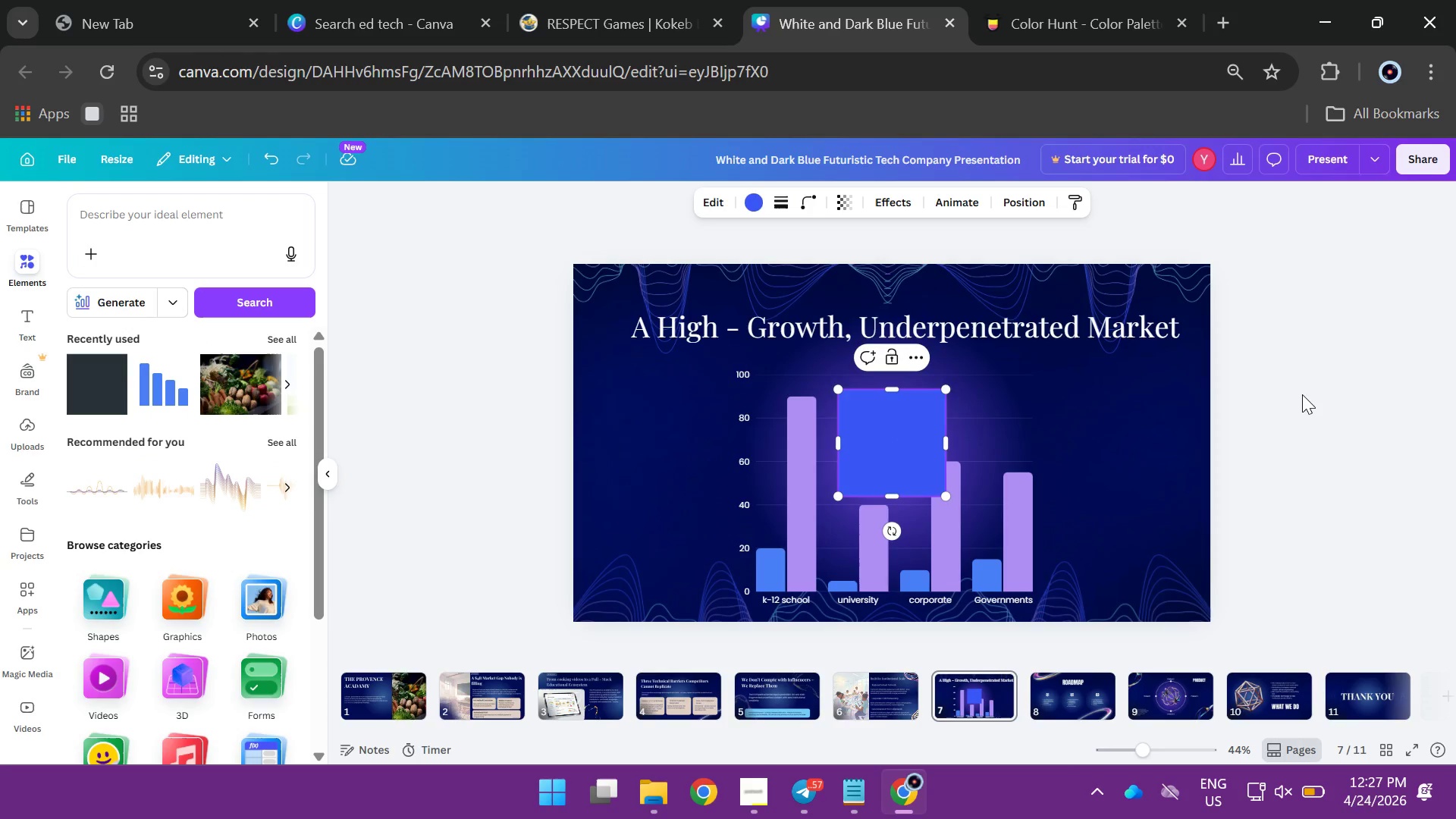 
left_click([1302, 394])
 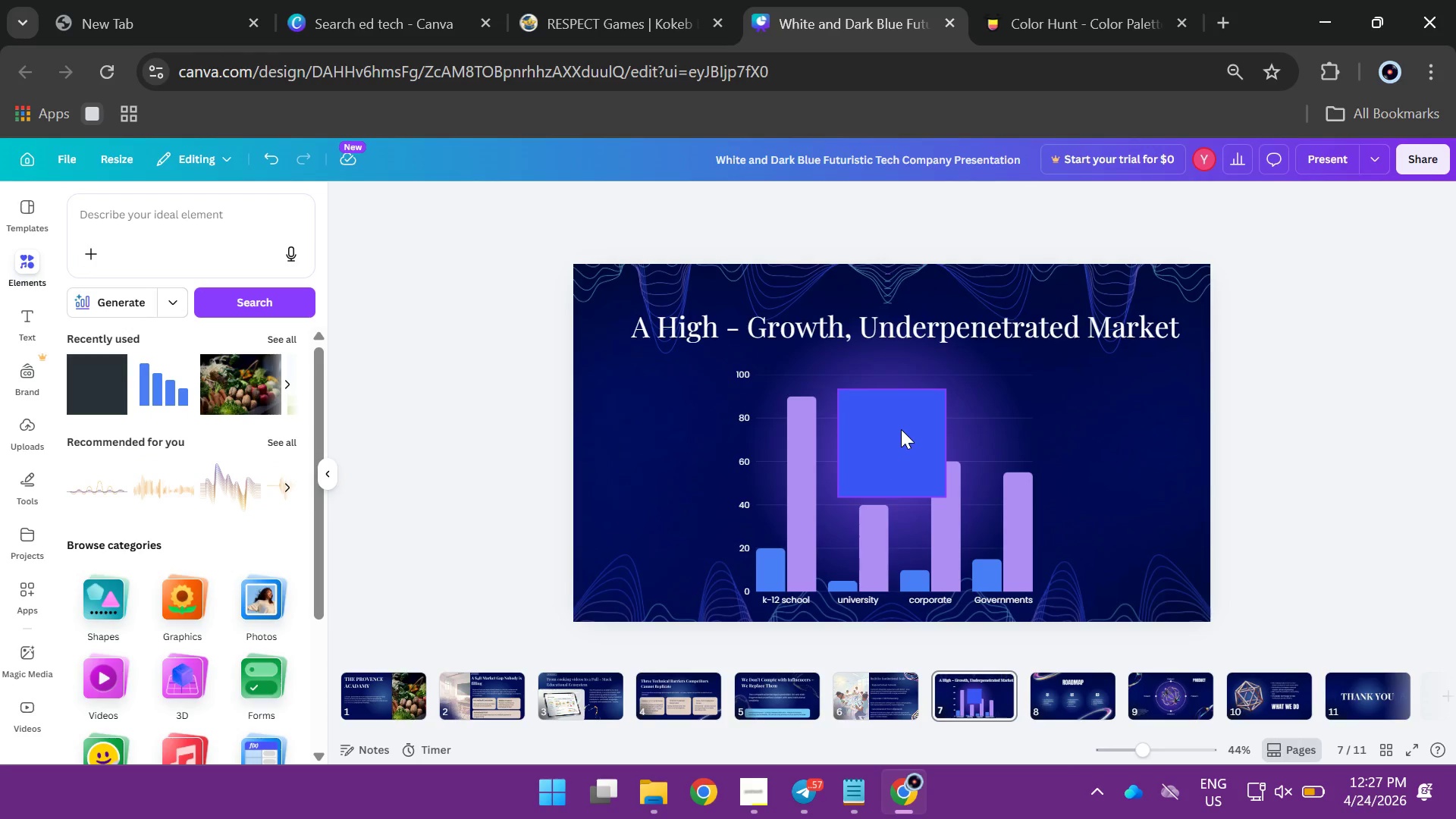 
left_click_drag(start_coordinate=[901, 429], to_coordinate=[1086, 388])
 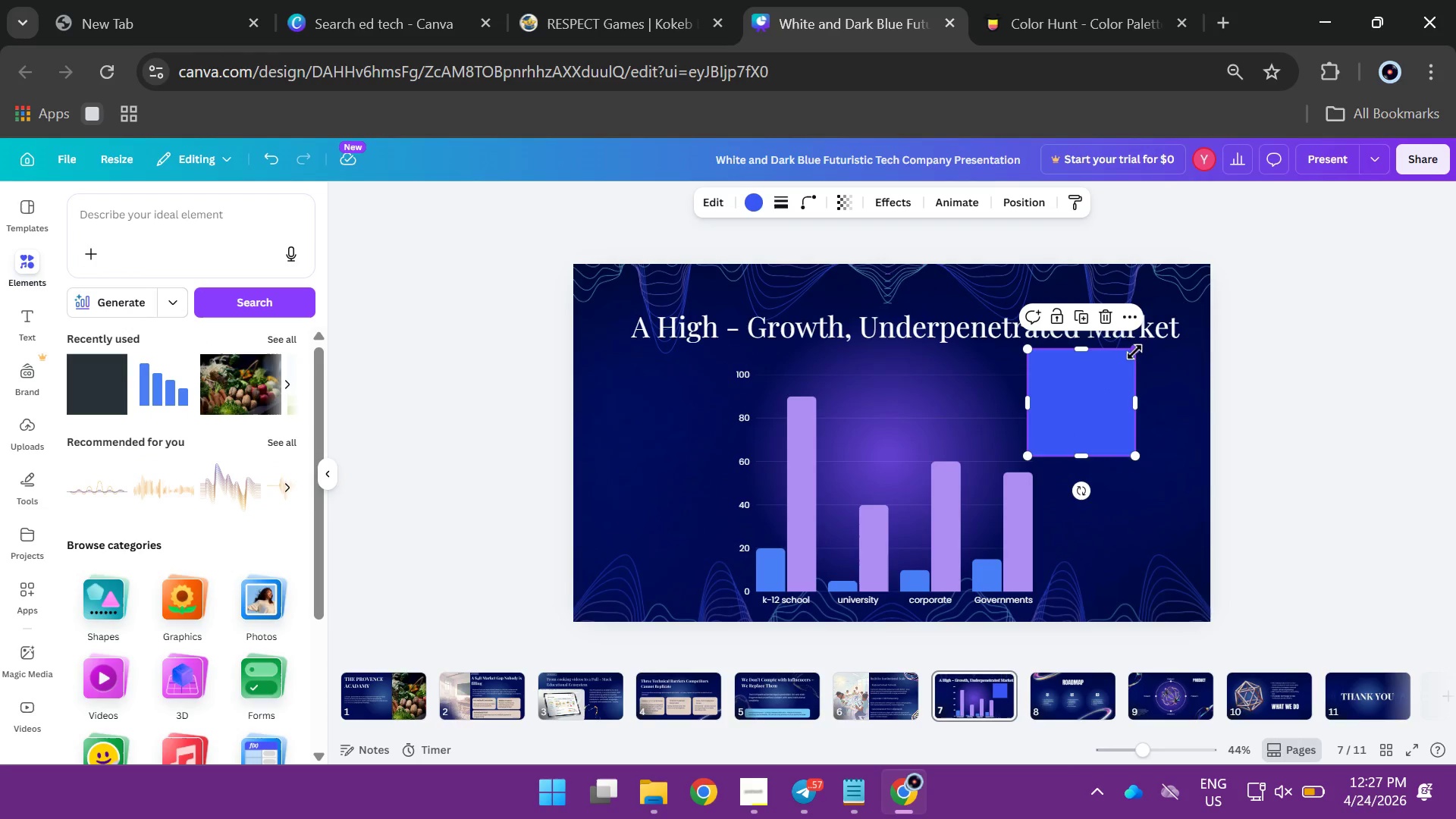 
left_click_drag(start_coordinate=[1134, 352], to_coordinate=[1053, 439])
 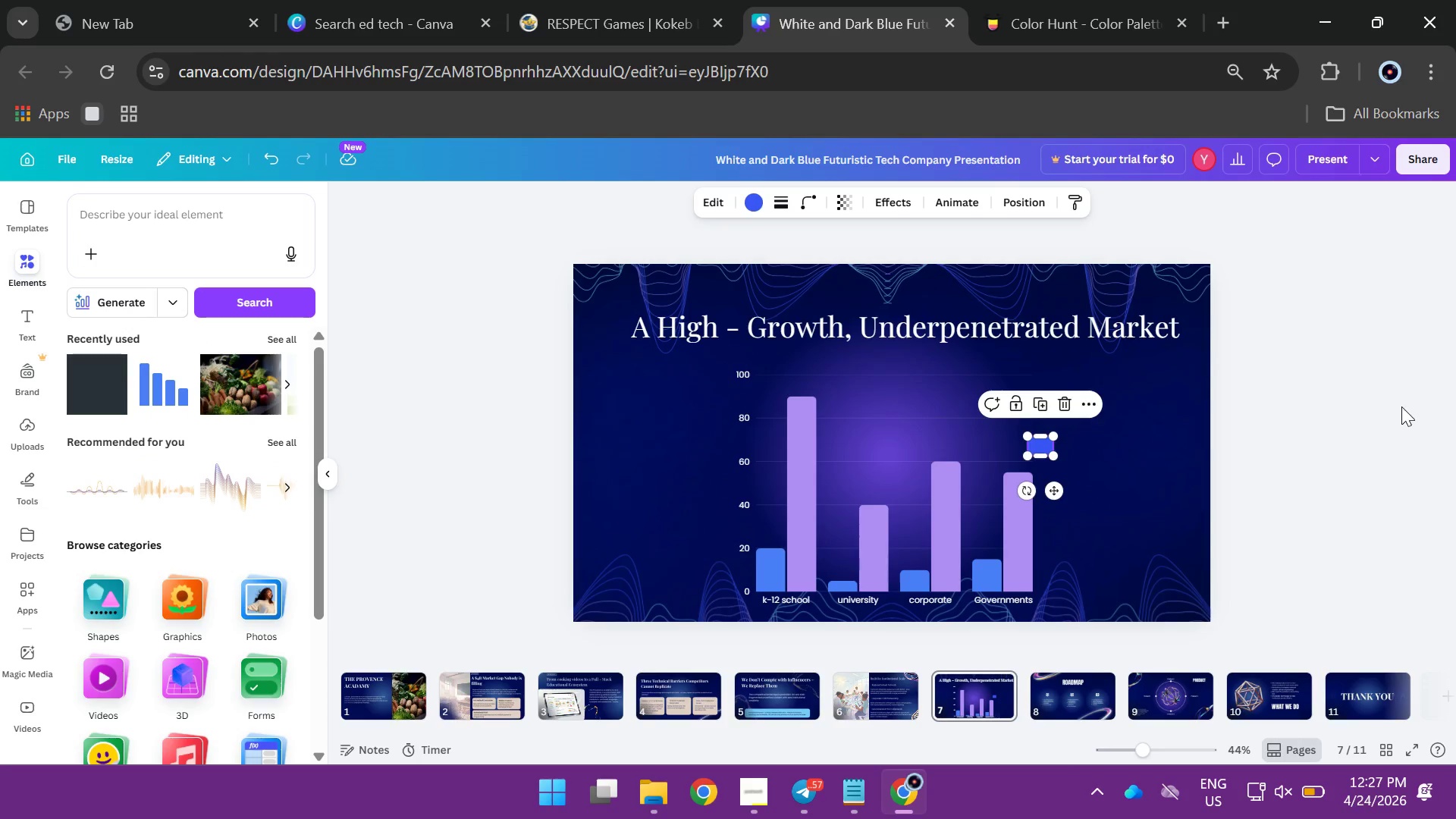 
left_click([1404, 406])
 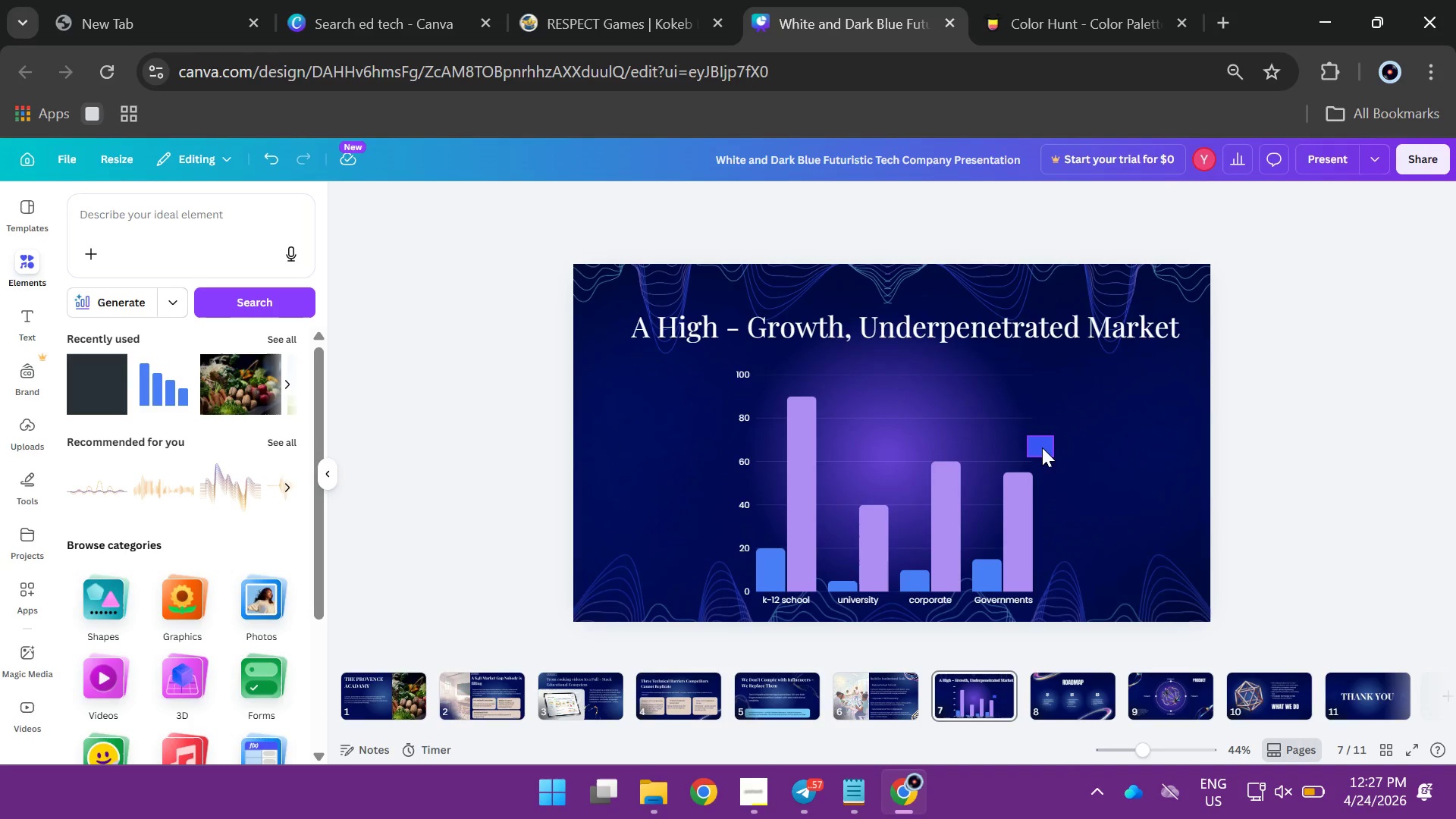 
left_click_drag(start_coordinate=[1042, 447], to_coordinate=[1062, 381])
 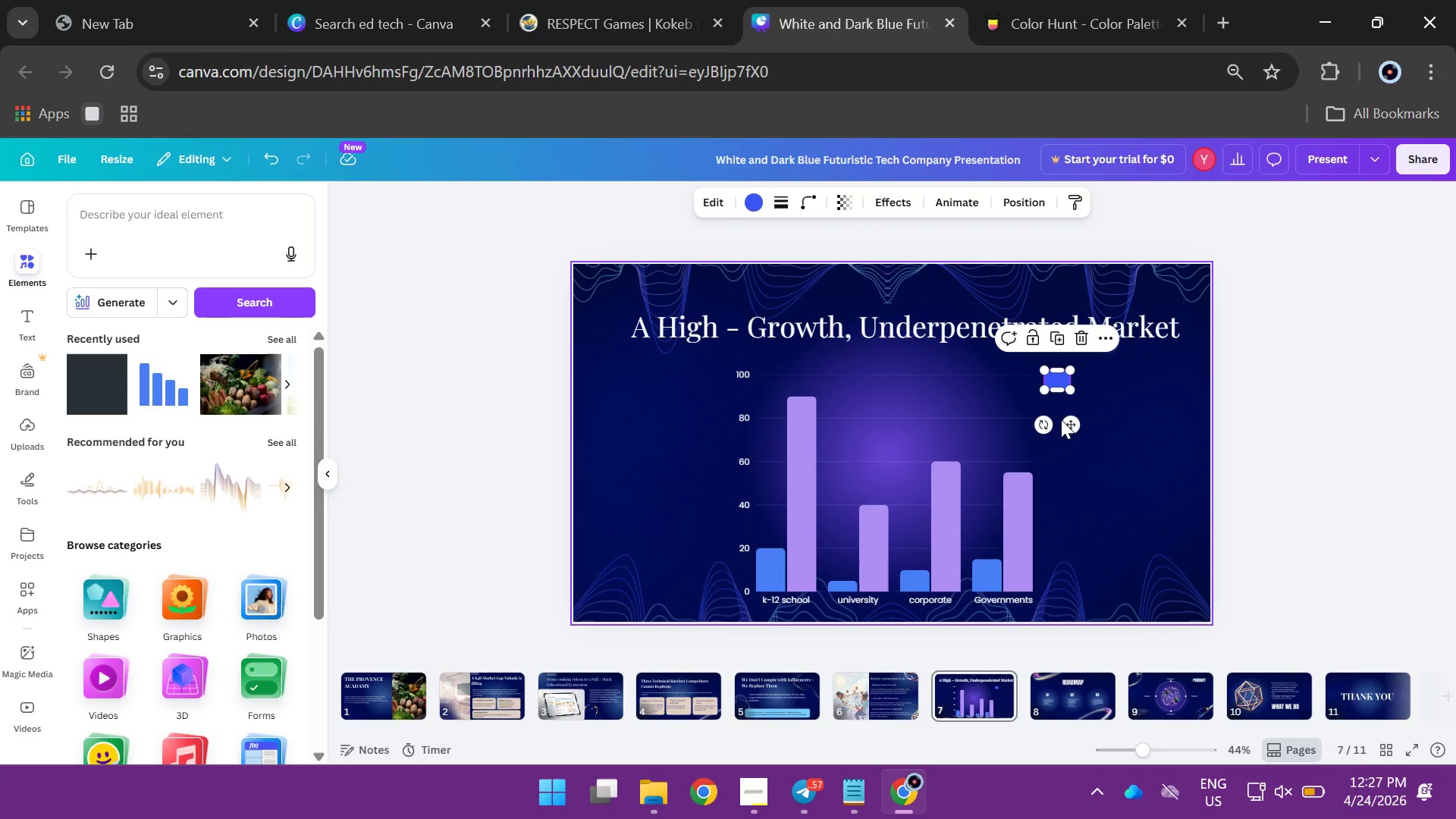 
wait(8.59)
 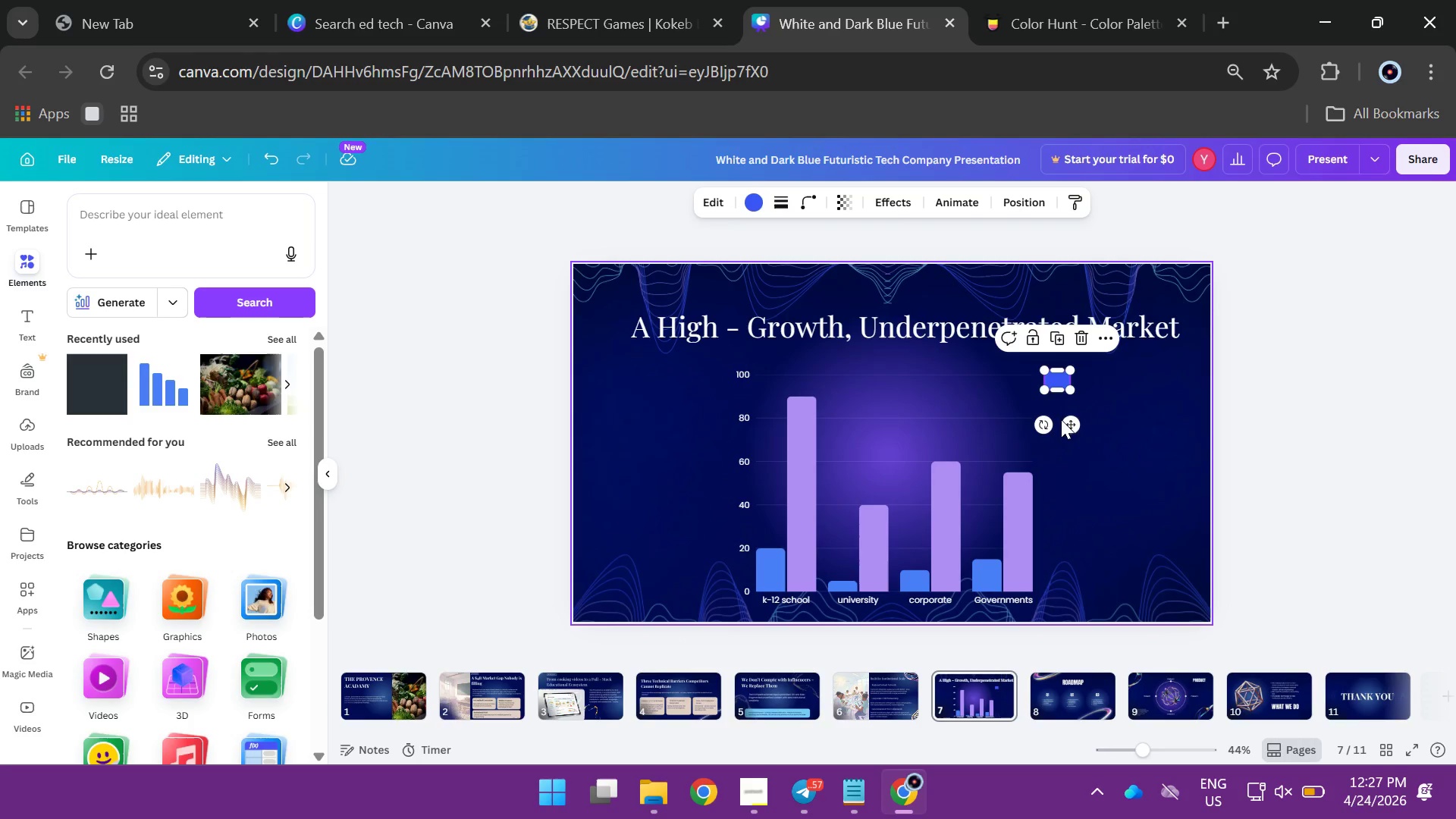 
hold_key(key=AltLeft, duration=1.53)
left_click_drag(start_coordinate=[1054, 382], to_coordinate=[1055, 419])
 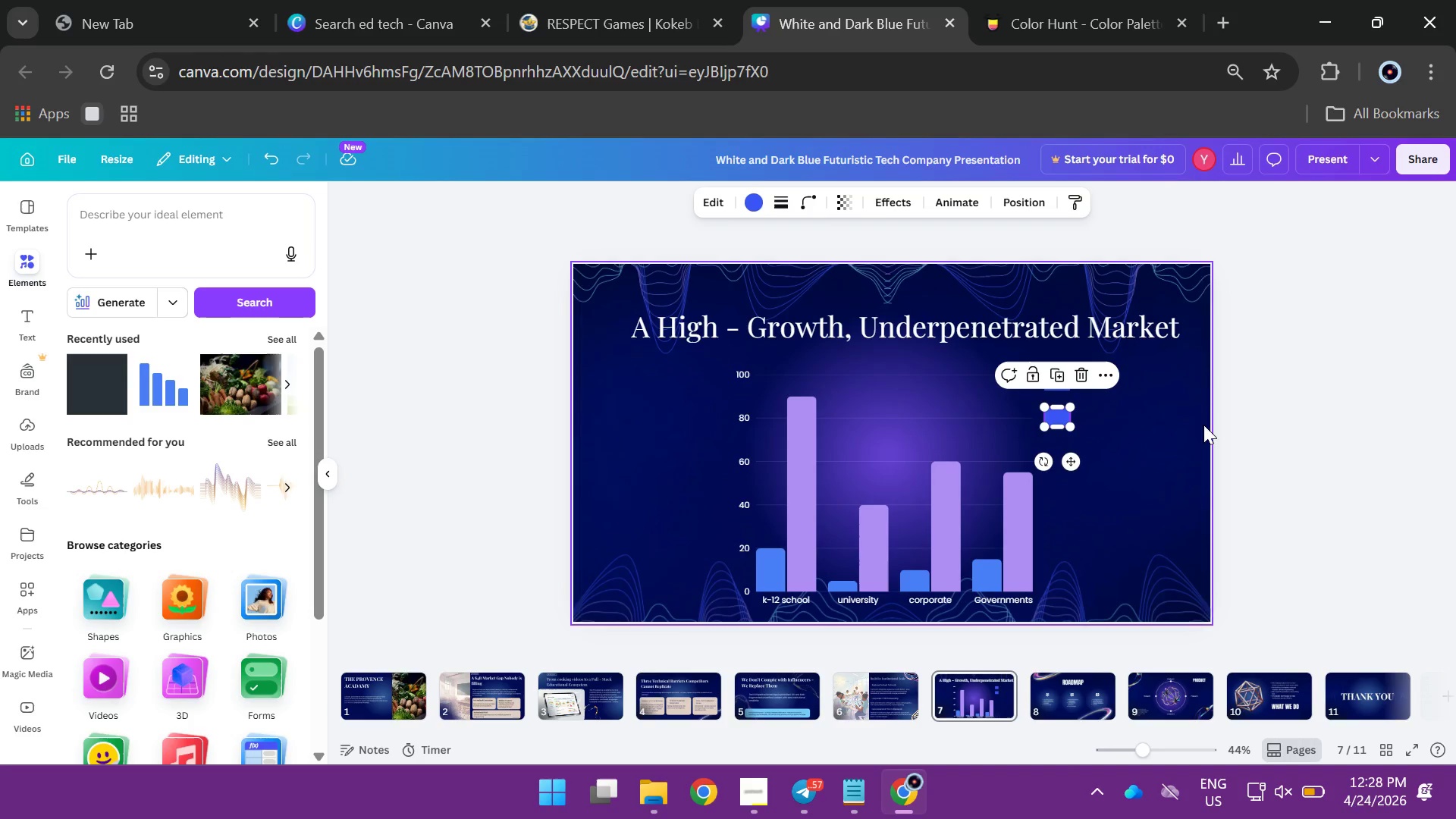 
left_click([1350, 430])
 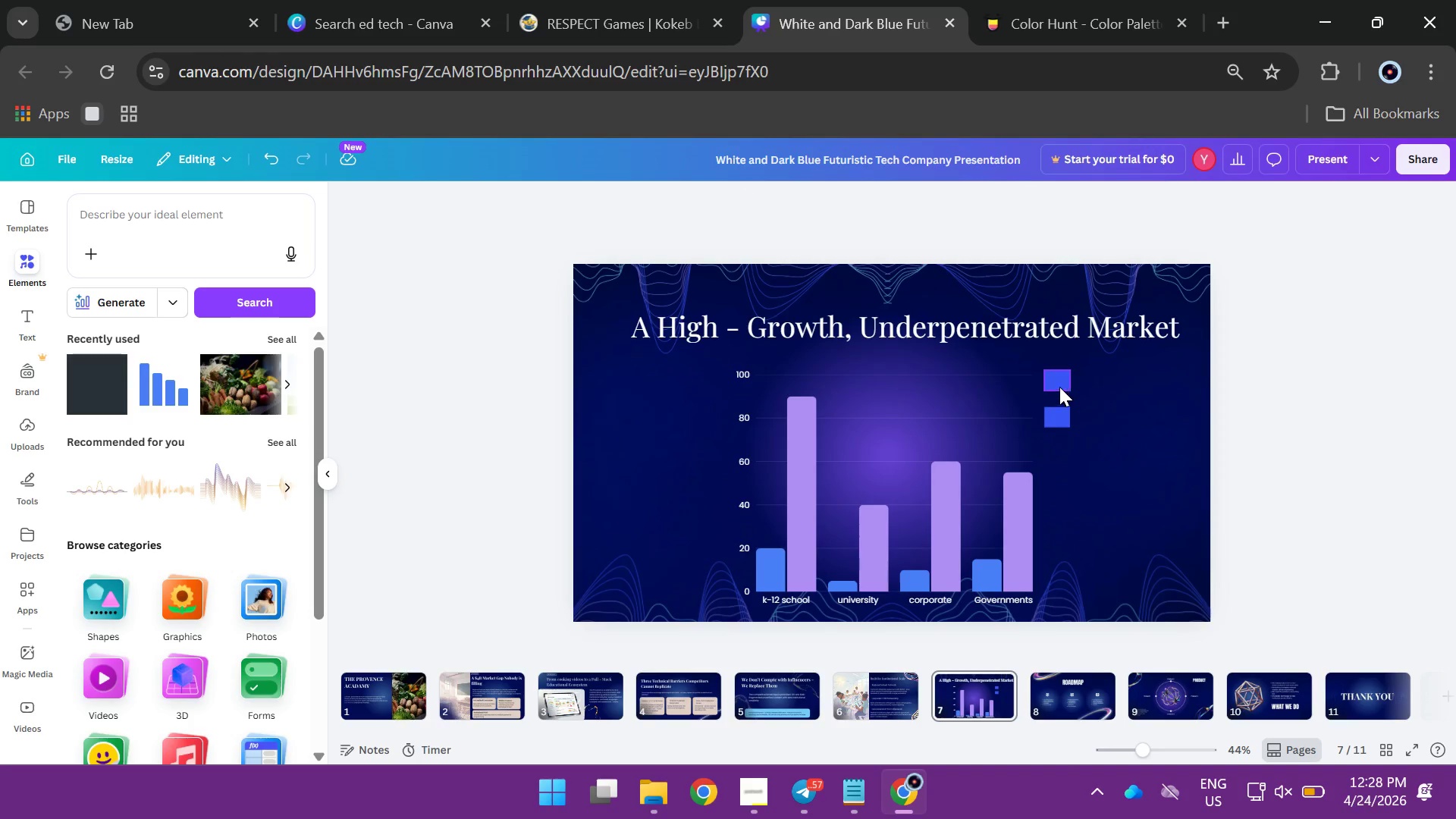 
left_click([1059, 386])
 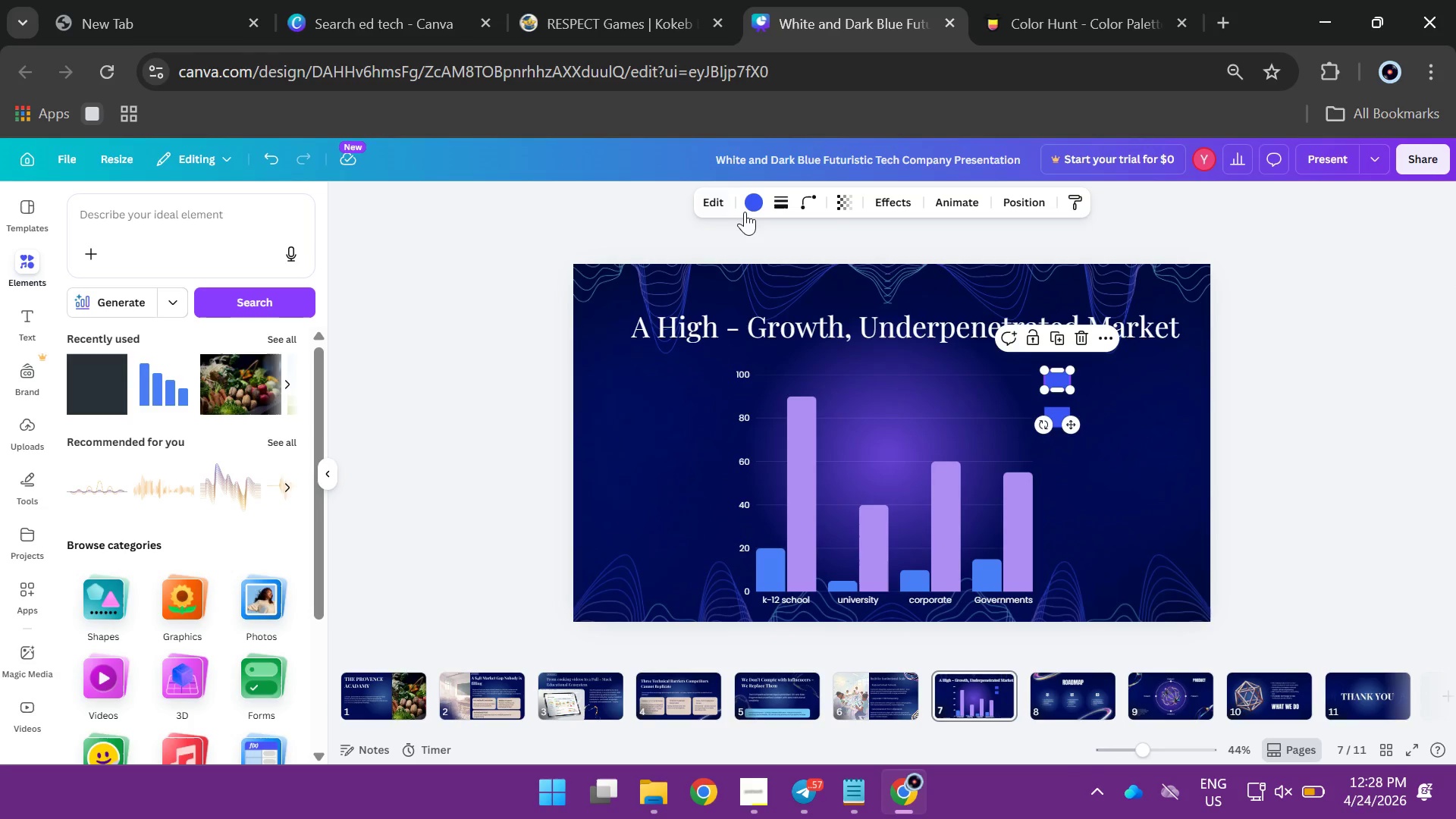 
left_click([753, 201])
 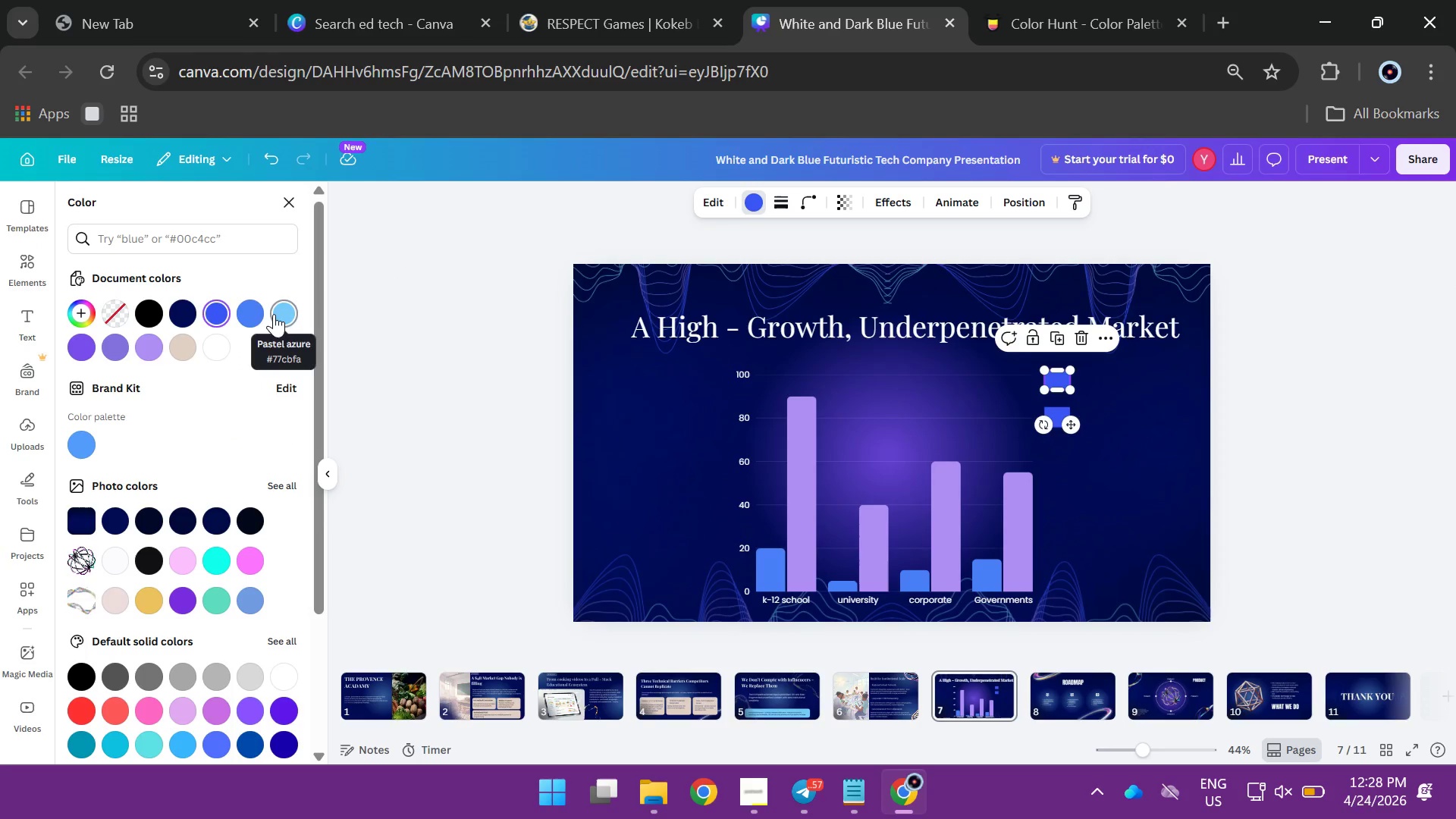 
left_click([246, 314])
 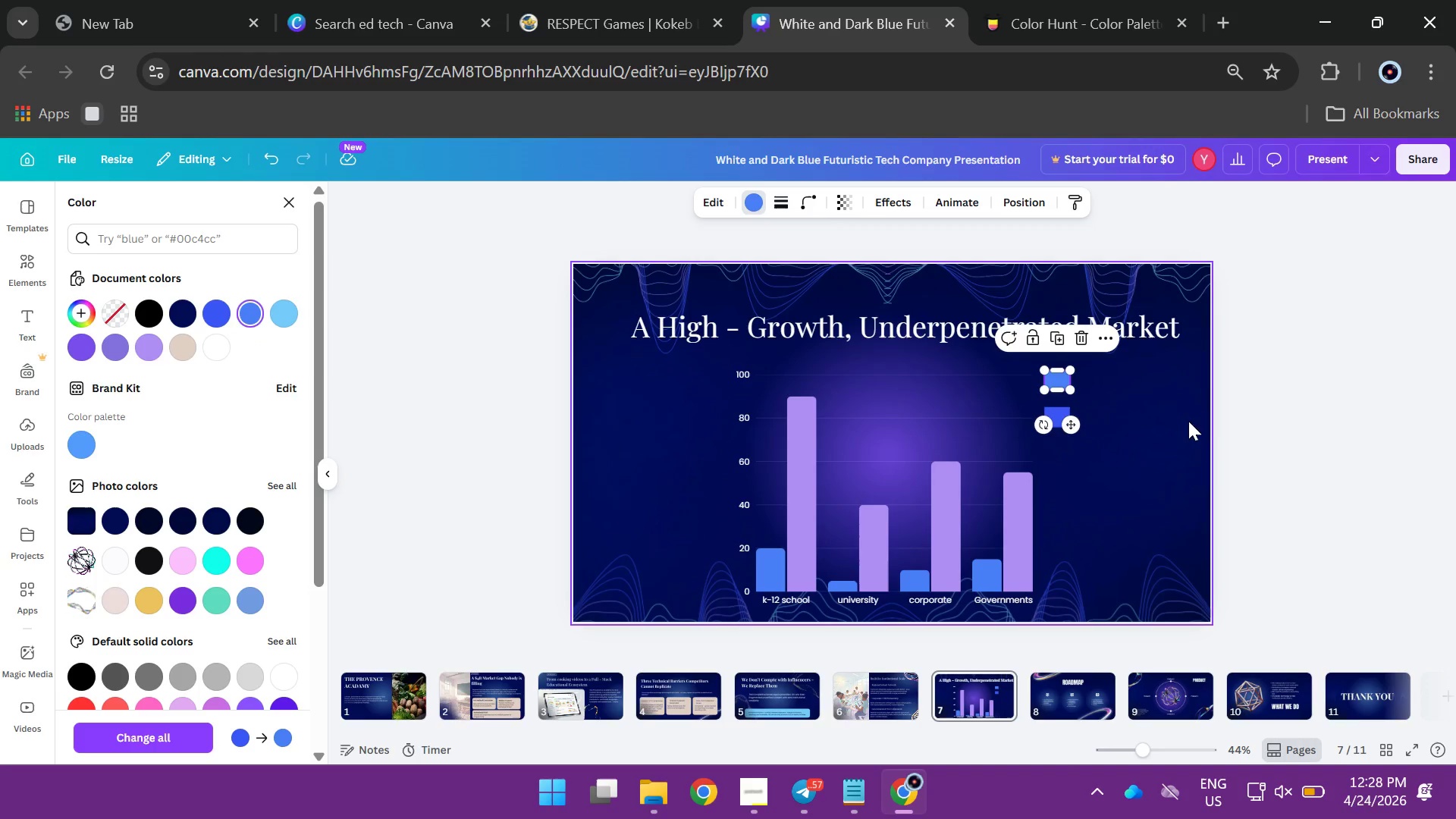 
left_click([1301, 432])
 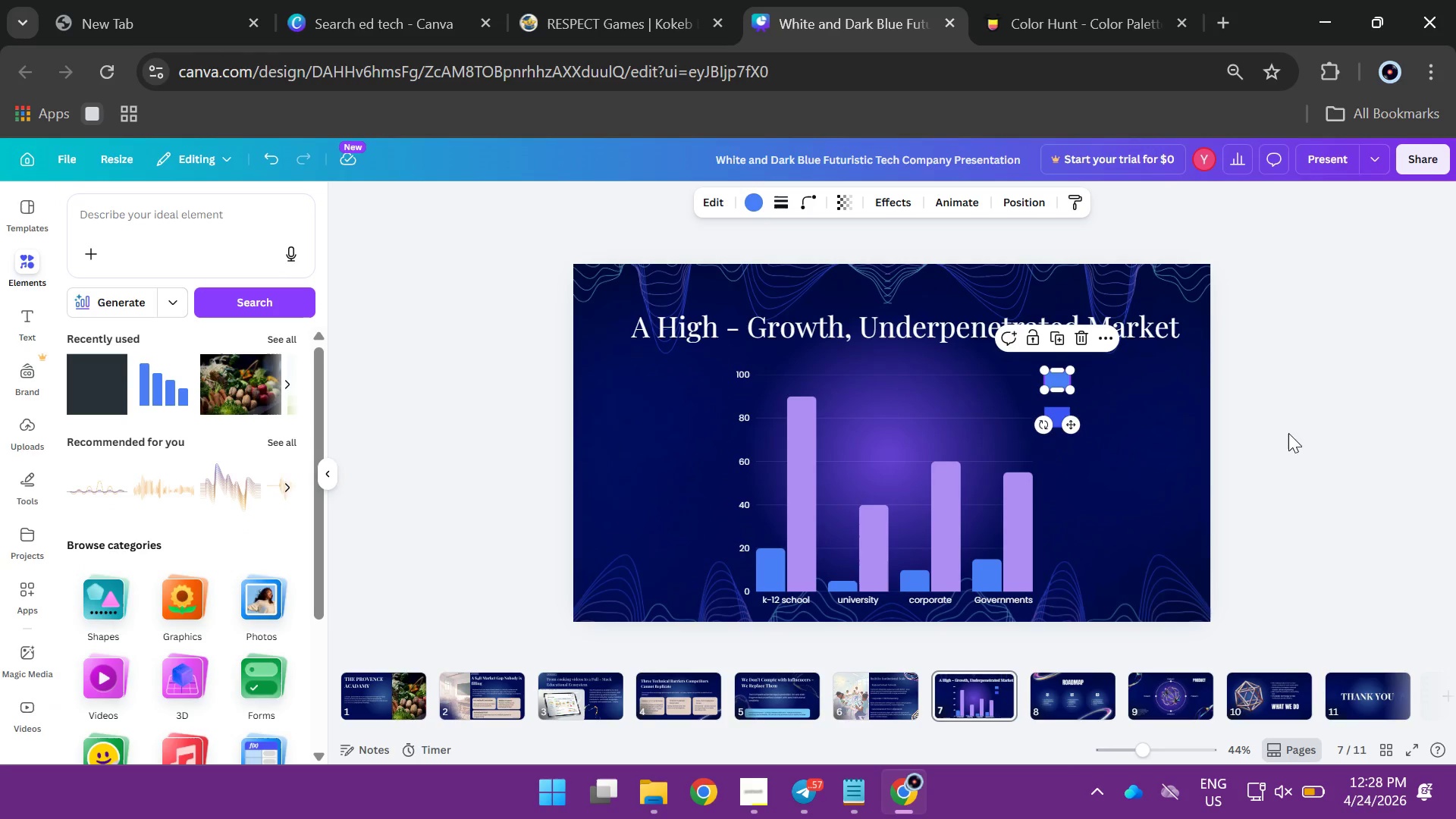 
double_click([1326, 440])
 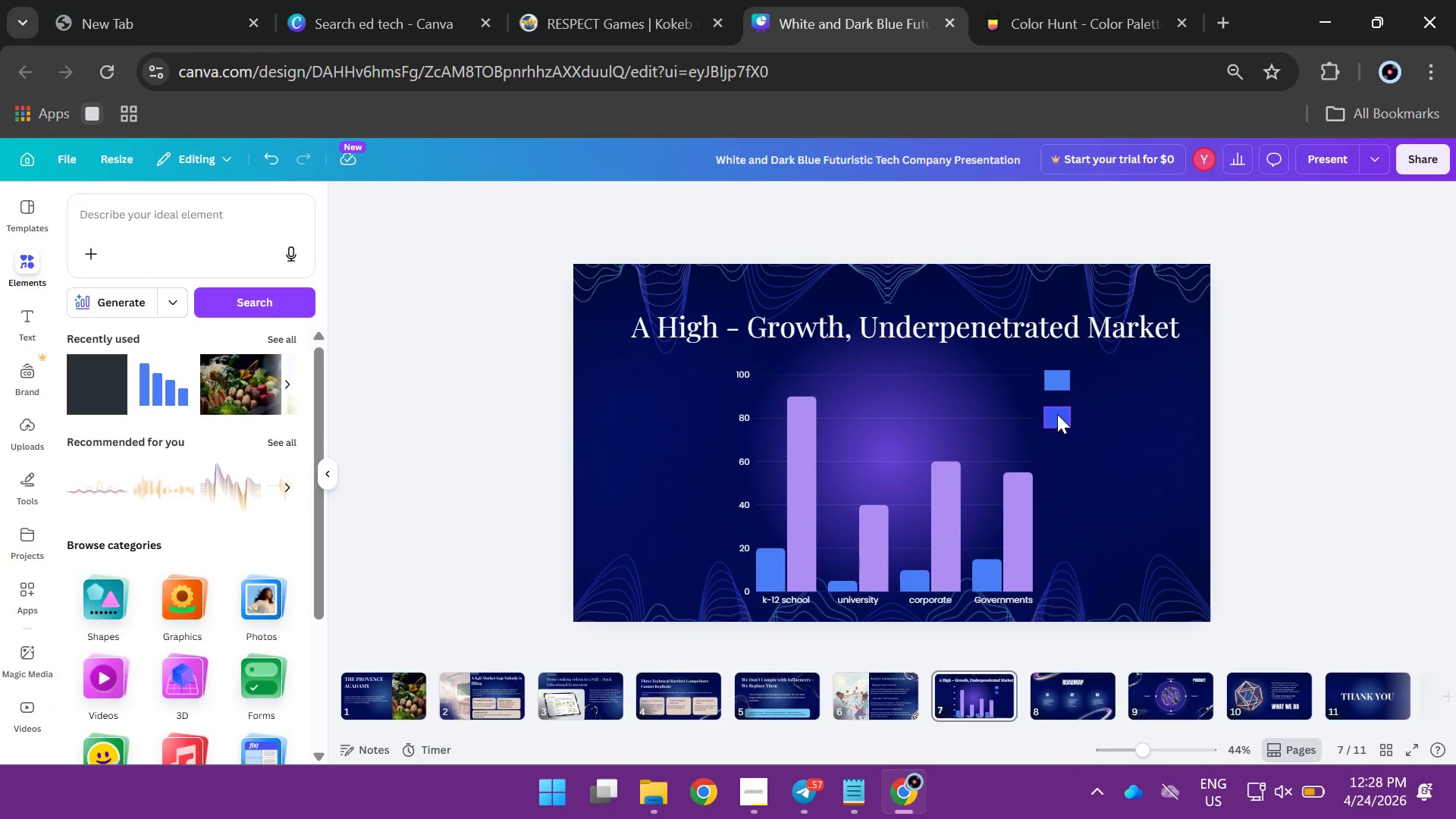 
left_click([1058, 414])
 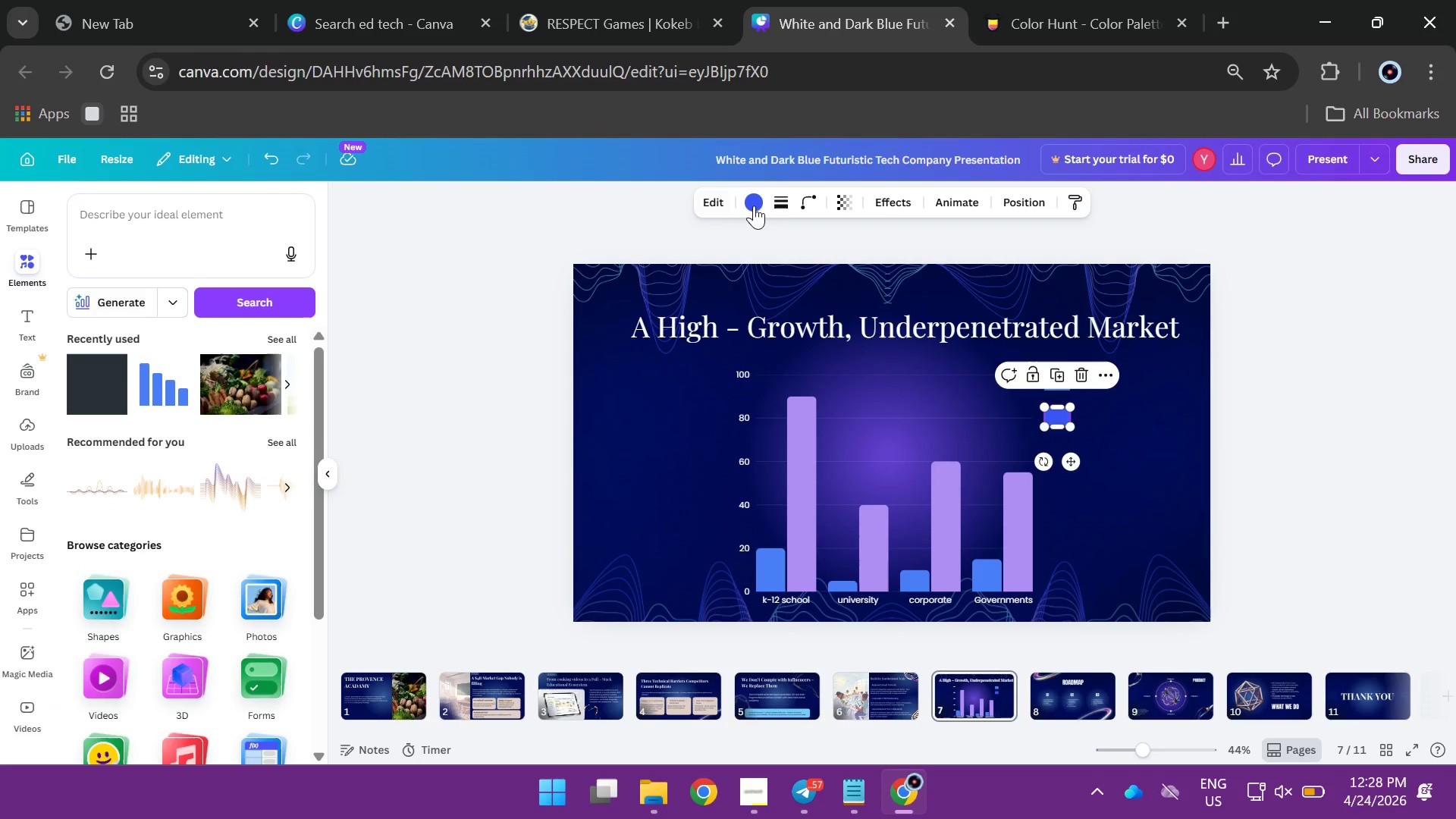 
left_click([752, 203])
 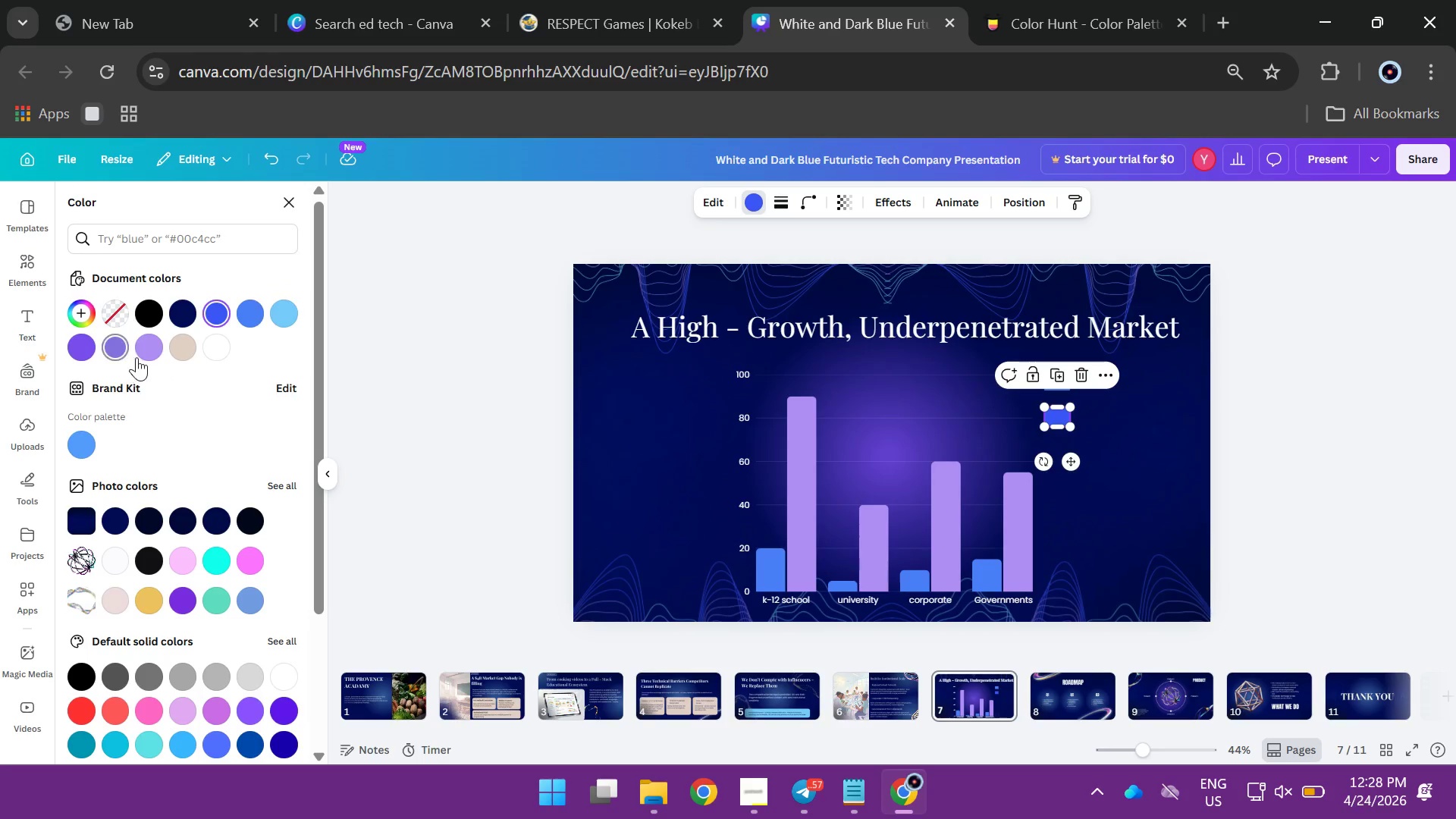 
left_click([147, 347])
 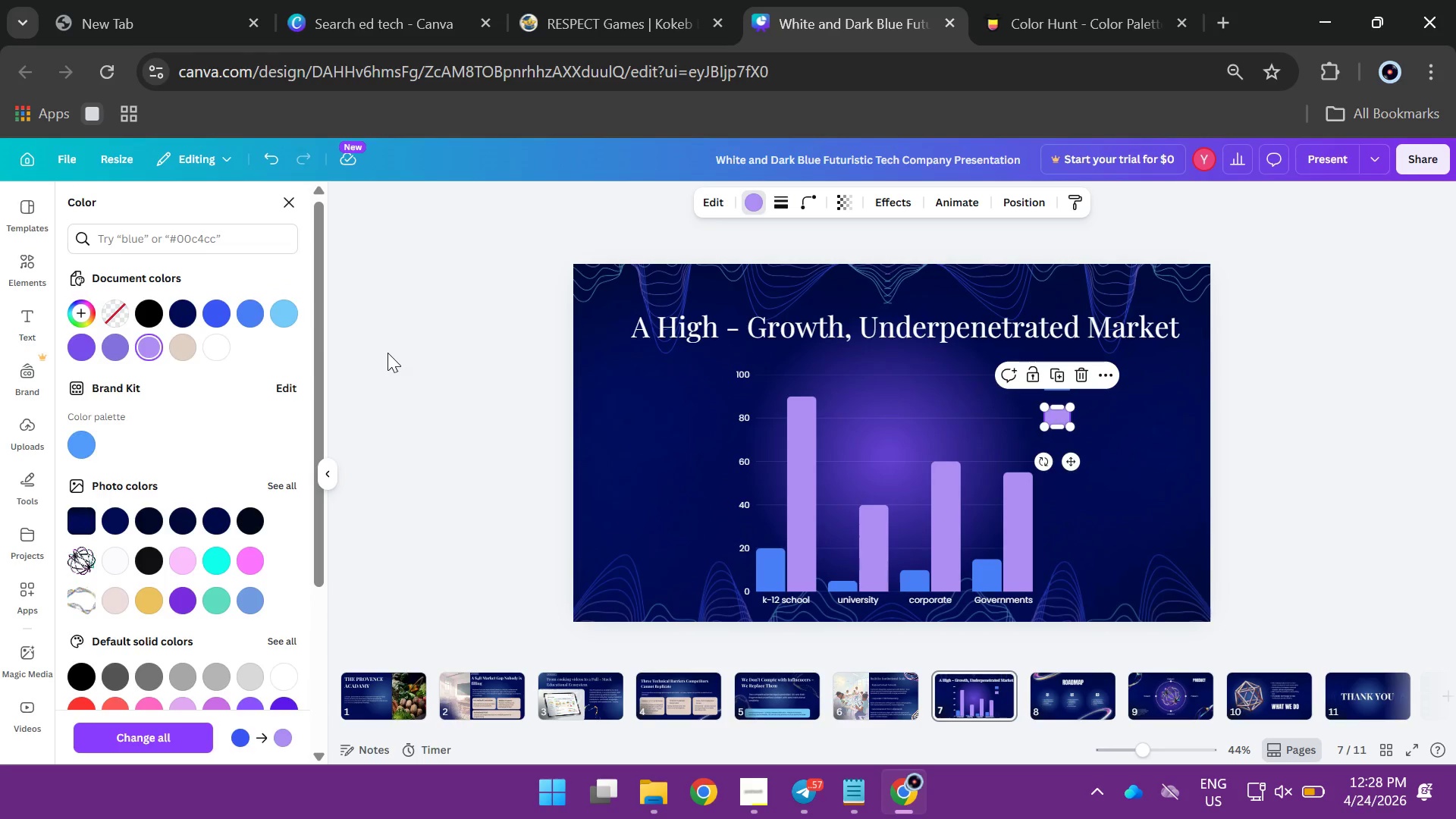 
double_click([388, 353])
 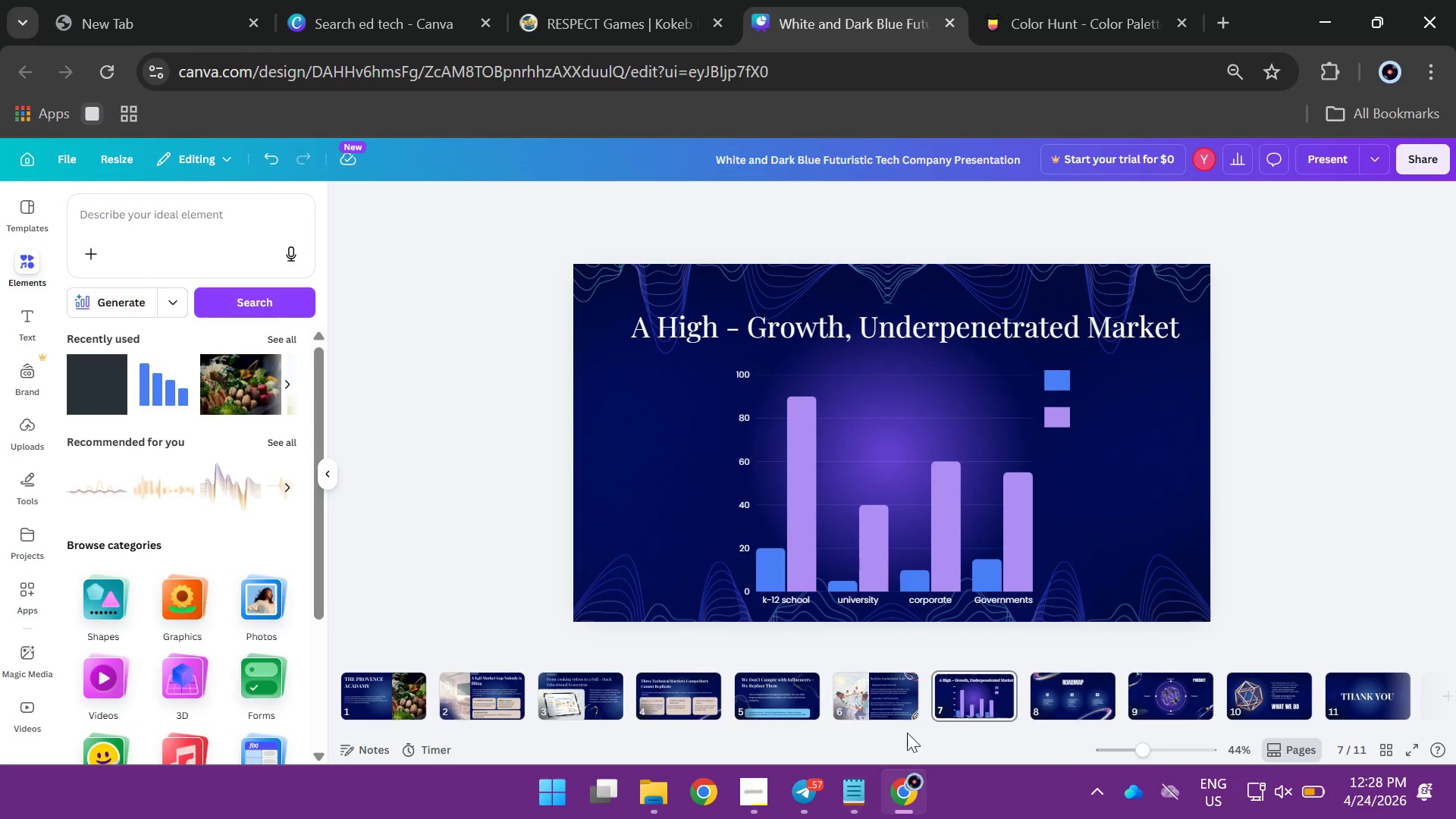 
left_click([880, 701])
 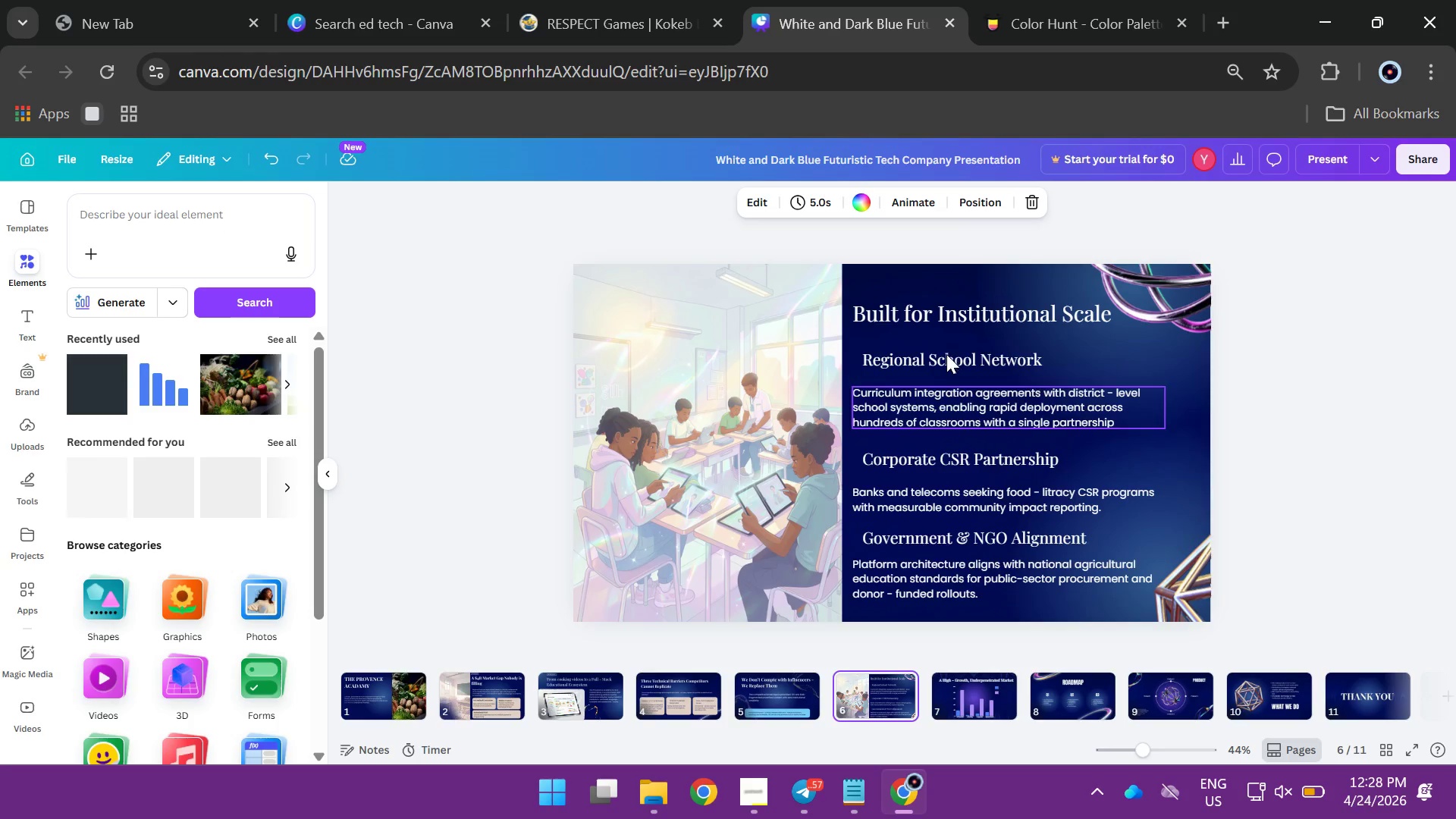 
left_click([940, 397])
 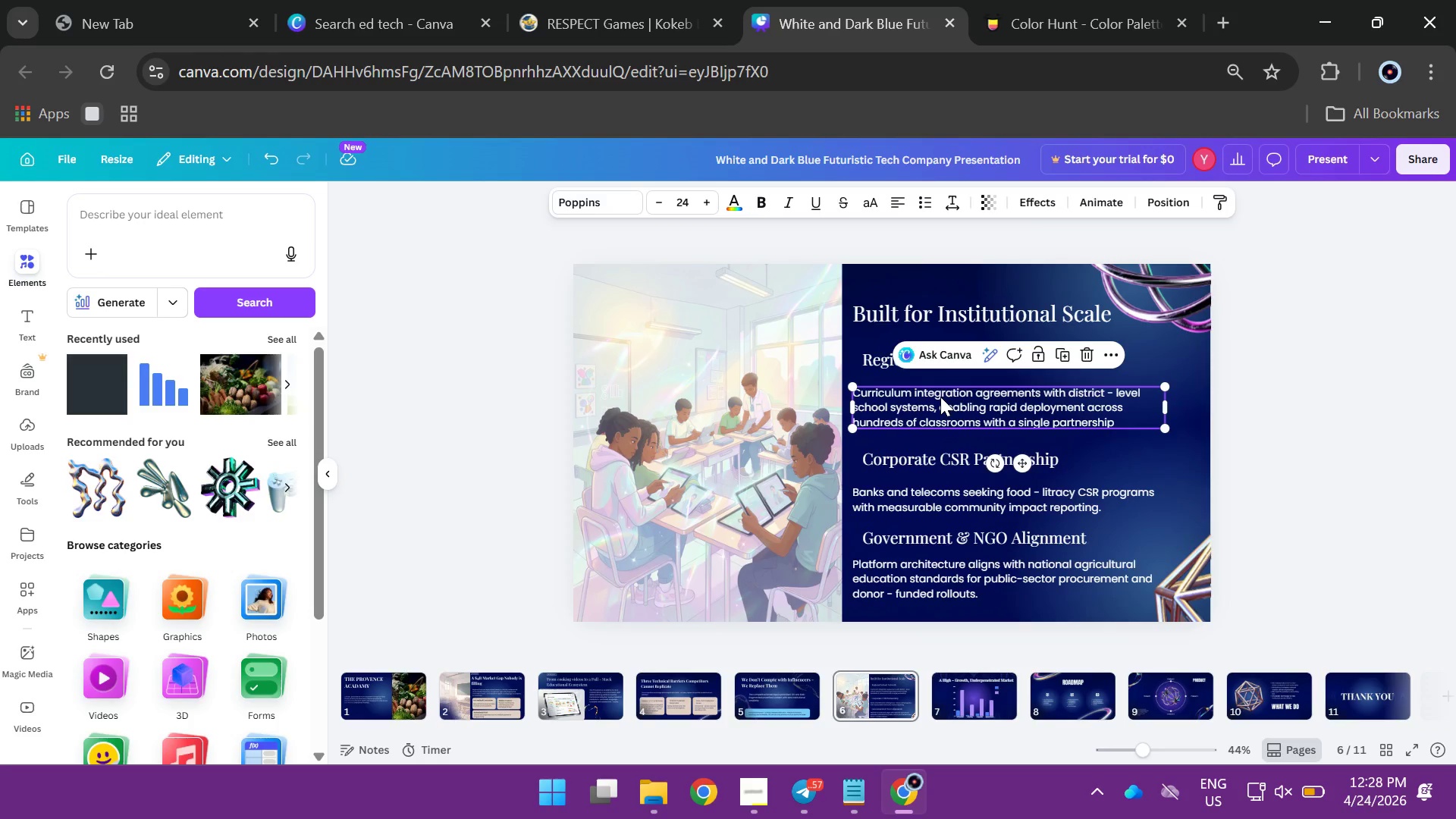 
hold_key(key=AltLeft, duration=0.78)
left_click_drag(start_coordinate=[940, 397], to_coordinate=[943, 385])
 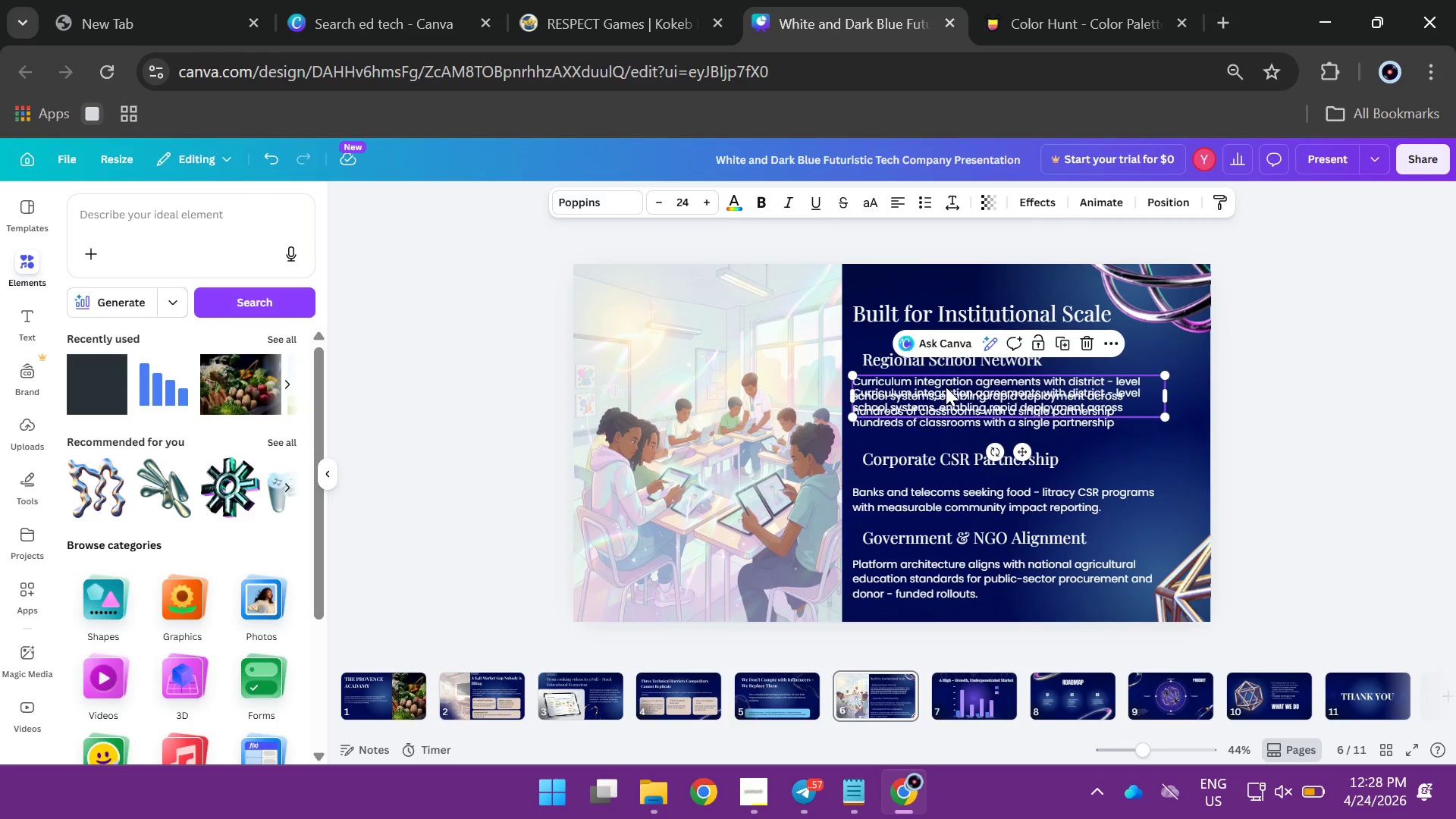 
left_click_drag(start_coordinate=[943, 387], to_coordinate=[1191, 622])
 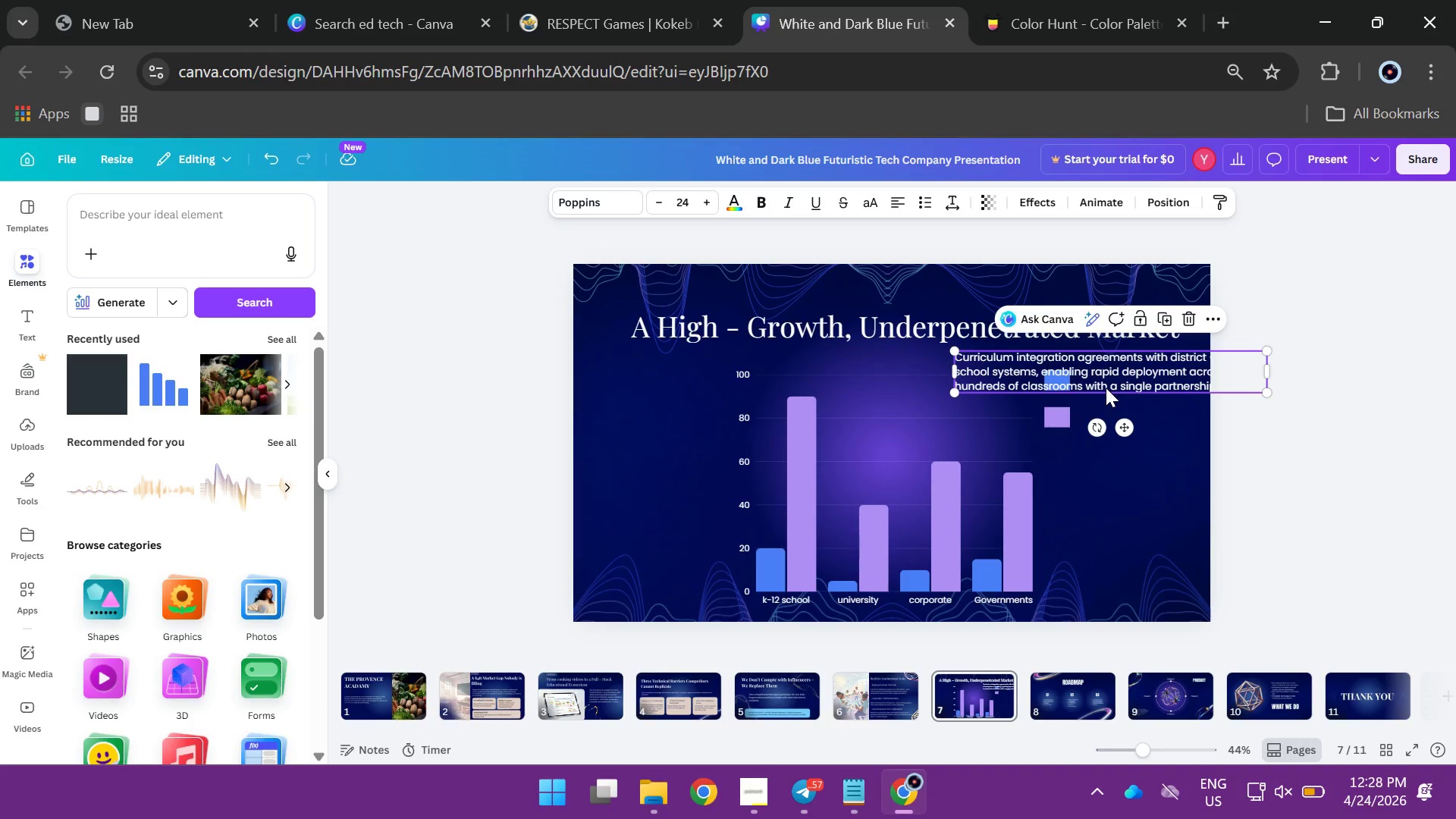 
wait(6.47)
 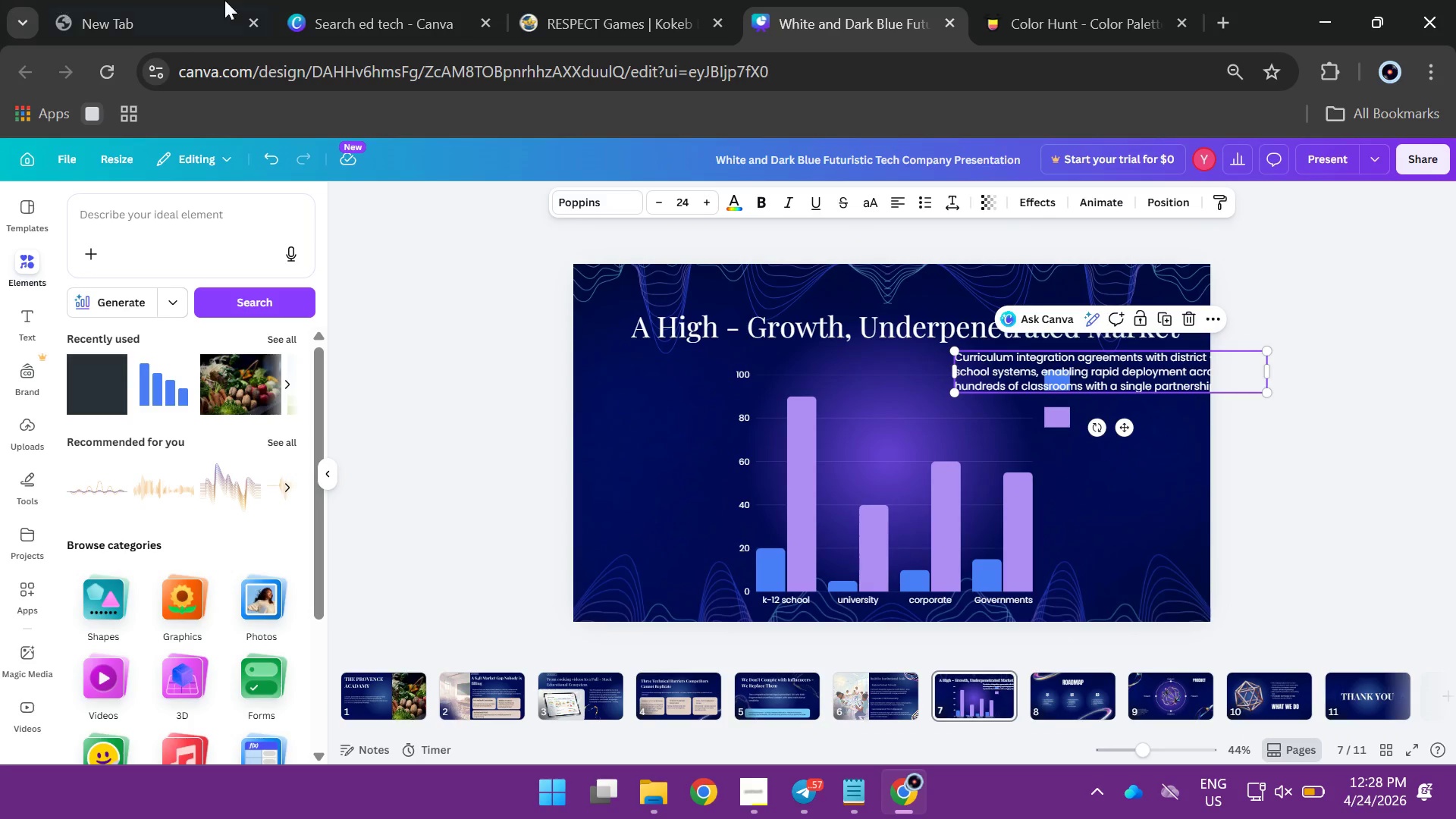 
double_click([1106, 373])
 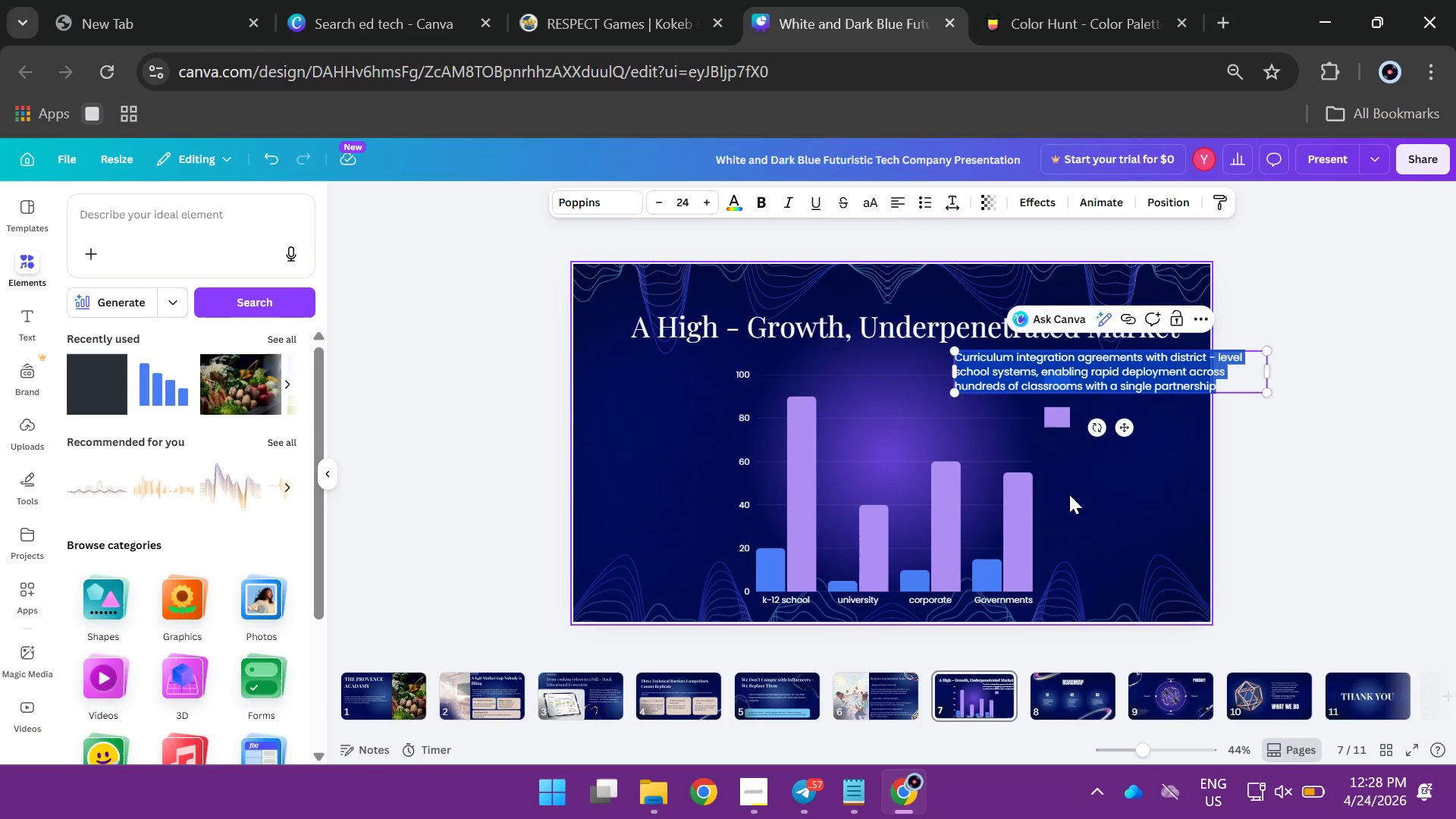 
type(Addressab)
 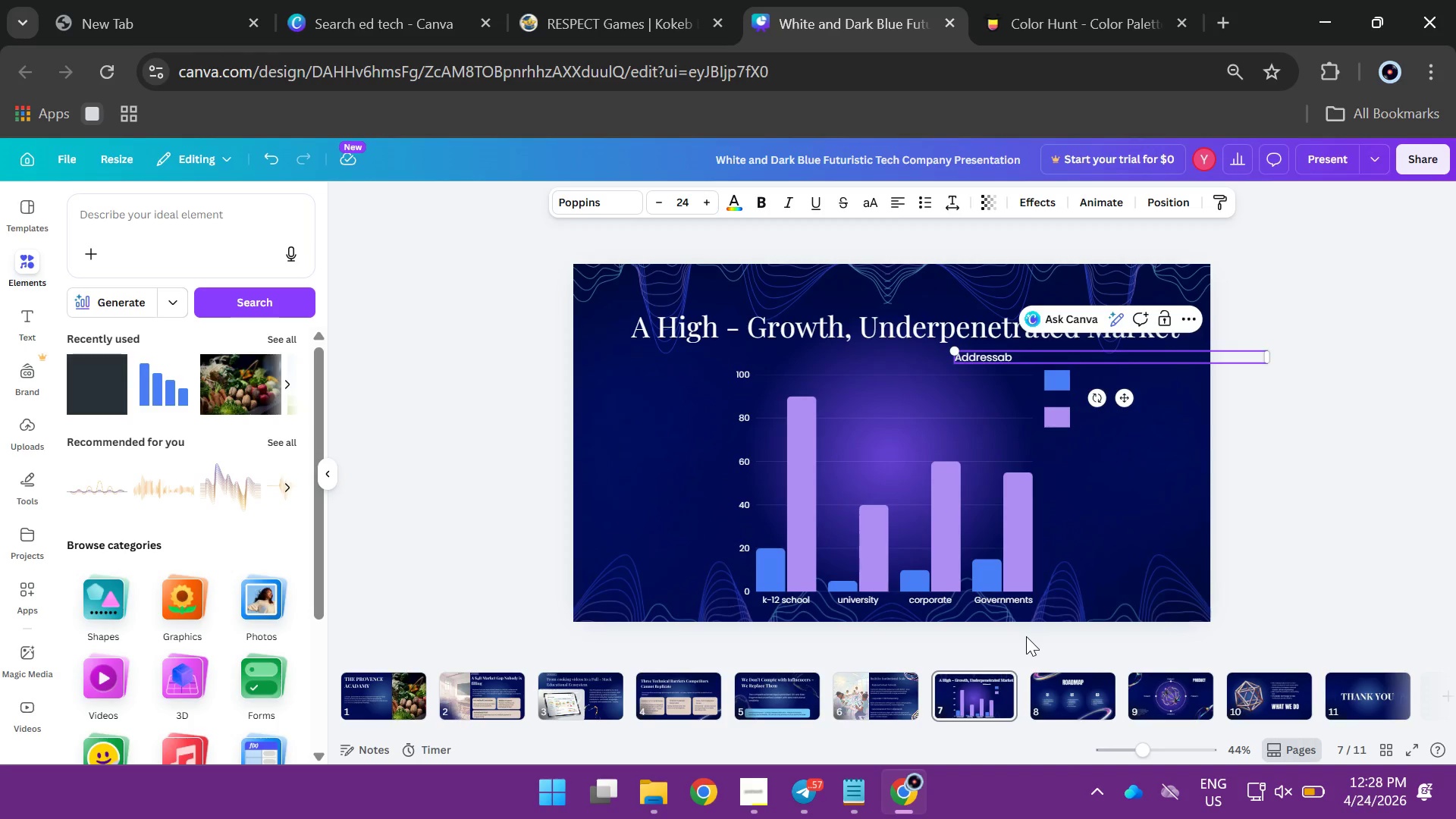 
type(le Usrs)
 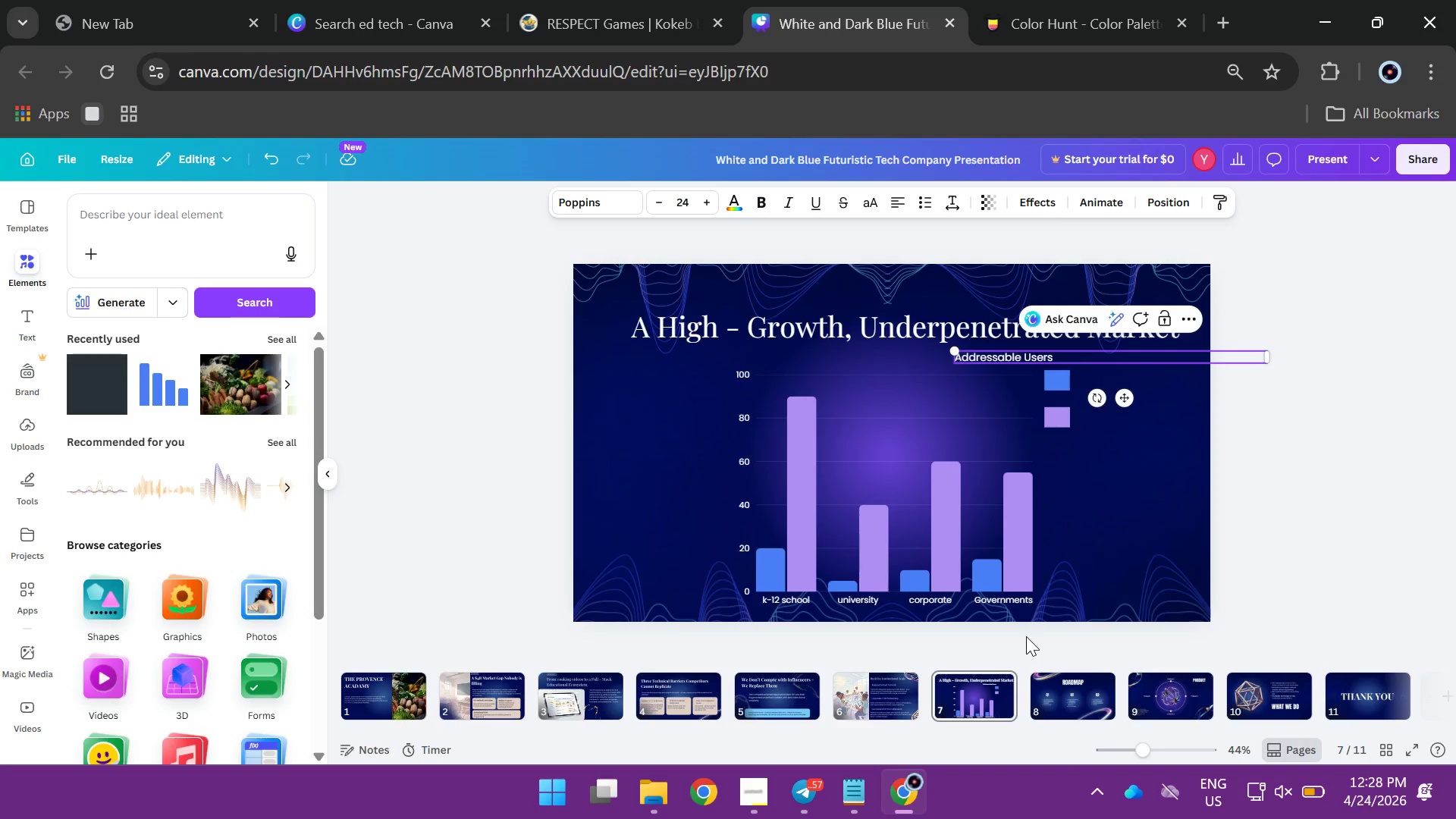 
left_click_drag(start_coordinate=[1266, 359], to_coordinate=[1053, 359])
 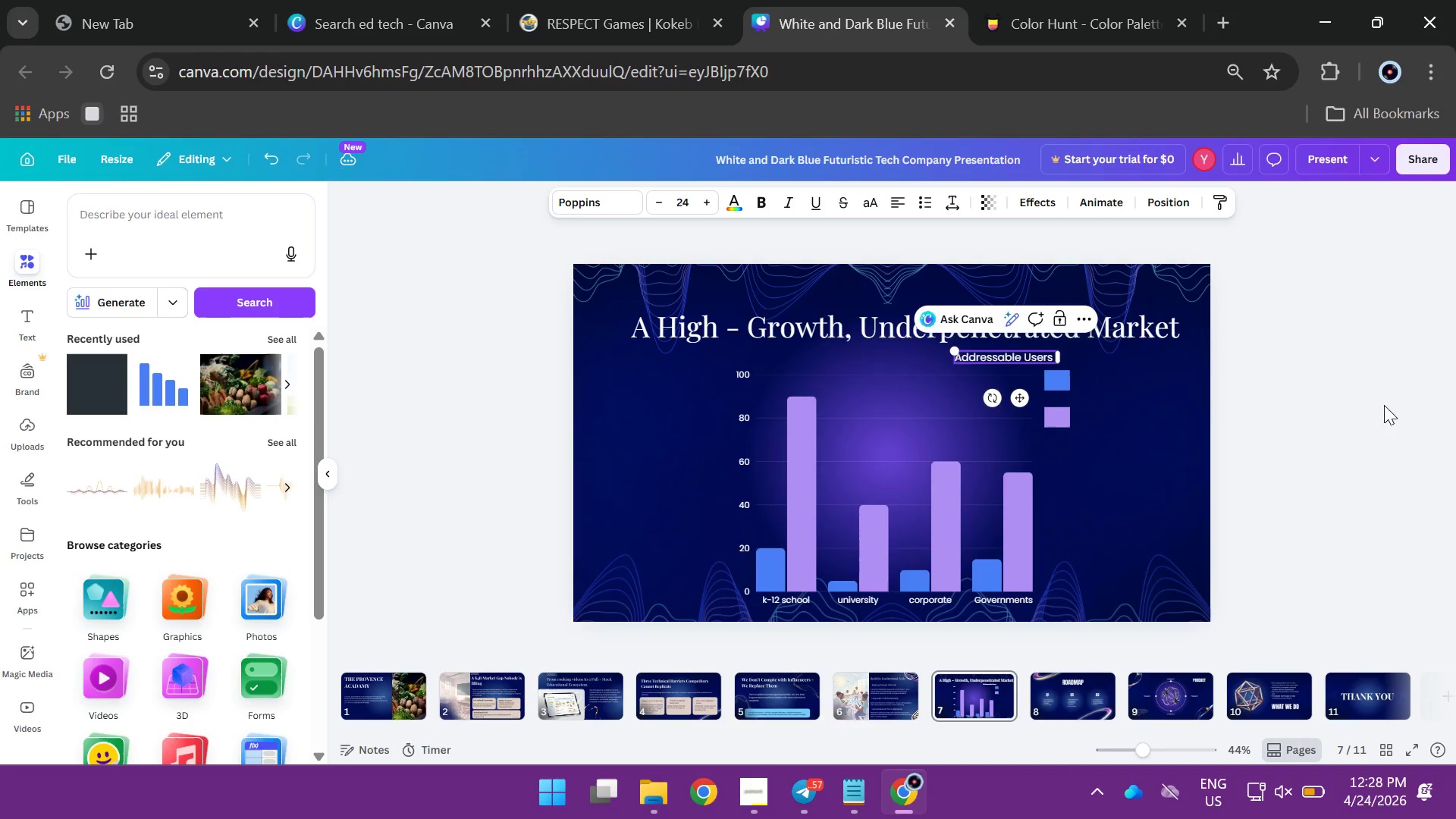 
left_click([1455, 421])
 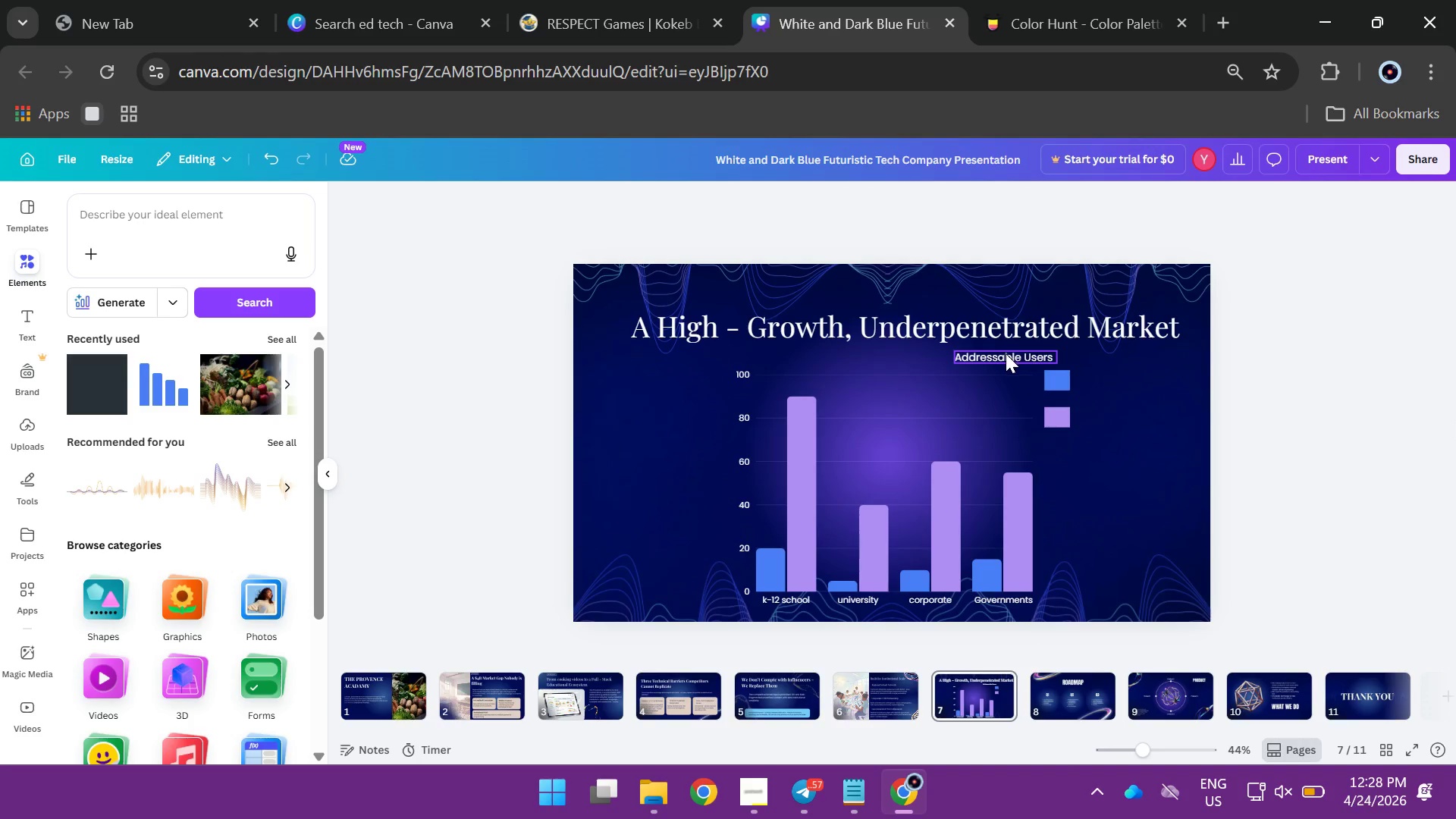 
left_click_drag(start_coordinate=[1006, 353], to_coordinate=[1132, 378])
 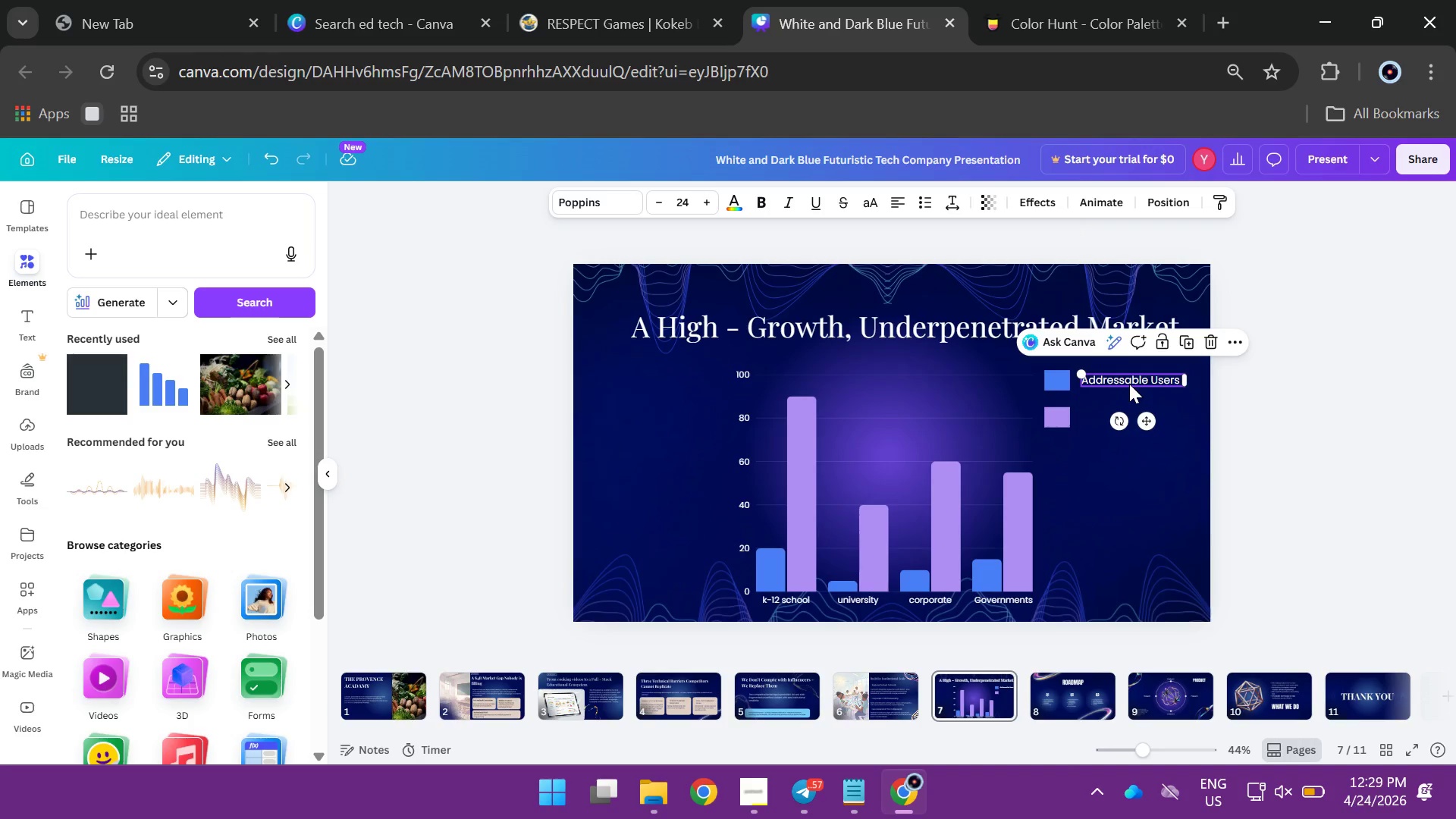 
hold_key(key=AltLeft, duration=5.01)
left_click_drag(start_coordinate=[1129, 384], to_coordinate=[1130, 416])
 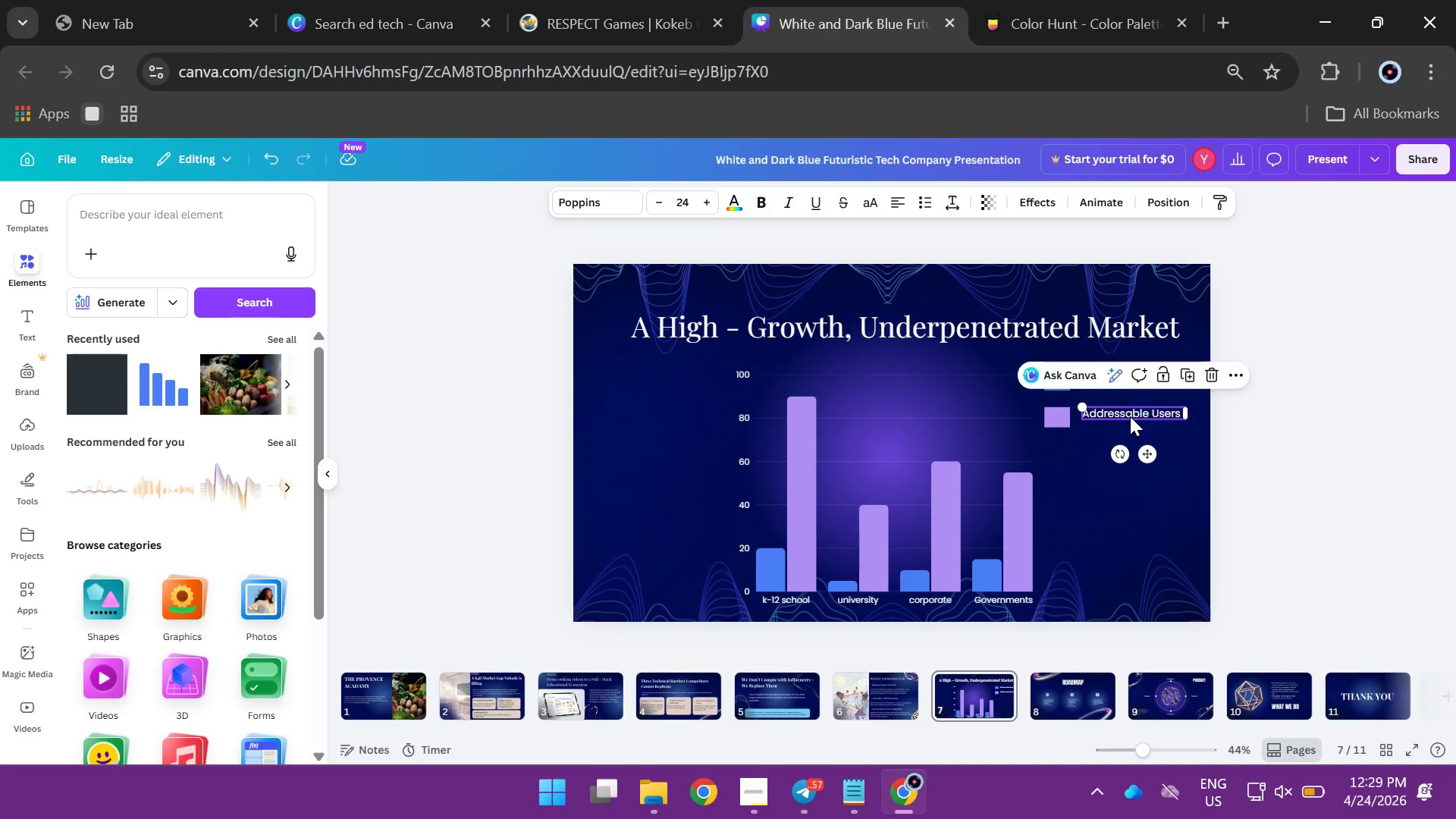 
double_click([1130, 416])
 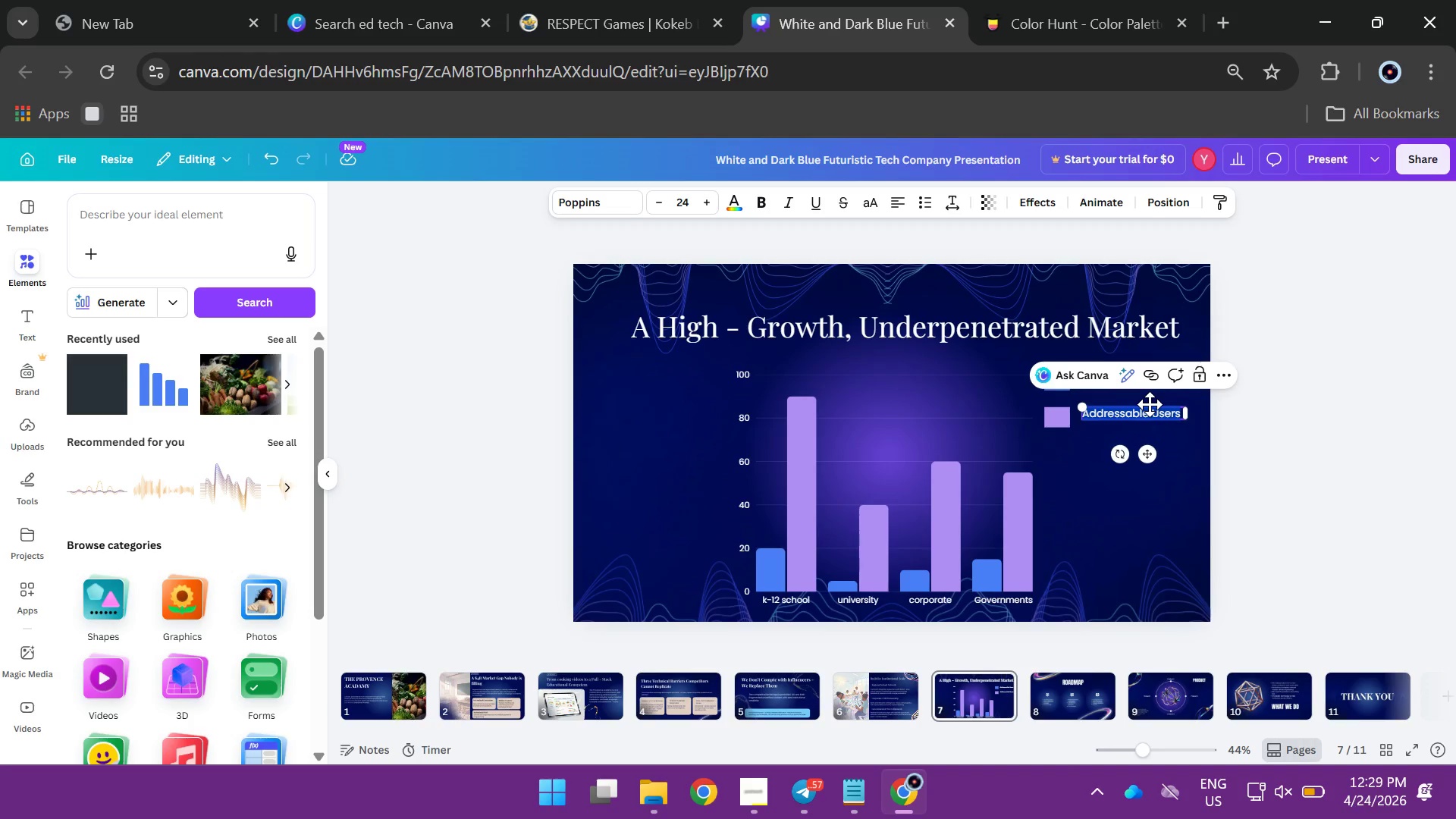 
type(Revenue Potential)
 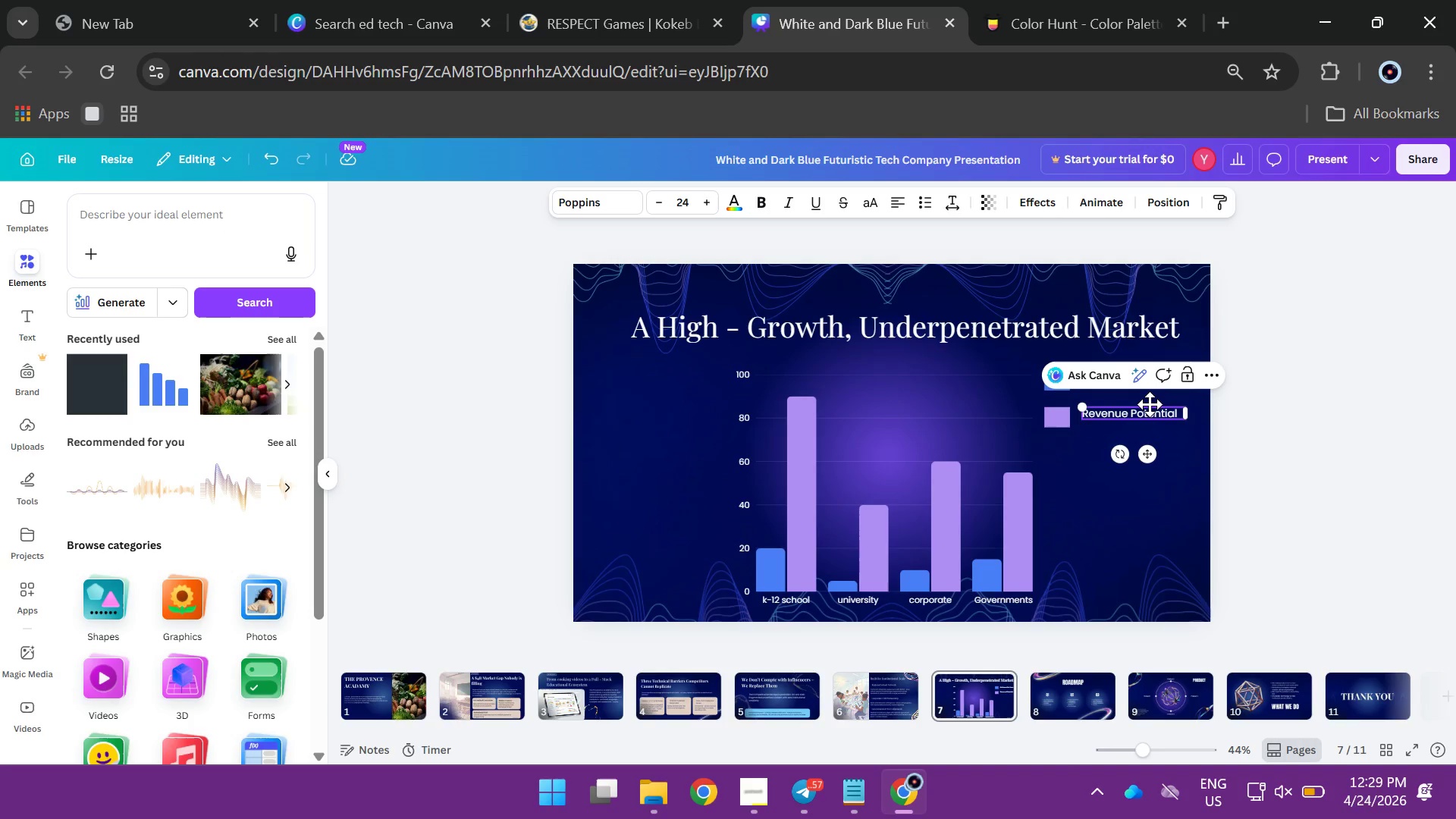 
type(())
 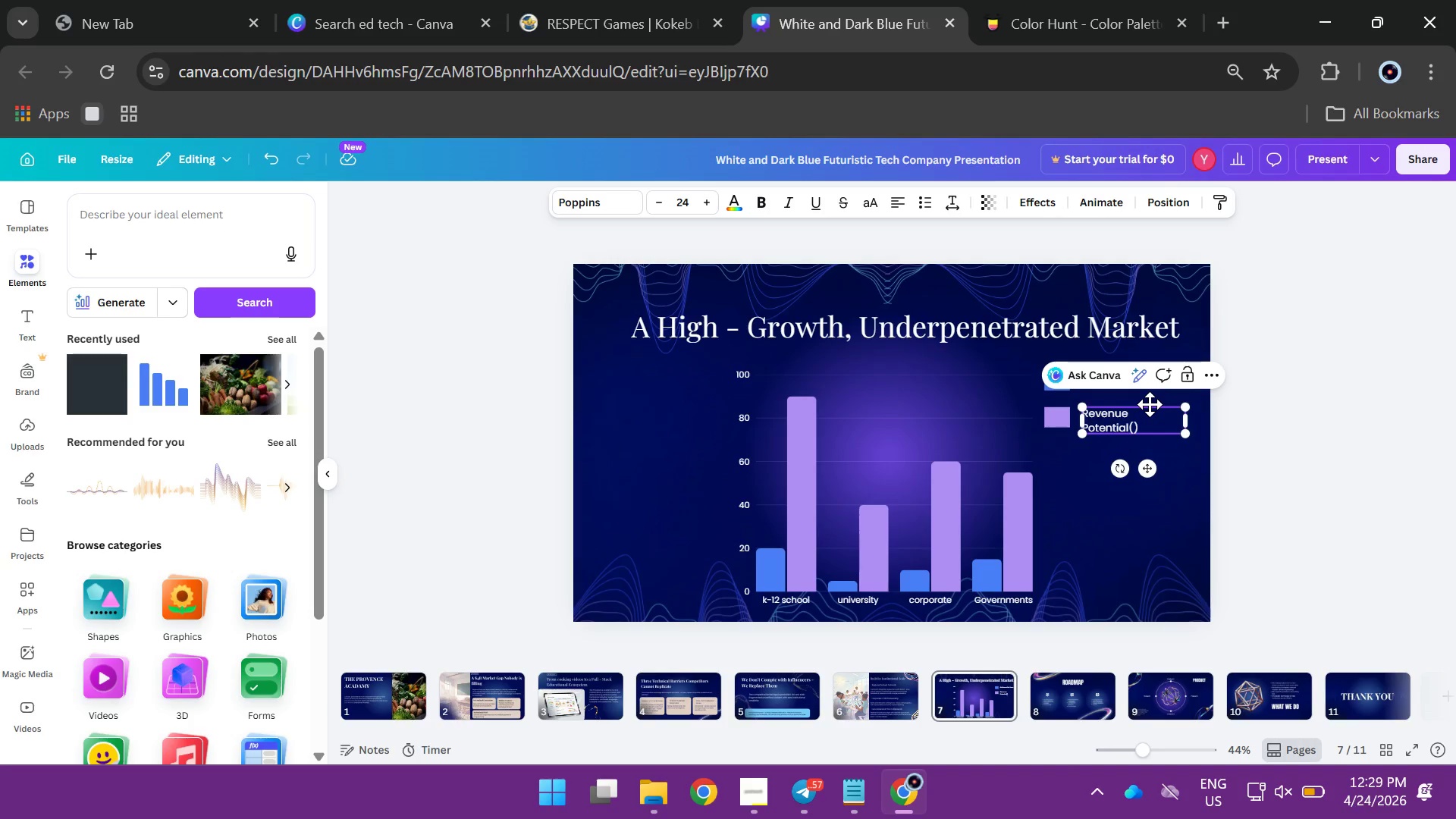 
key(ArrowLeft)
 